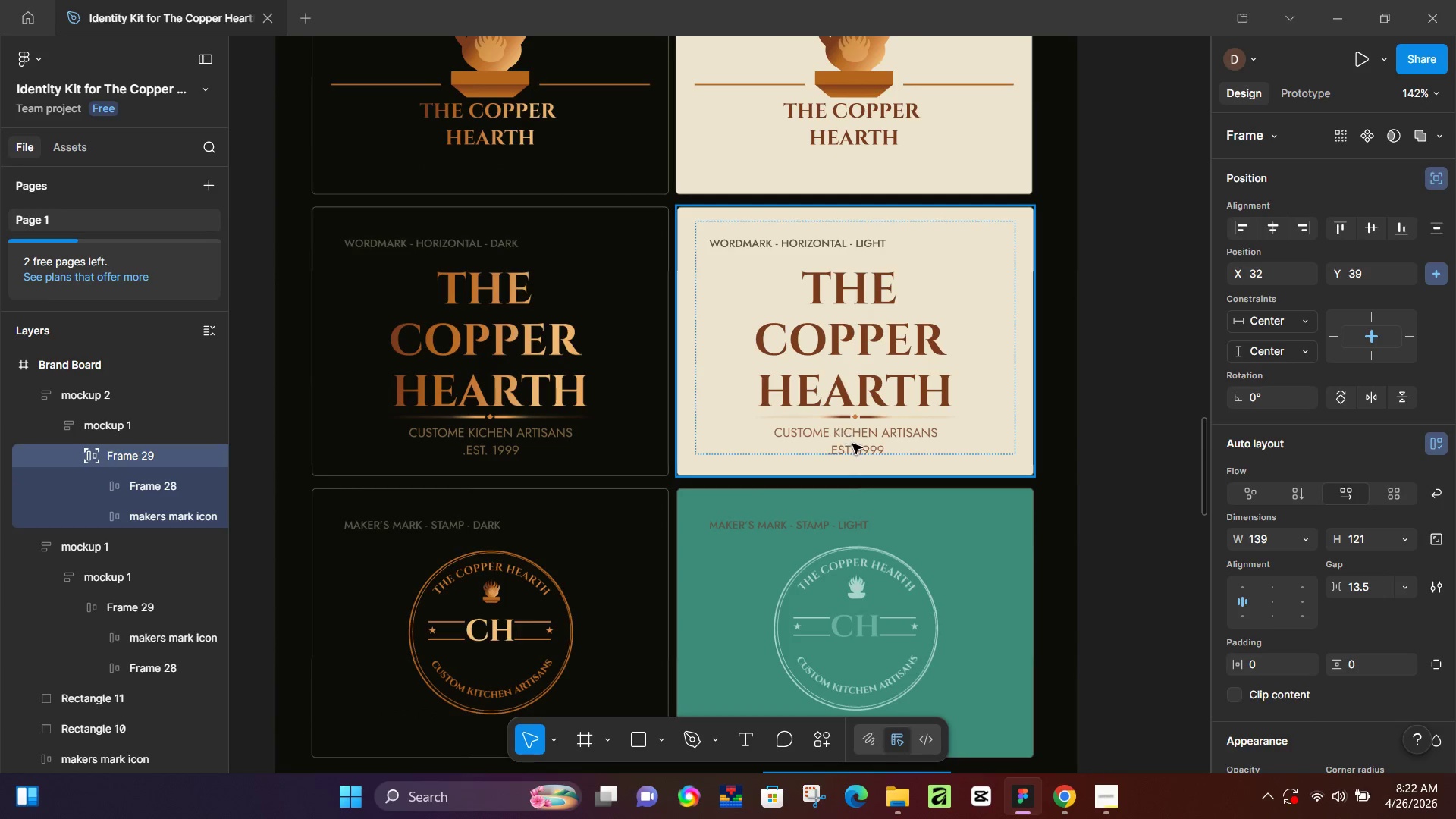 
triple_click([854, 444])
 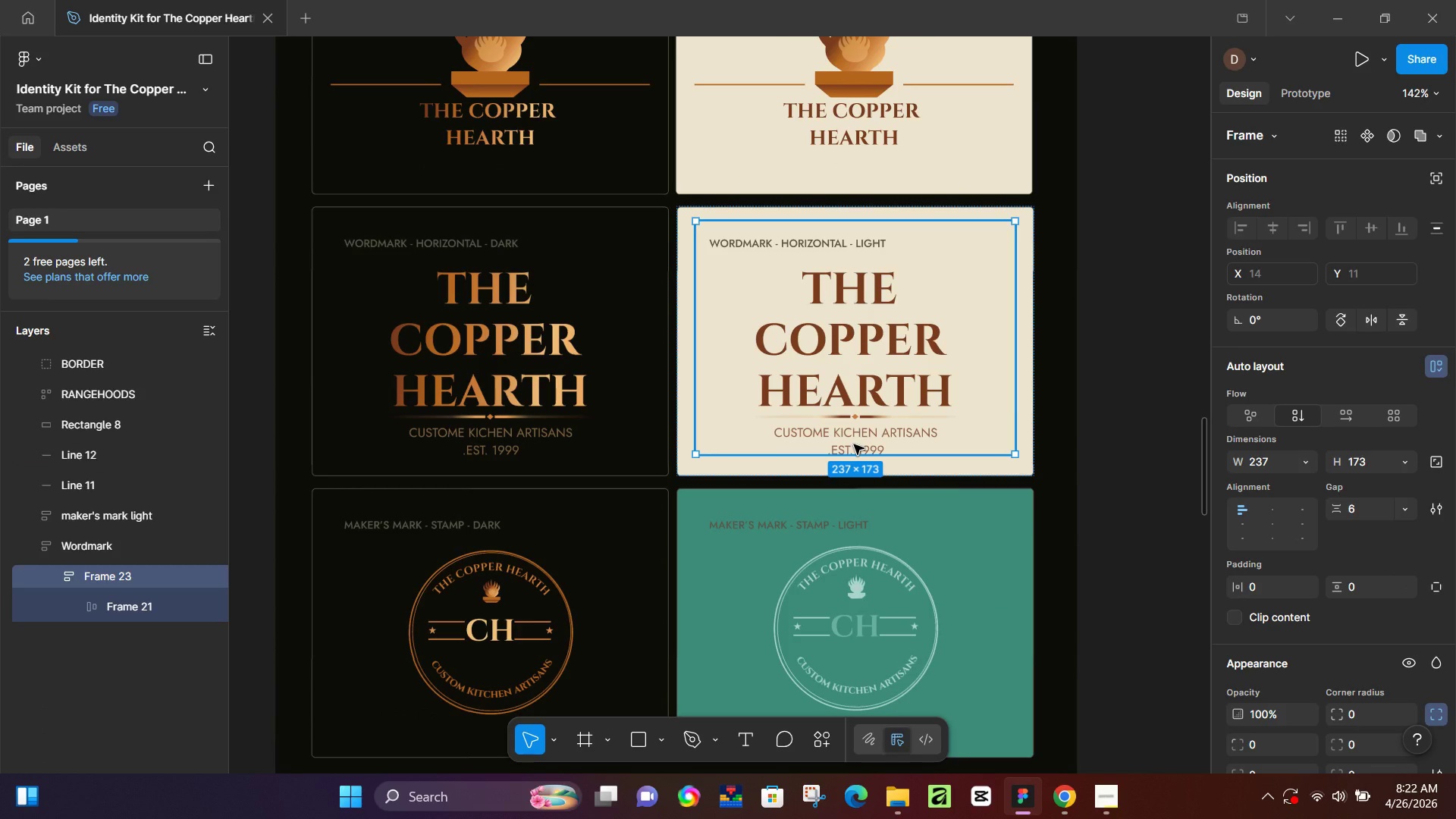 
triple_click([854, 444])
 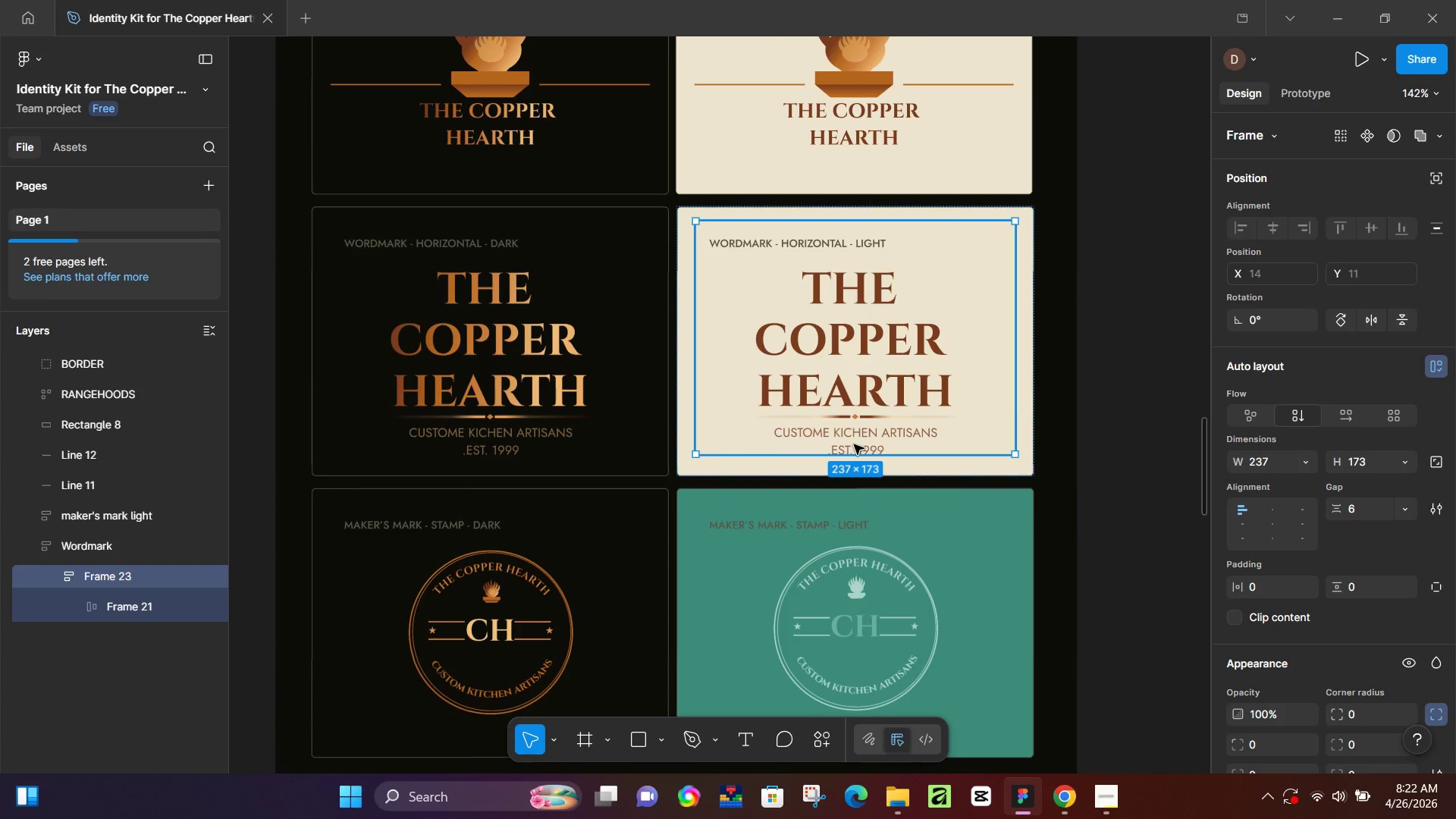 
triple_click([854, 444])
 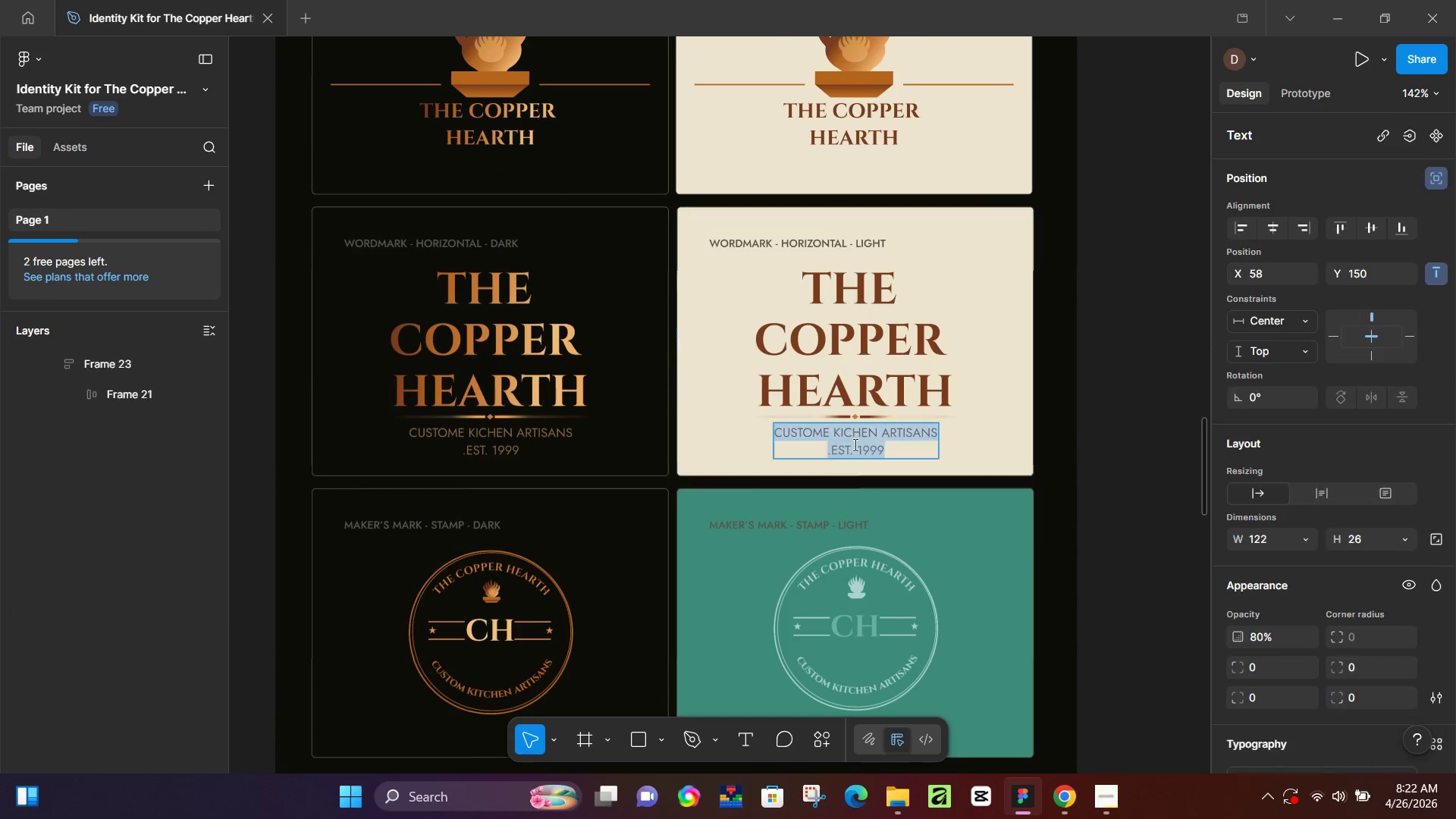 
triple_click([854, 444])
 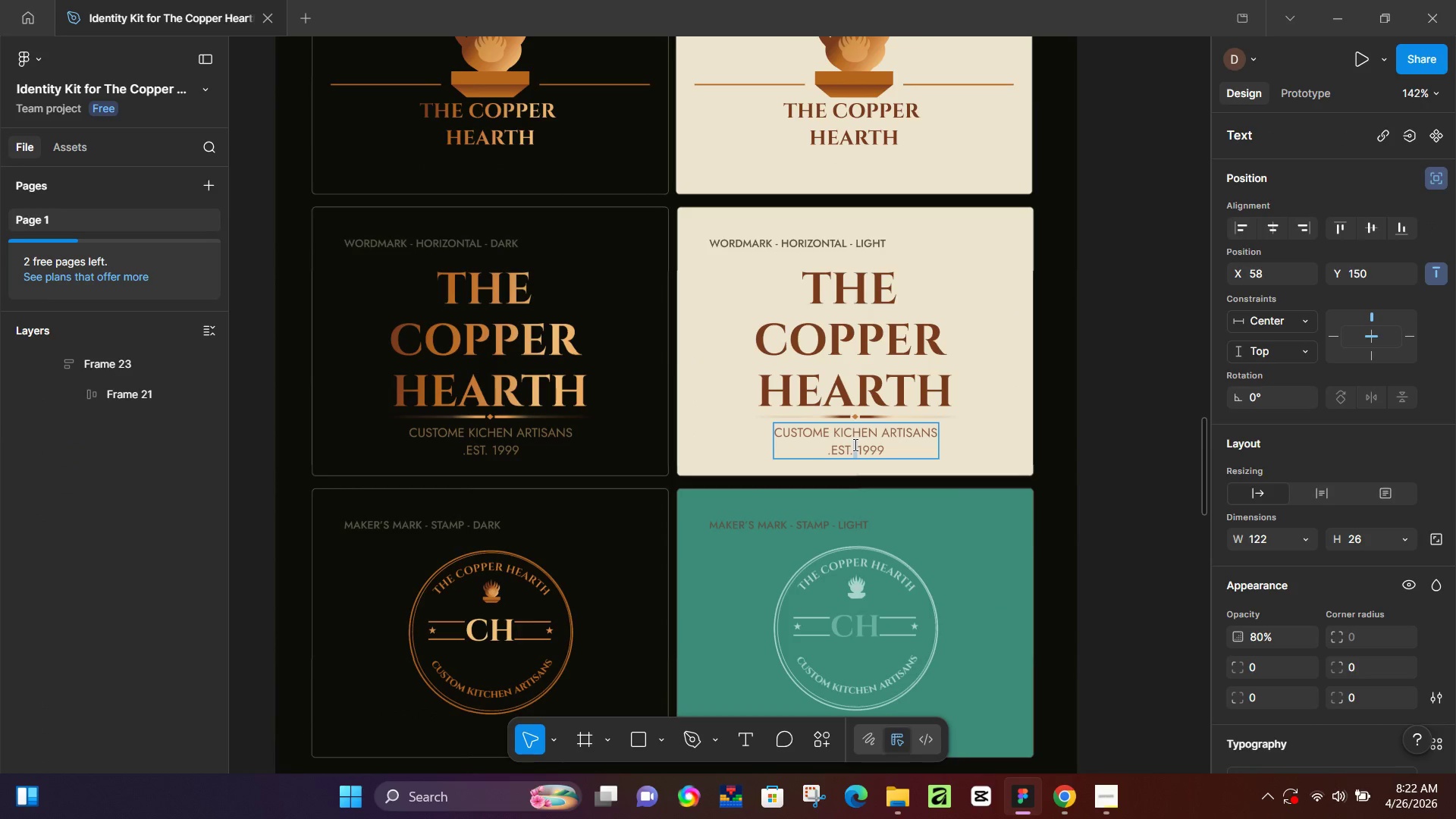 
triple_click([854, 444])
 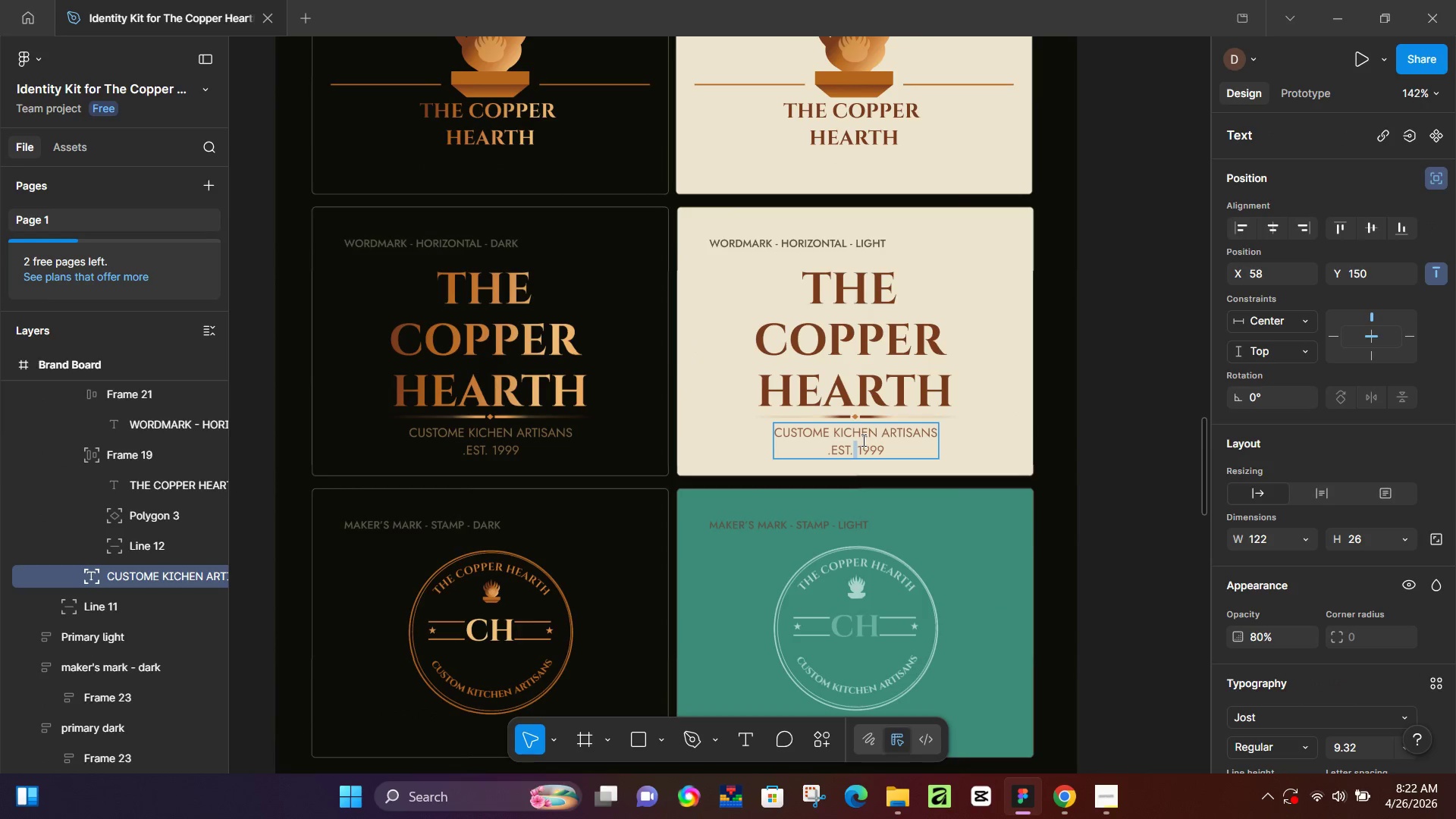 
key(Control+A)
 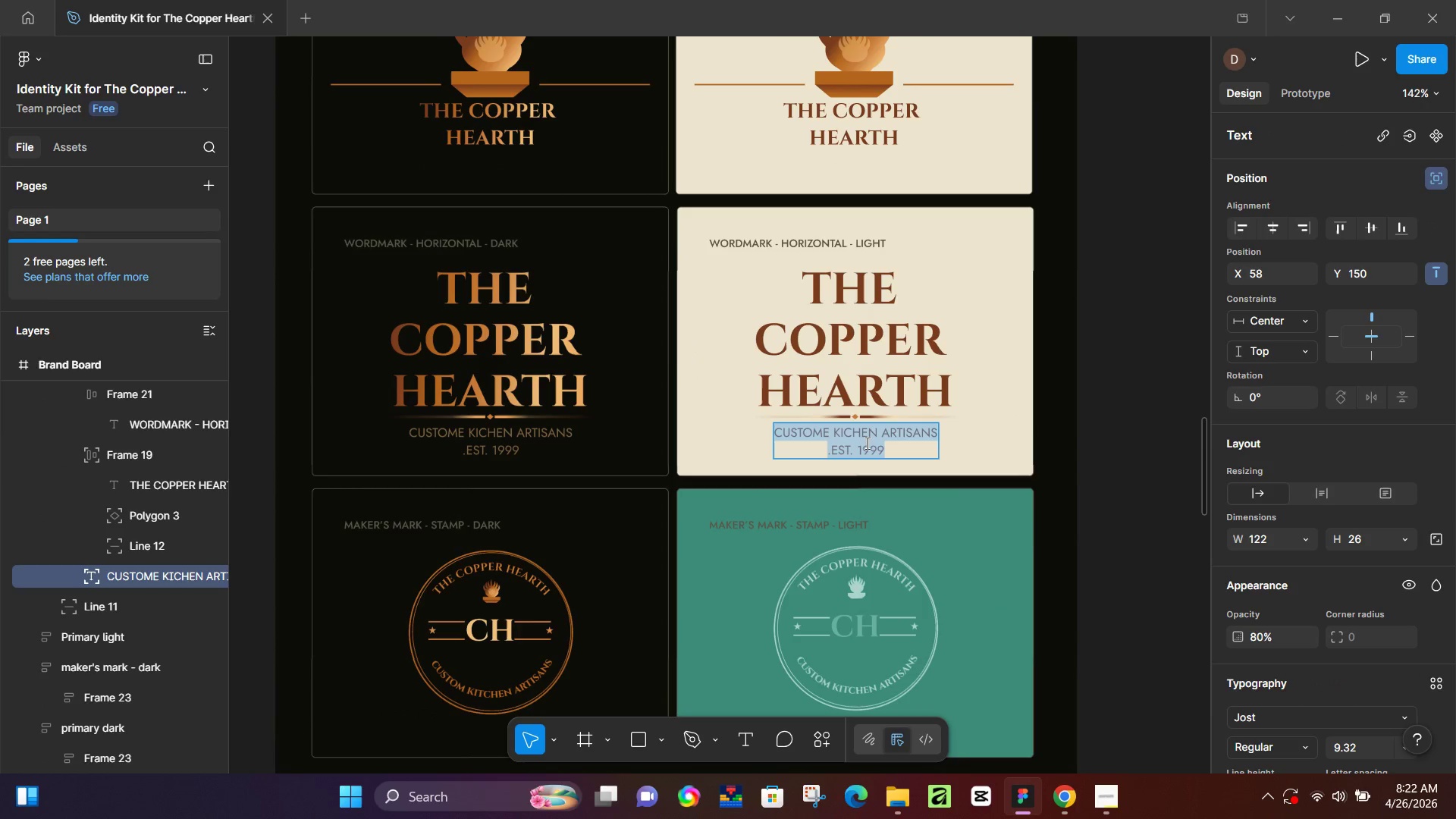 
key(Control+C)
 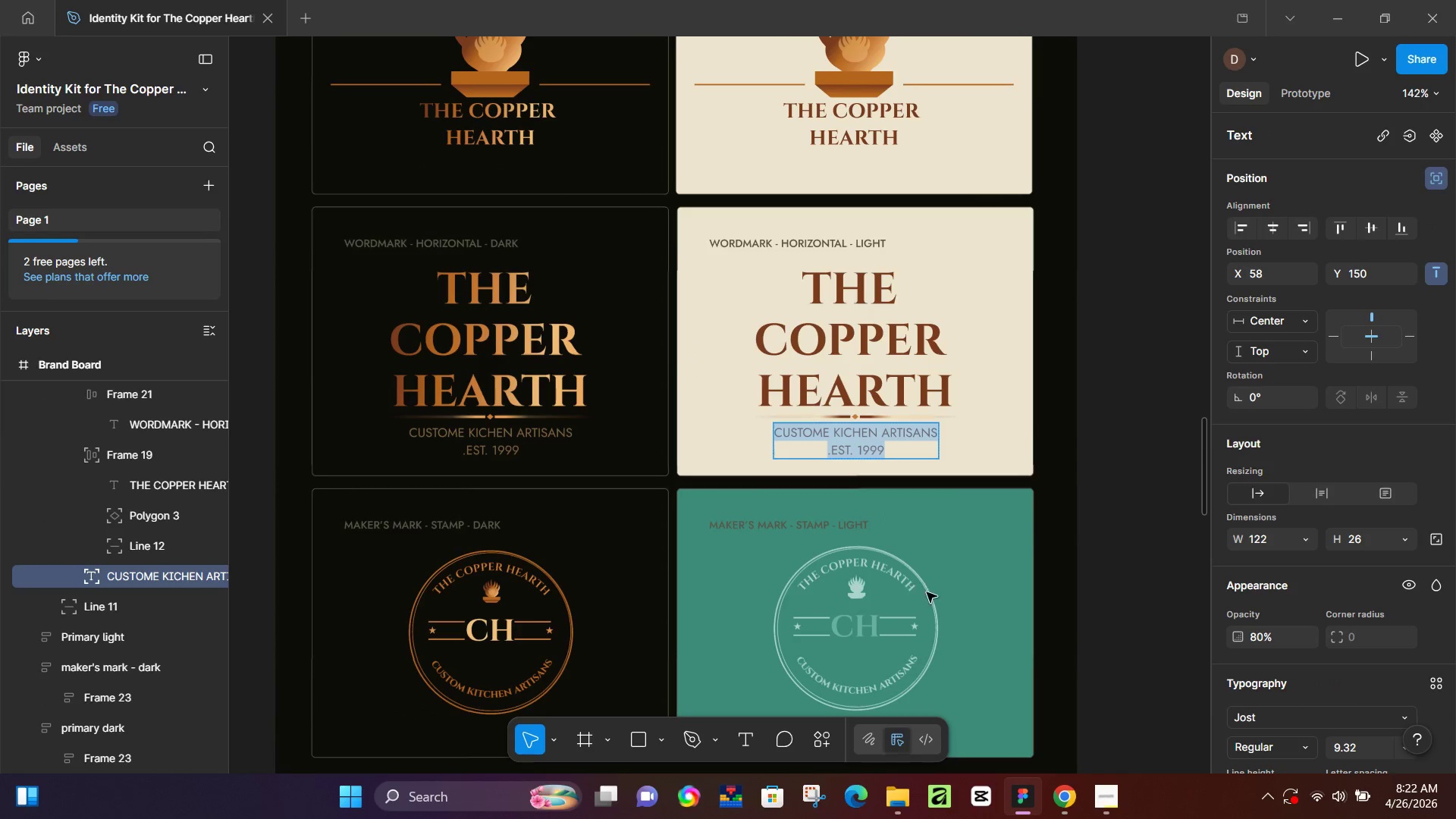 
key(Control+C)
 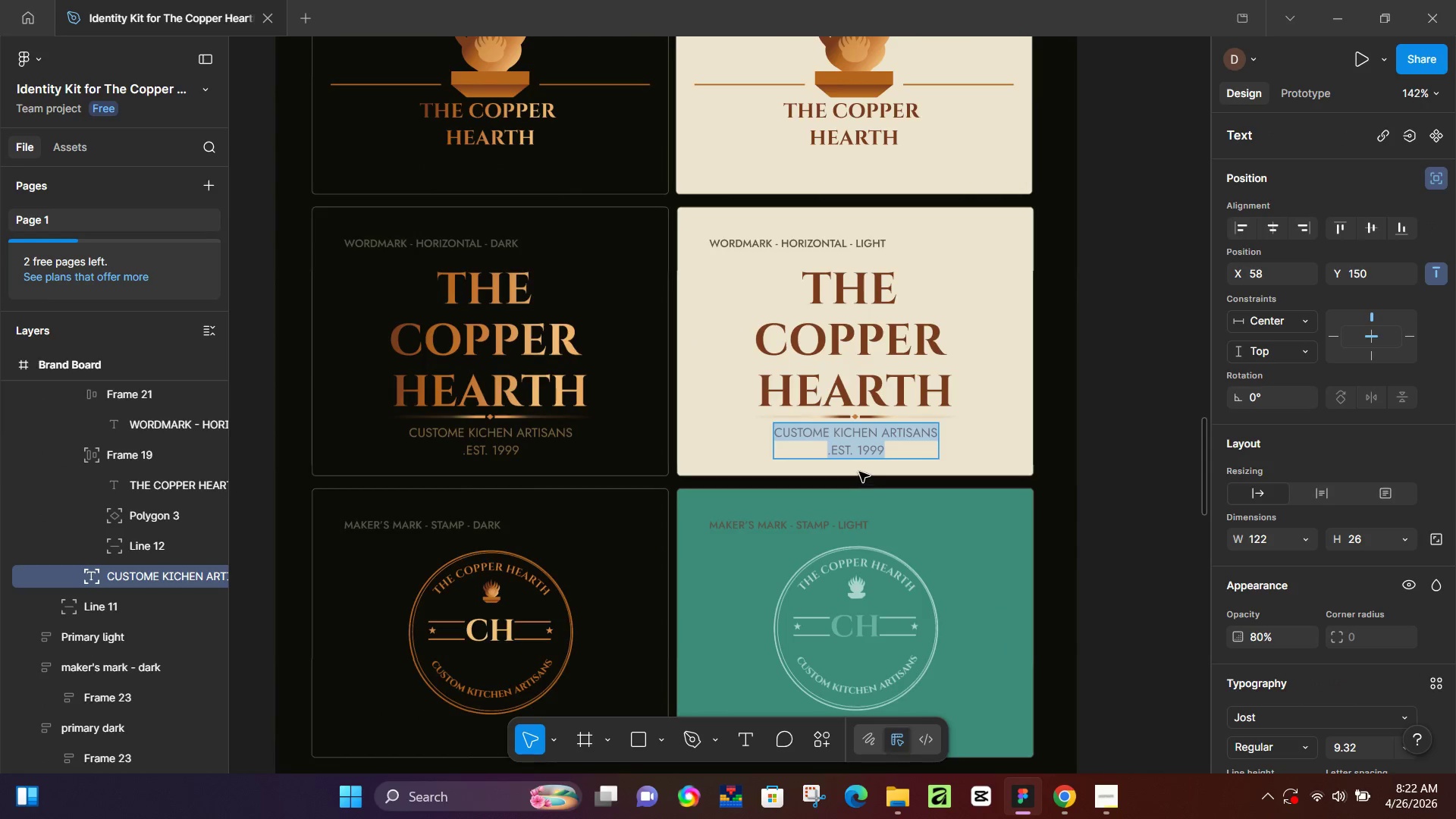 
left_click([873, 466])
 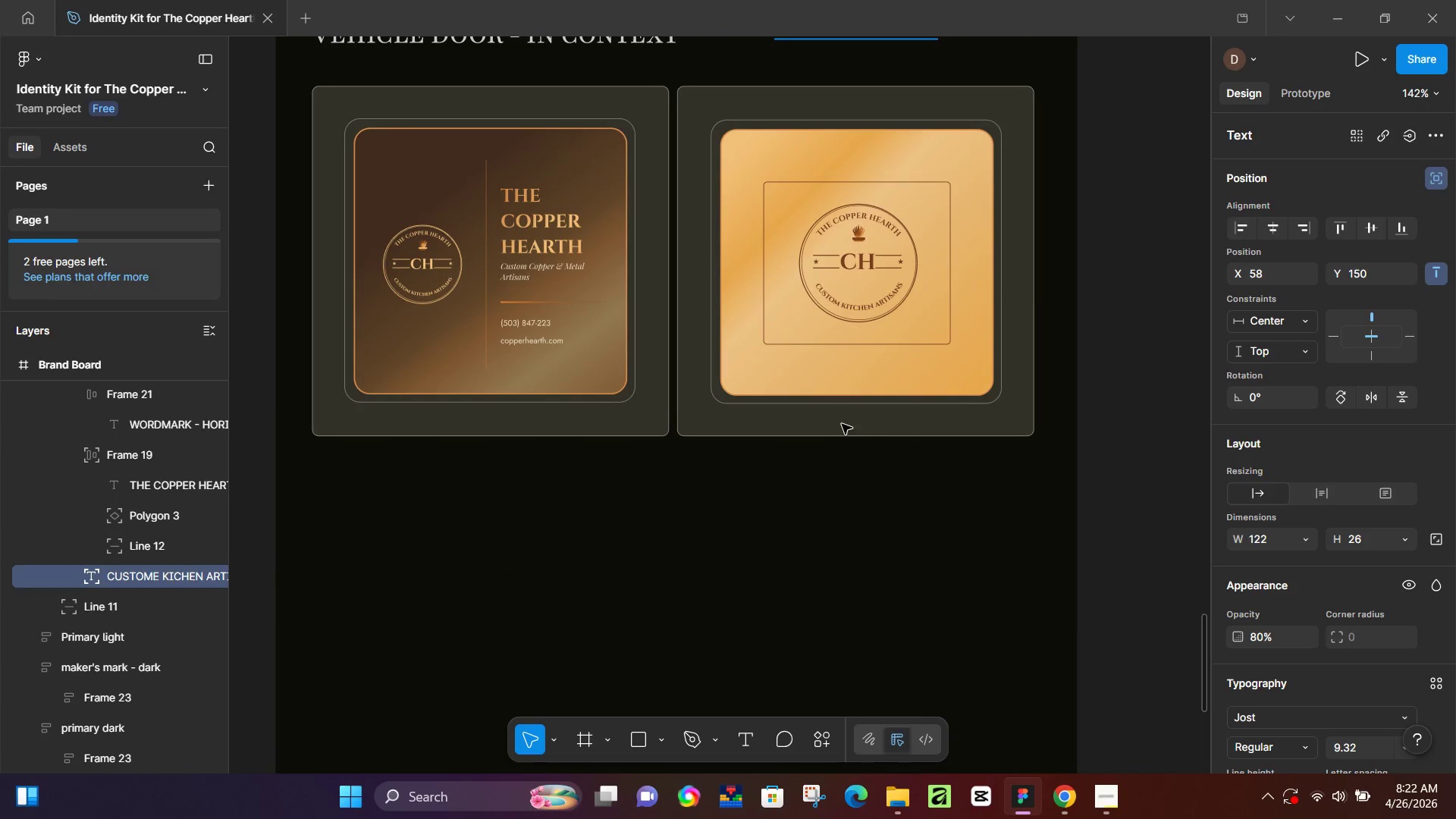 
scroll: coordinate [858, 466], scroll_direction: down, amount: 21.0
 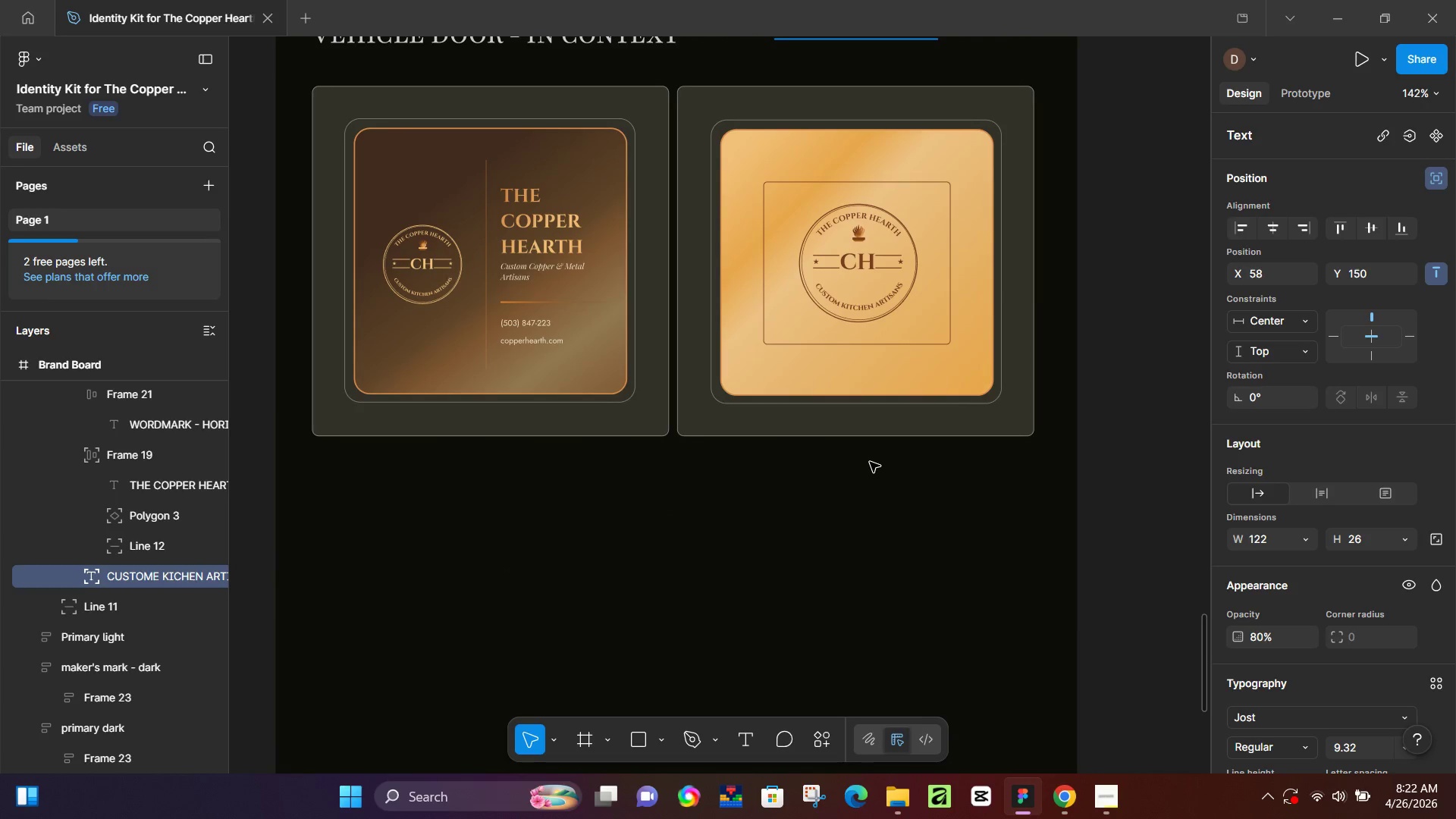 
hold_key(key=ControlLeft, duration=1.33)
 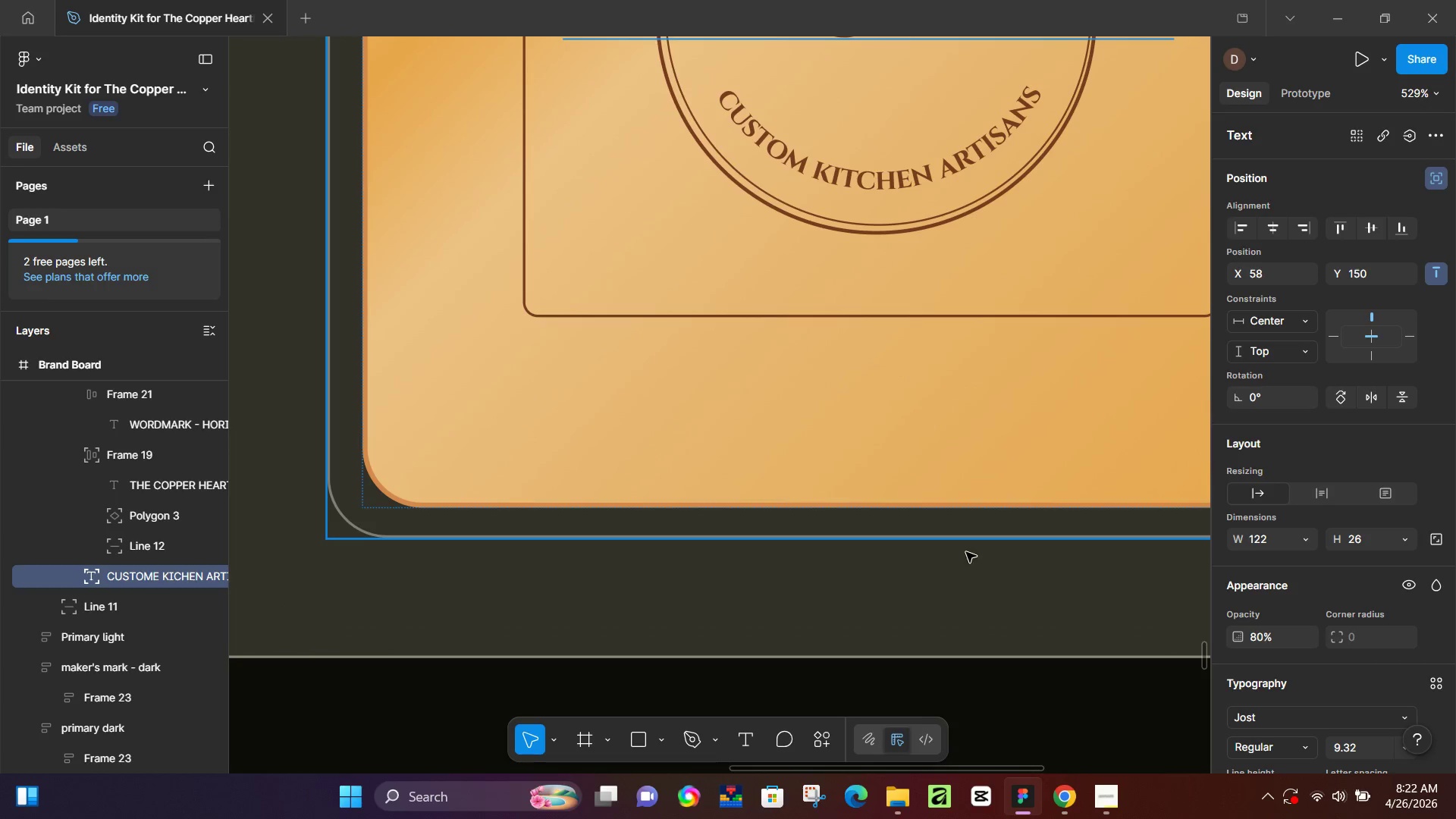 
hold_key(key=ControlLeft, duration=10.42)
 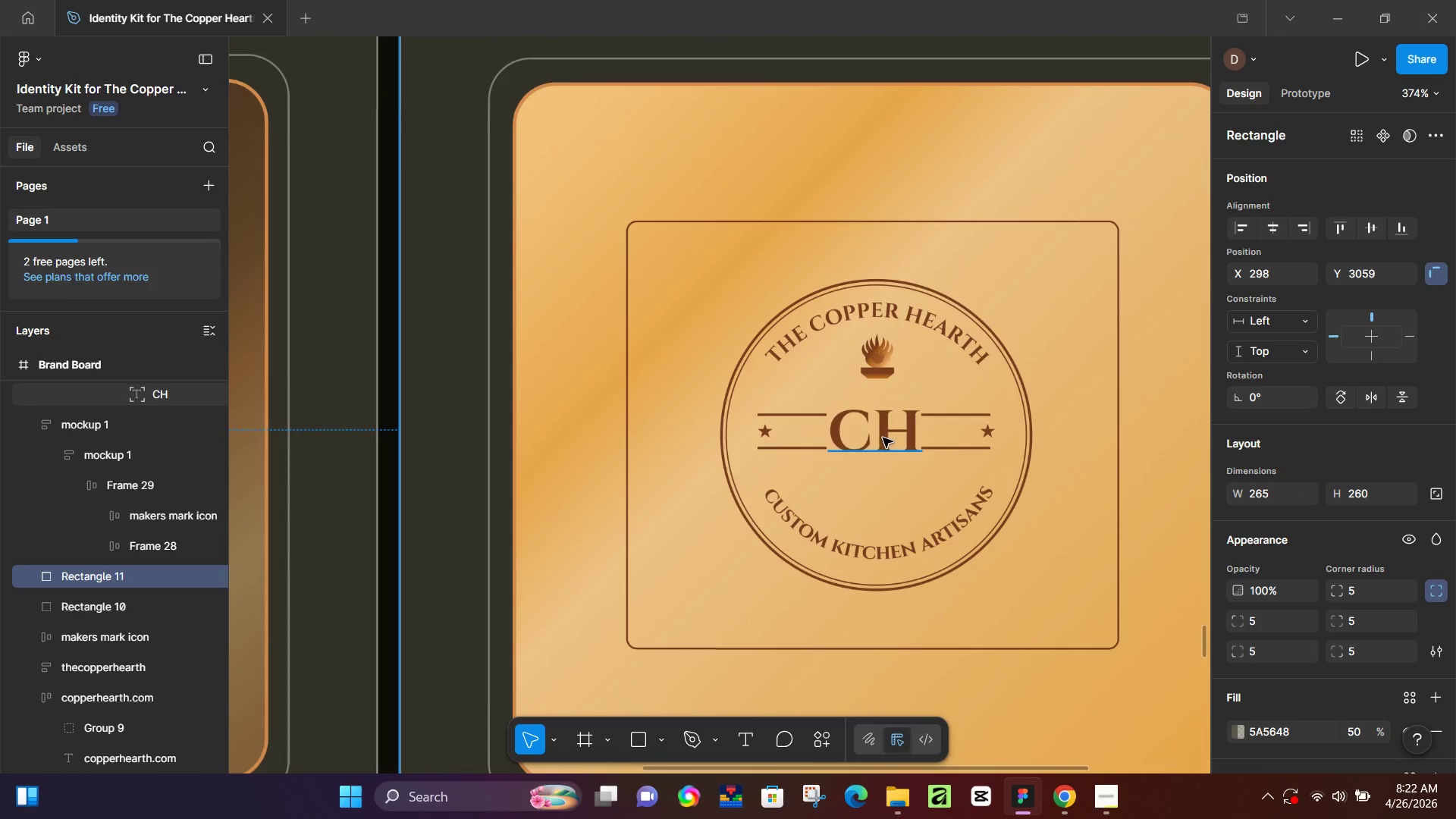 
scroll: coordinate [863, 443], scroll_direction: up, amount: 17.0
 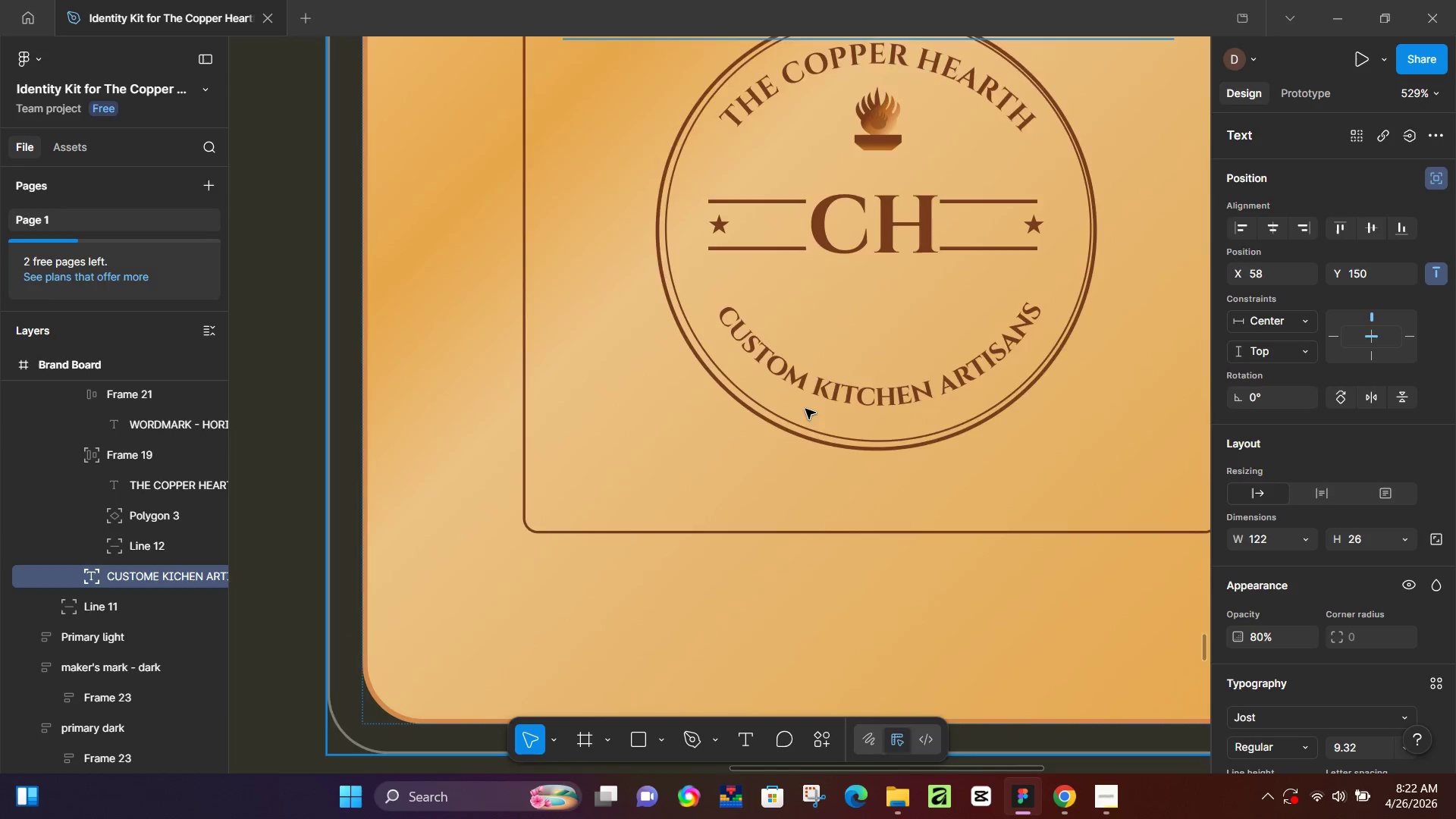 
double_click([667, 425])
 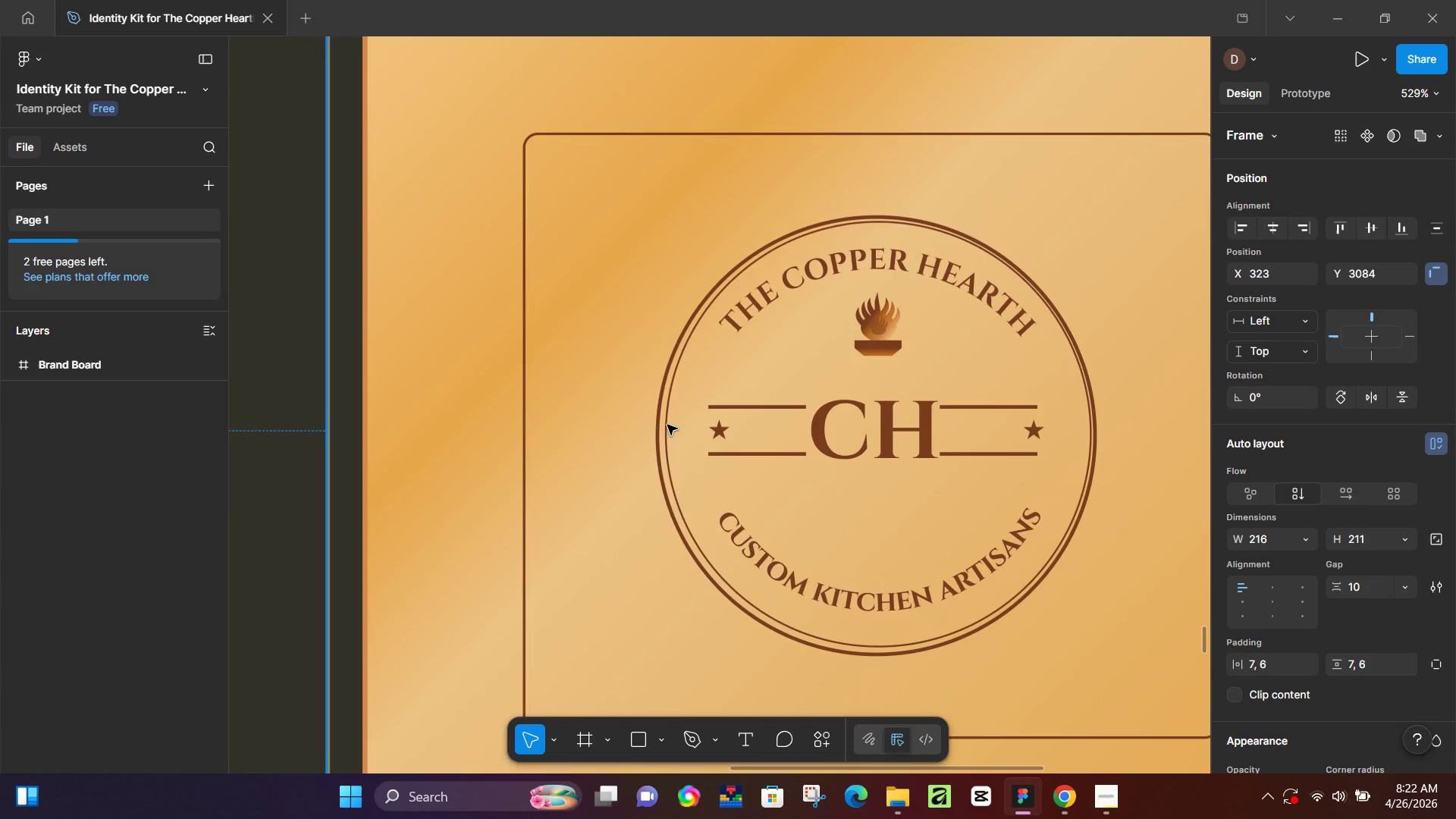 
triple_click([667, 425])
 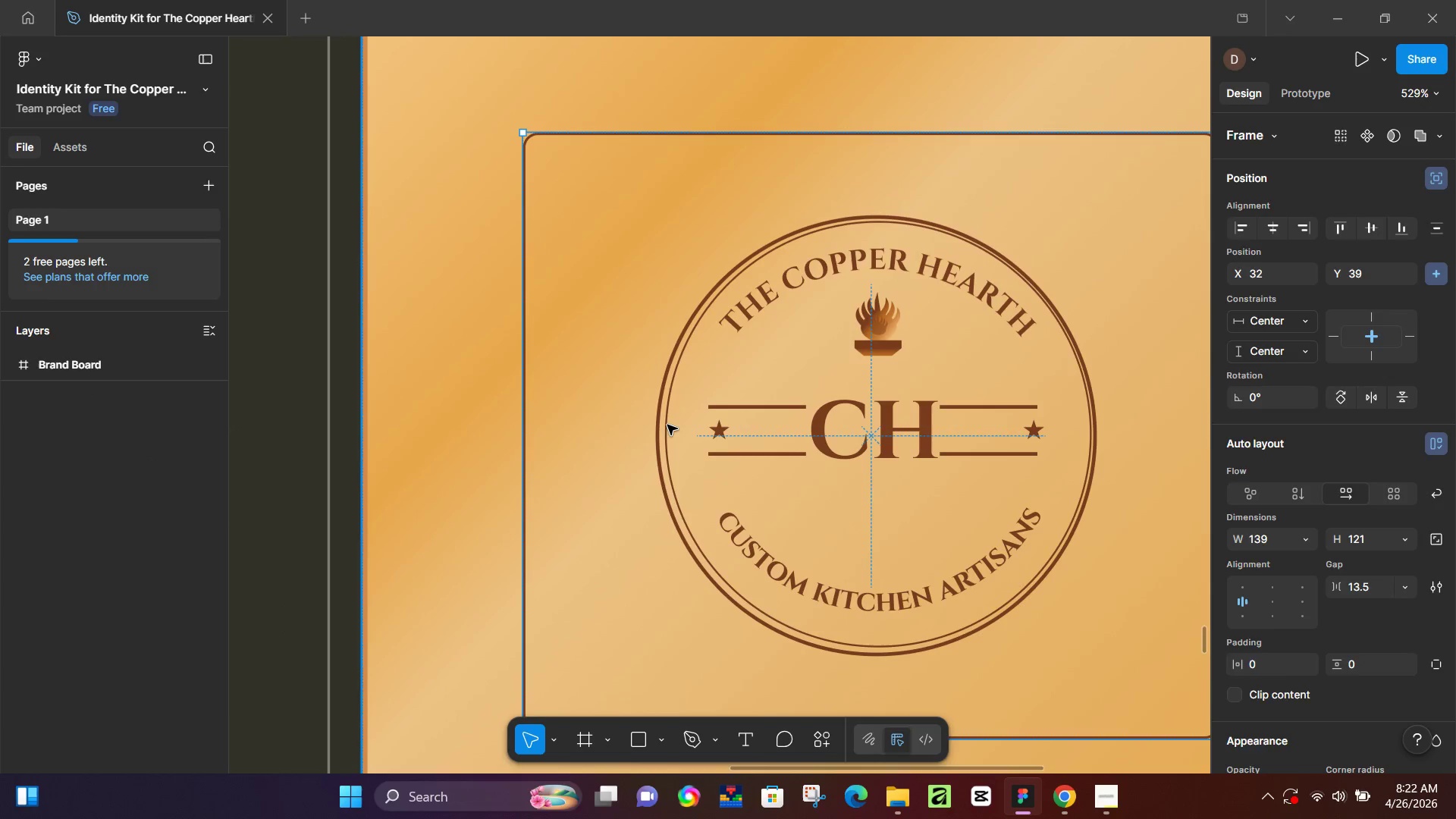 
scroll: coordinate [805, 409], scroll_direction: up, amount: 4.0
 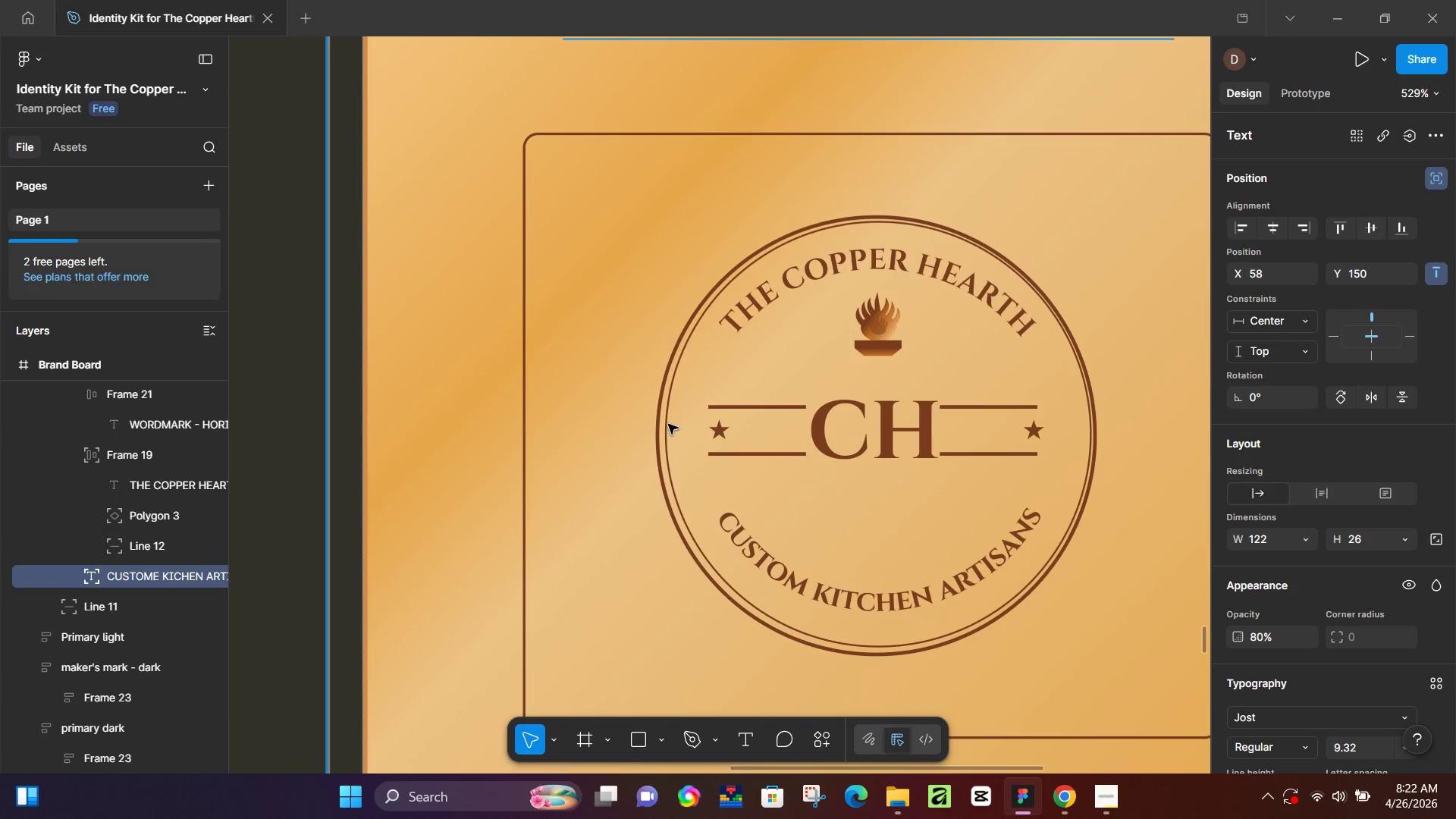 
triple_click([667, 425])
 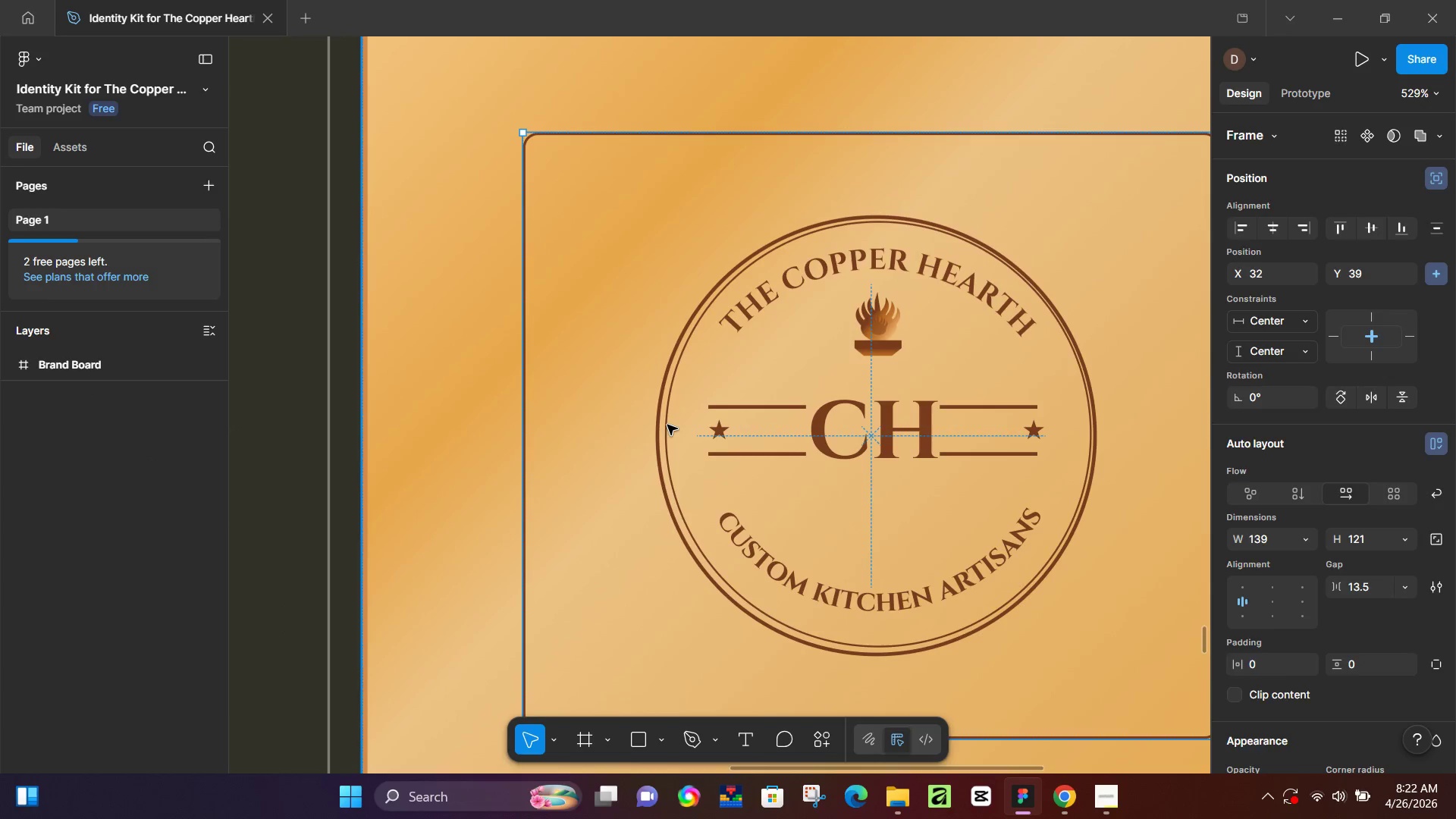 
triple_click([667, 425])
 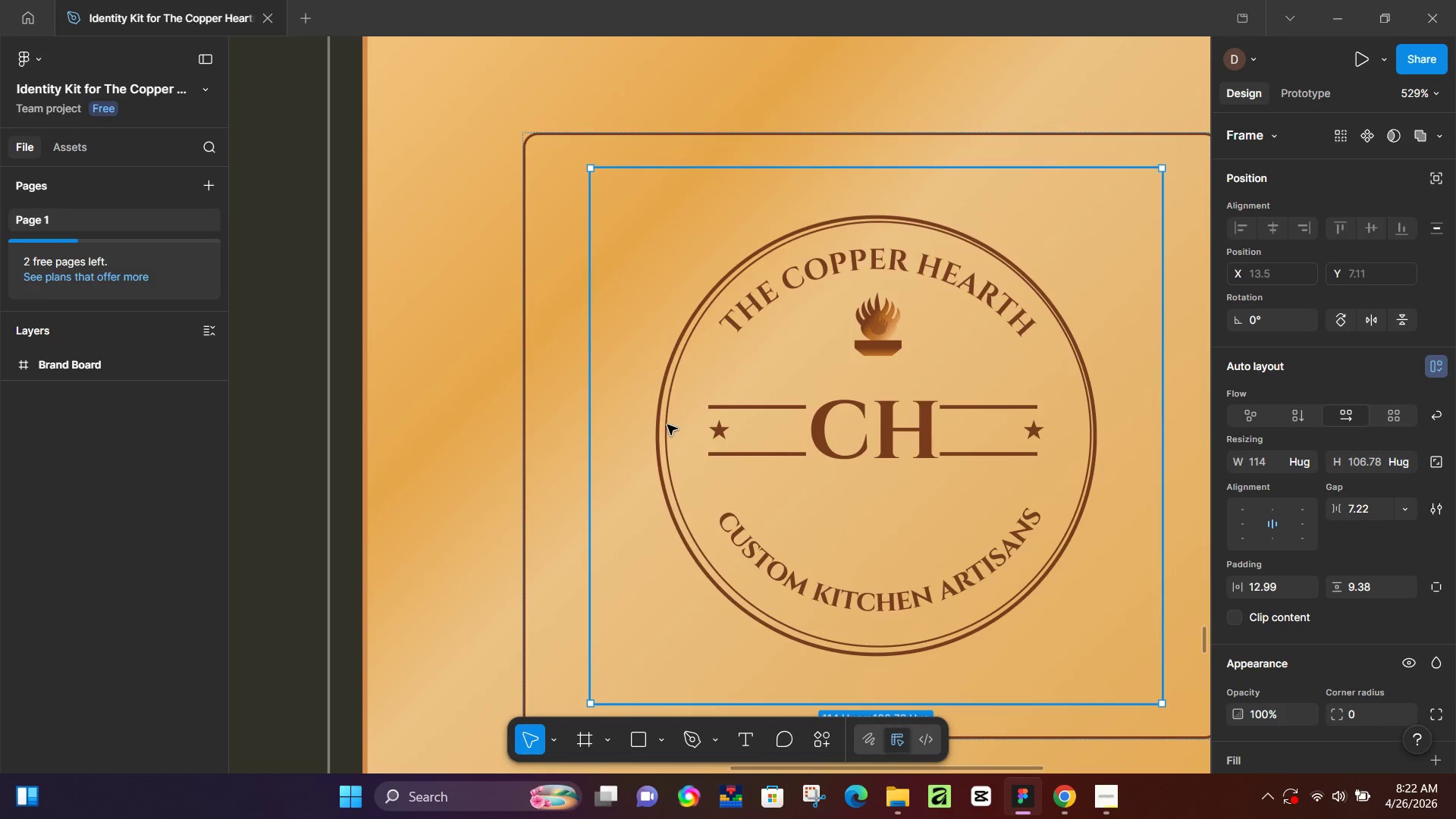 
triple_click([667, 425])
 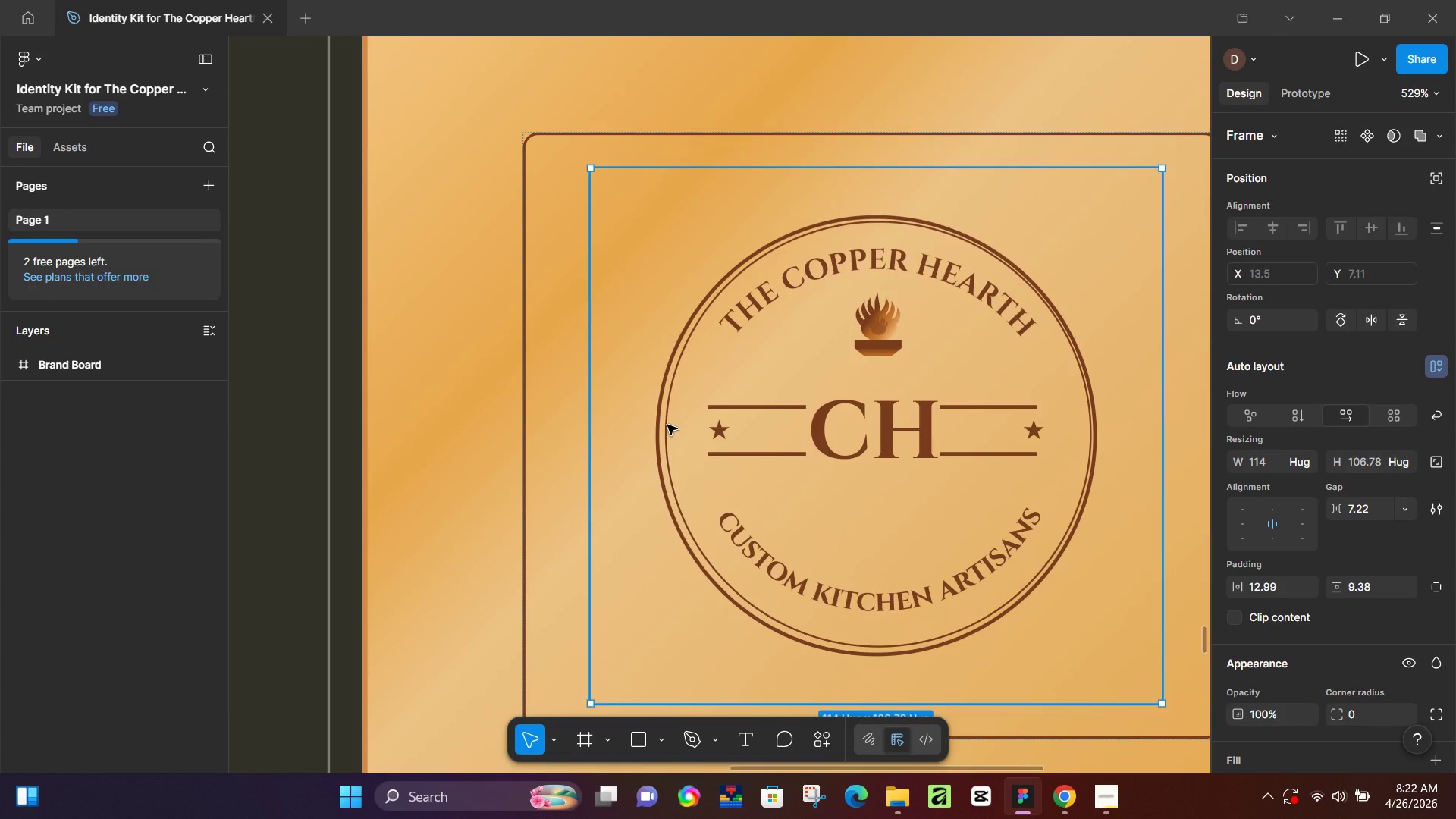 
triple_click([667, 425])
 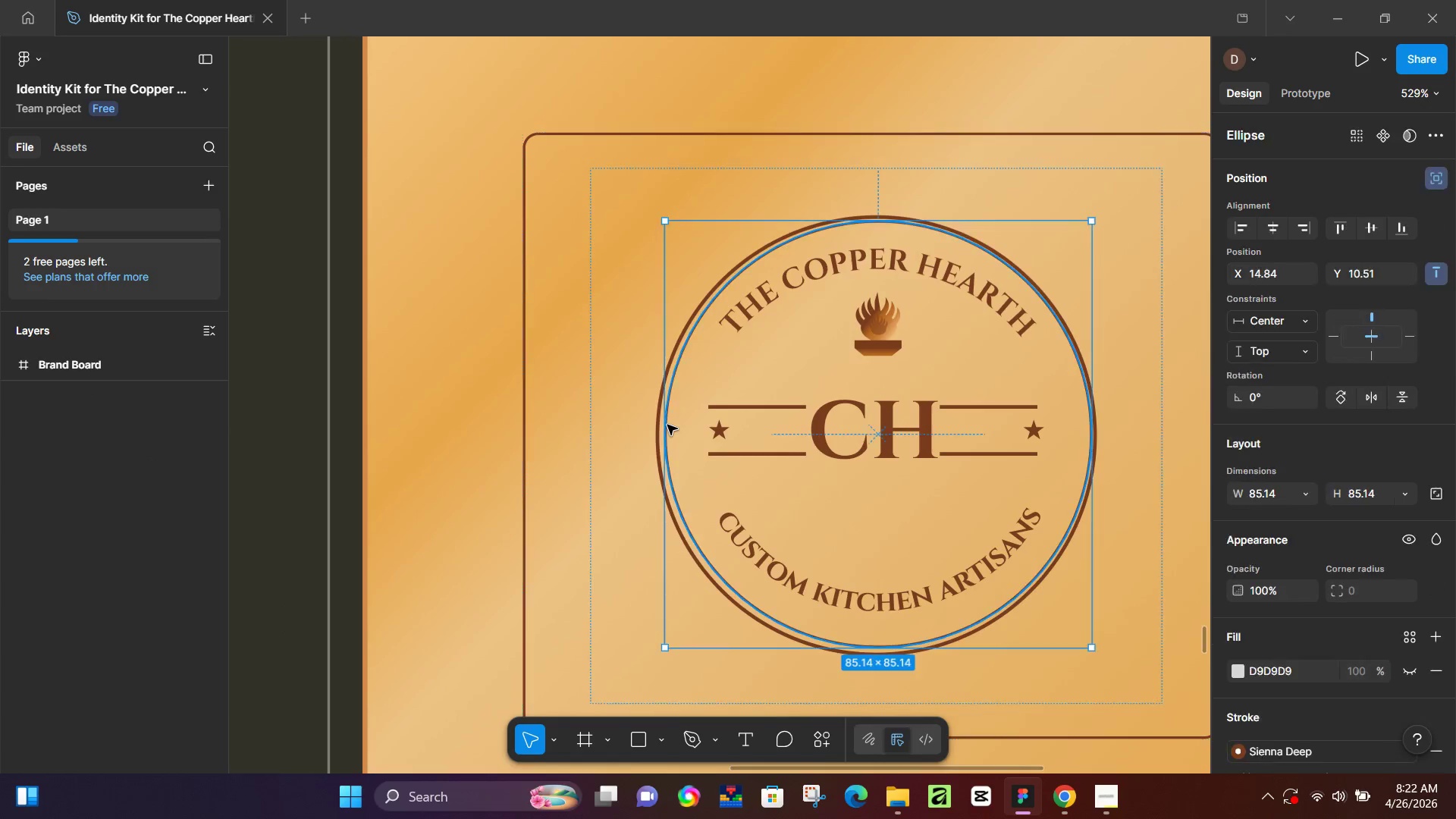 
triple_click([667, 425])
 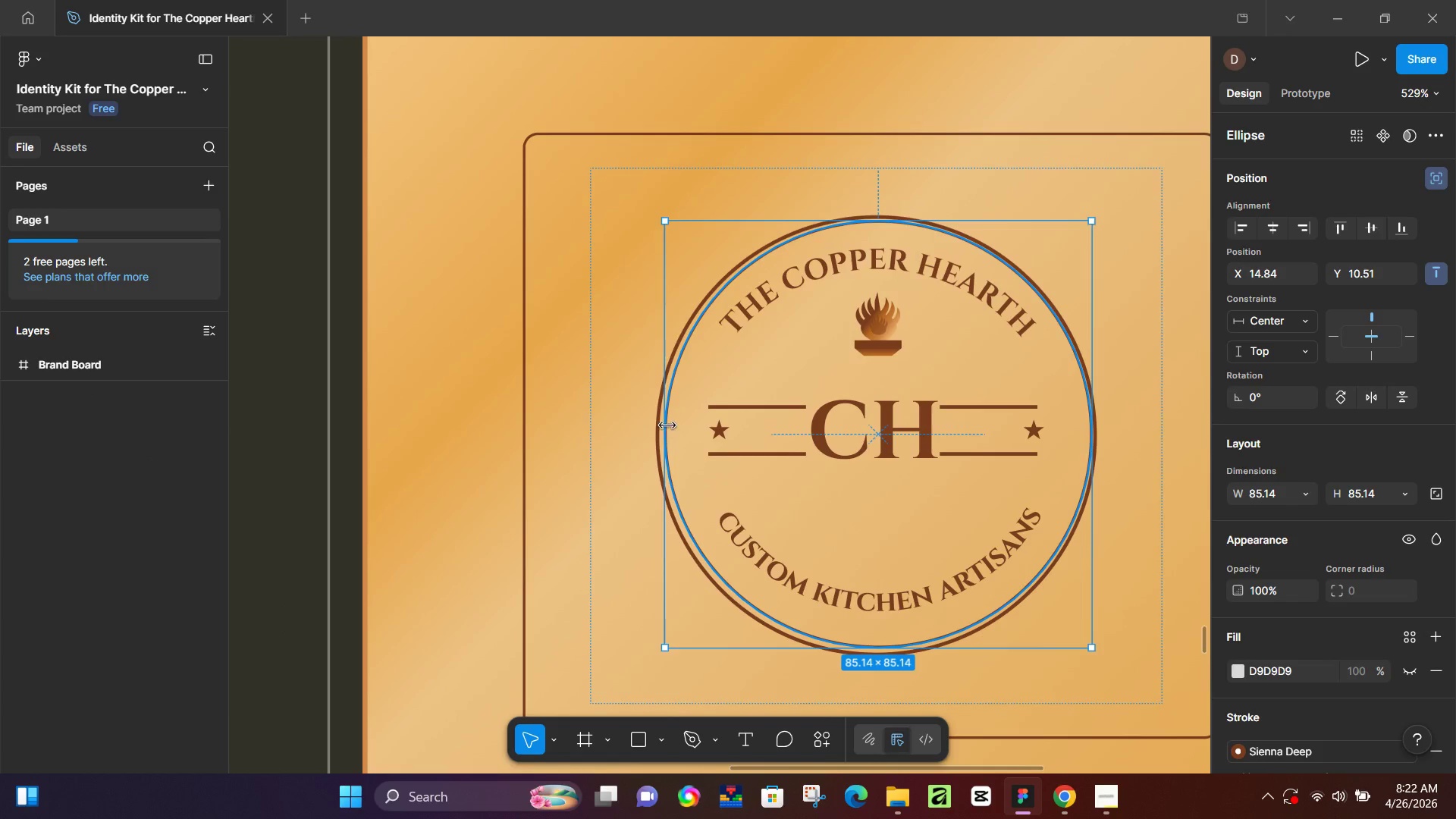 
triple_click([667, 425])
 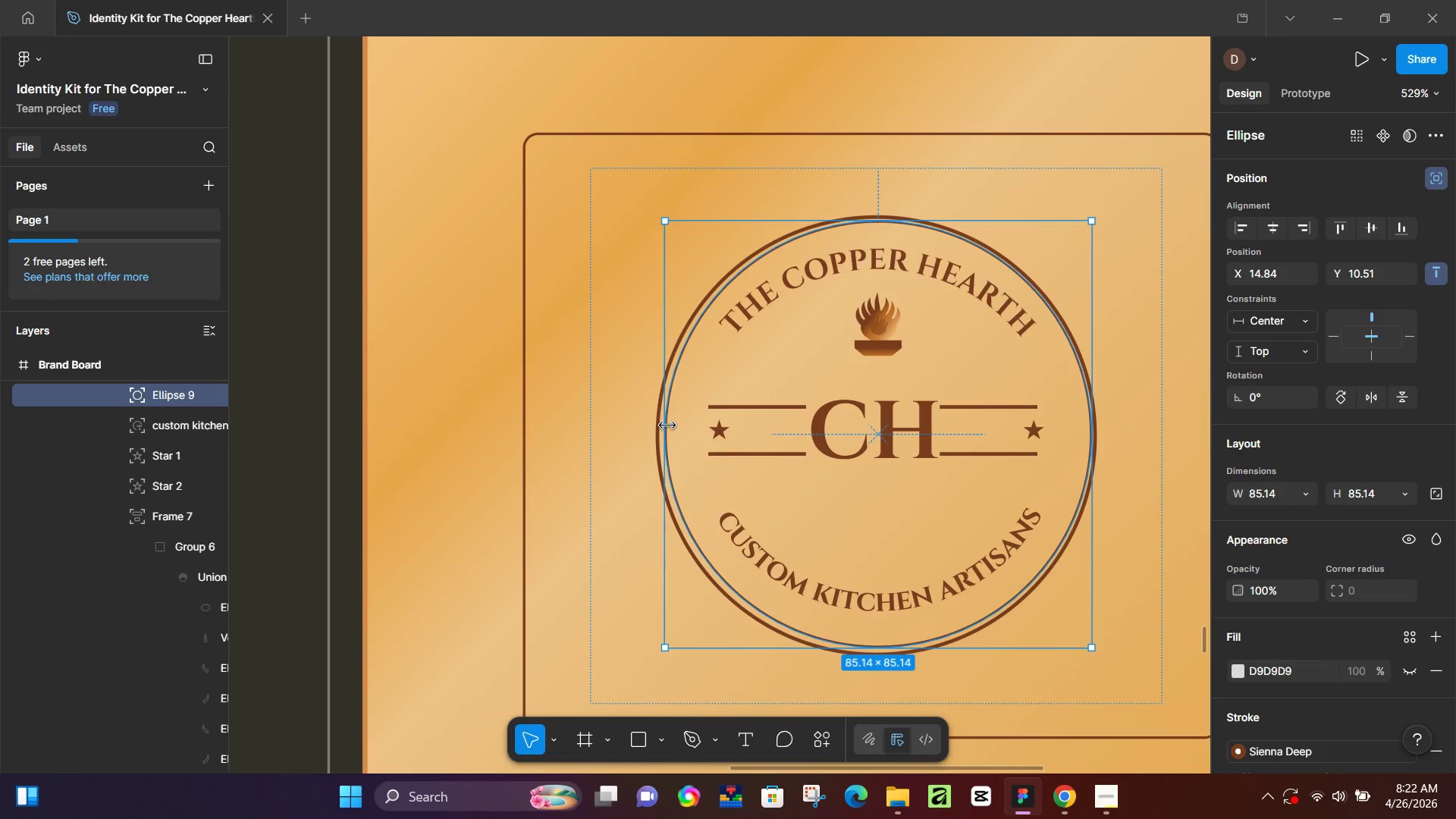 
left_click_drag(start_coordinate=[667, 425], to_coordinate=[664, 429])
 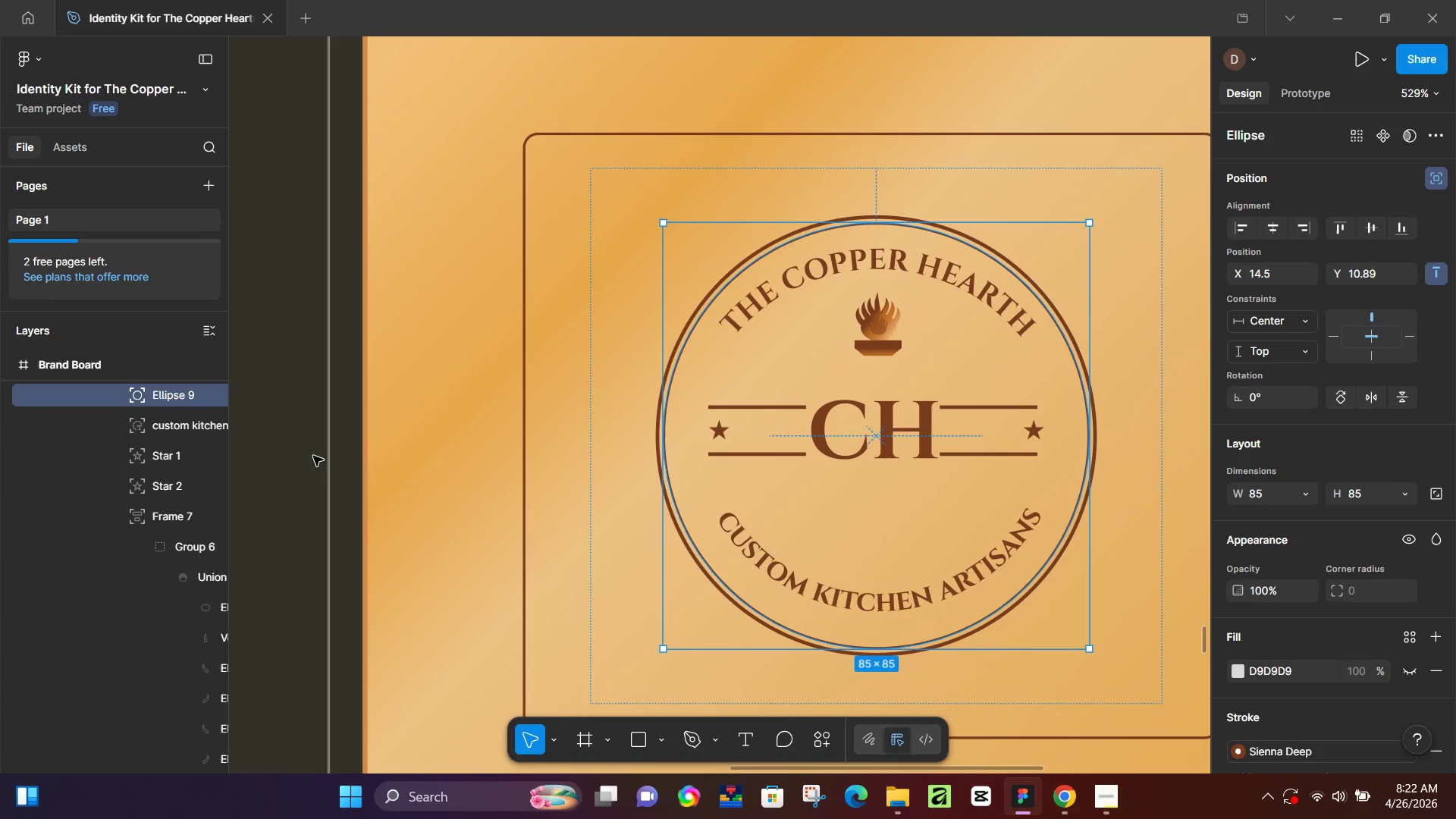 
left_click([293, 455])
 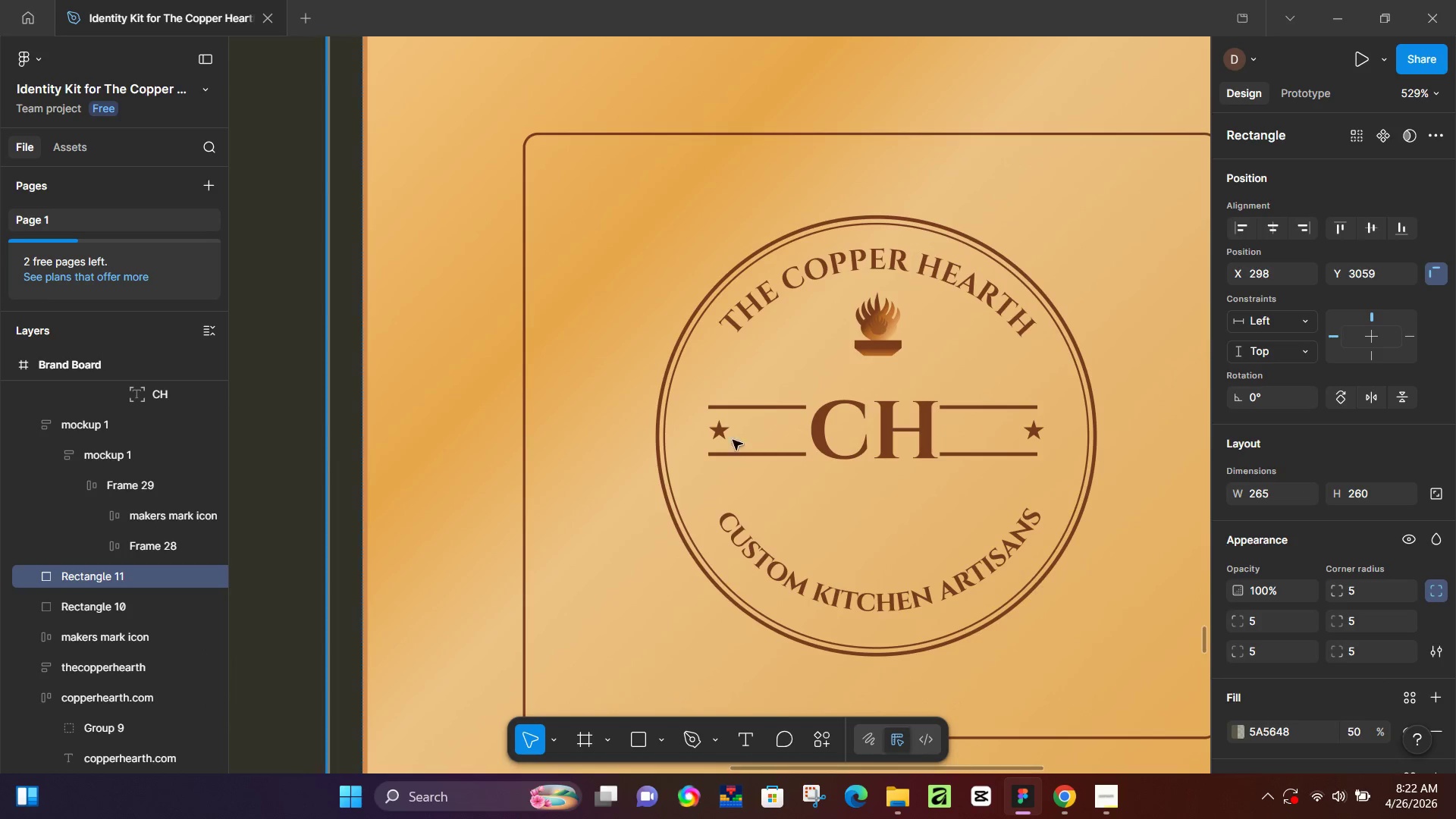 
hold_key(key=ControlLeft, duration=1.44)
scroll: coordinate [878, 436], scroll_direction: down, amount: 4.0
 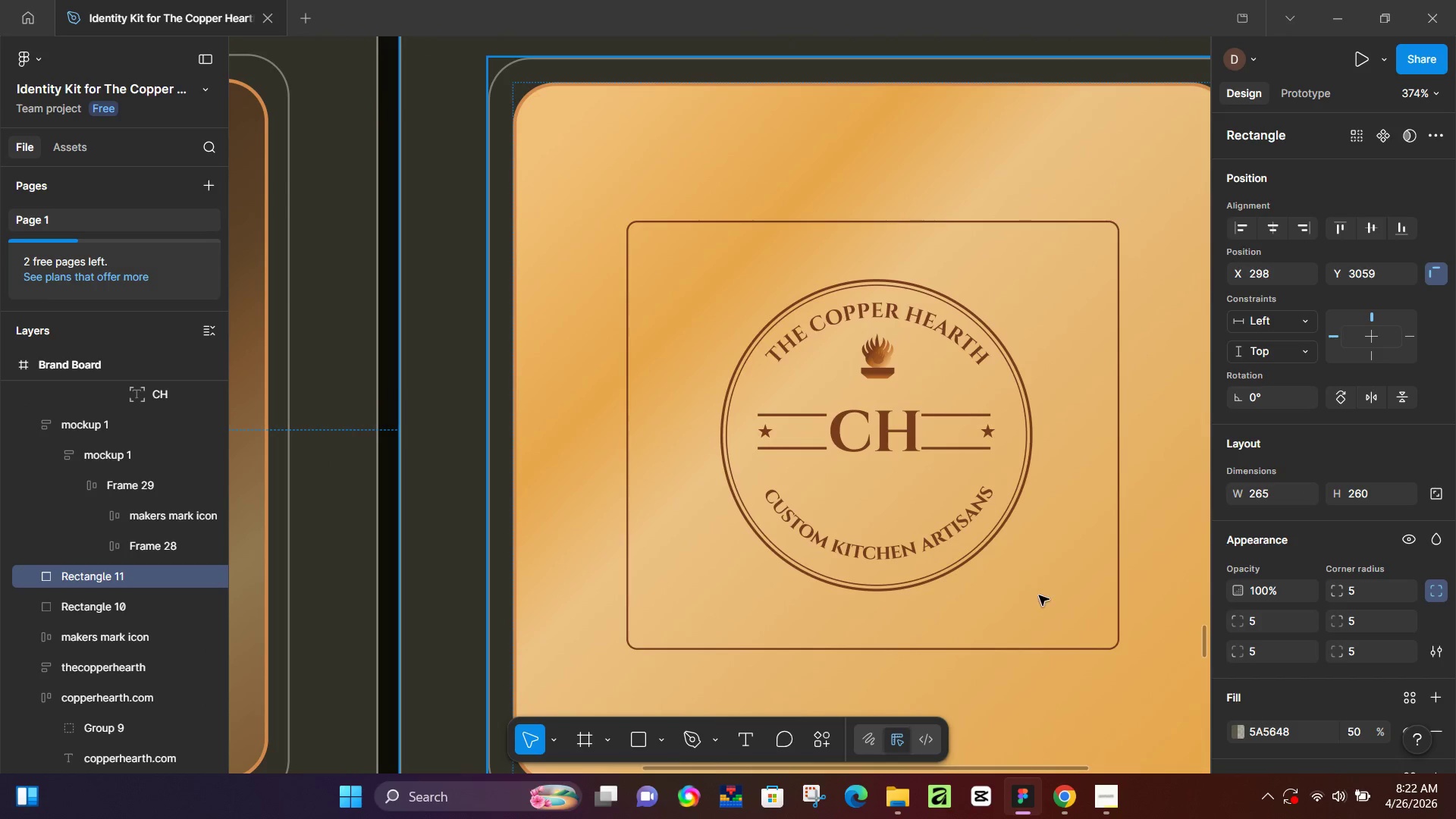 
hold_key(key=Space, duration=0.86)
 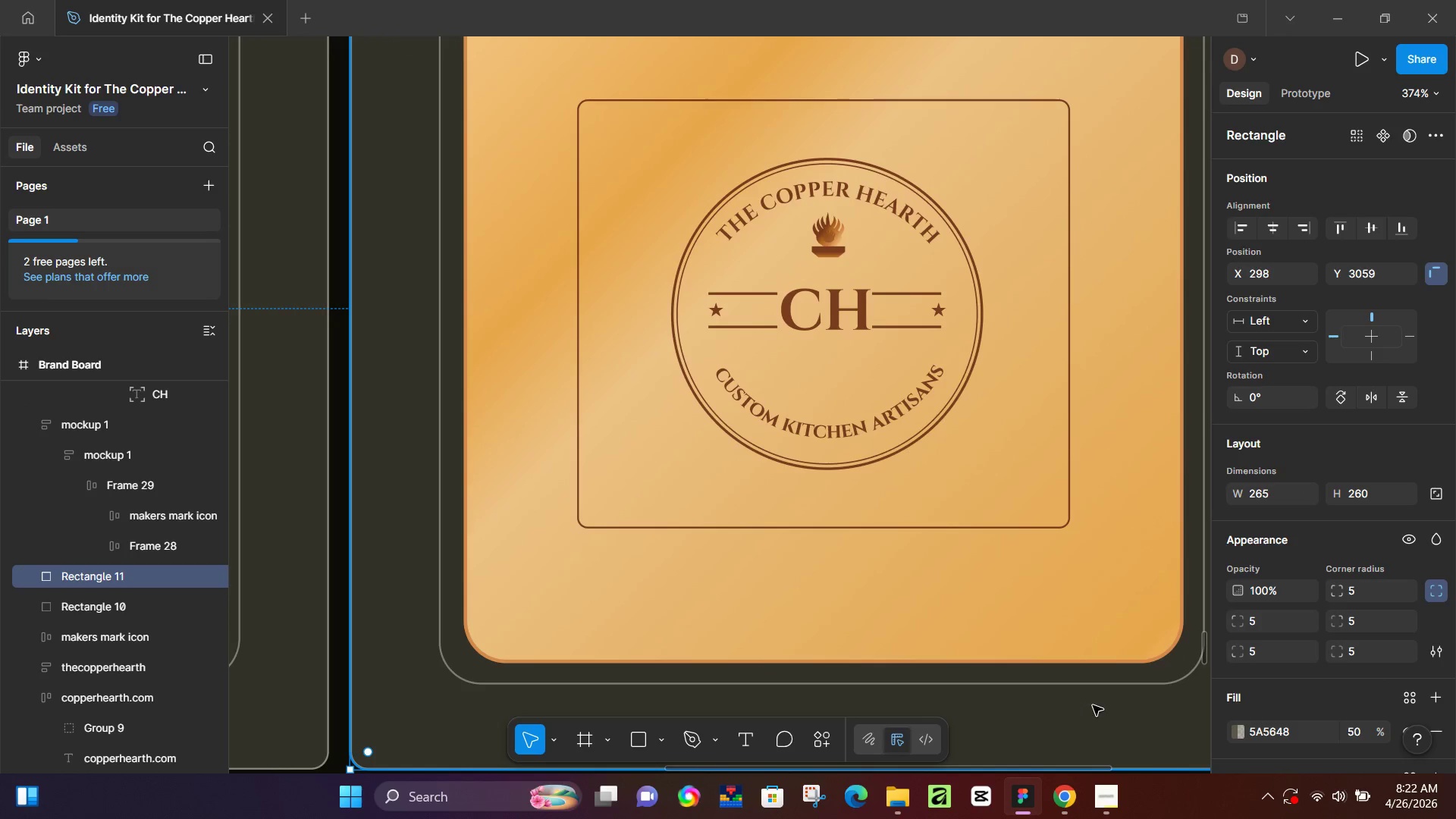 
left_click_drag(start_coordinate=[1055, 618], to_coordinate=[1006, 497])
 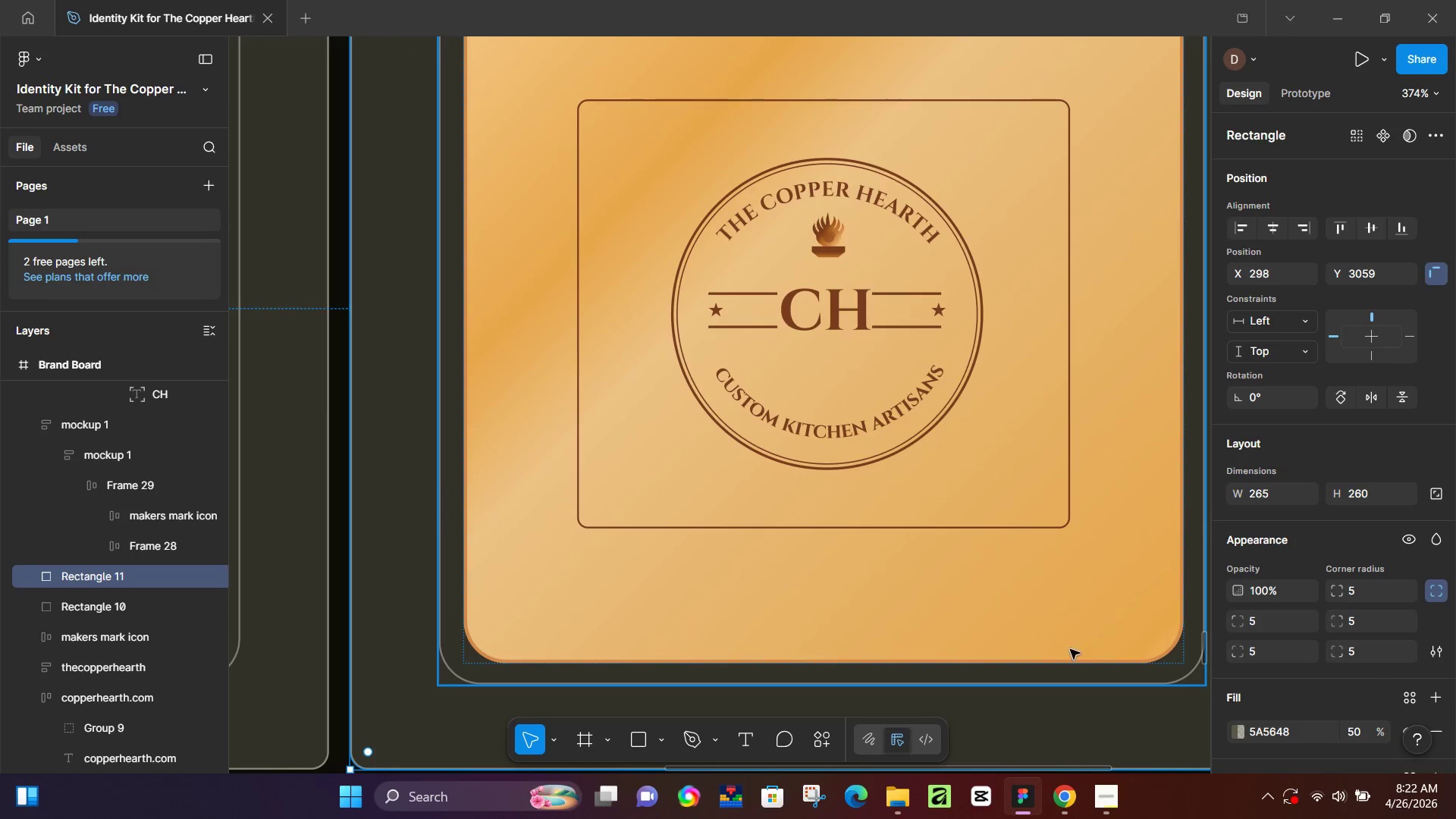 
hold_key(key=Space, duration=1.03)
 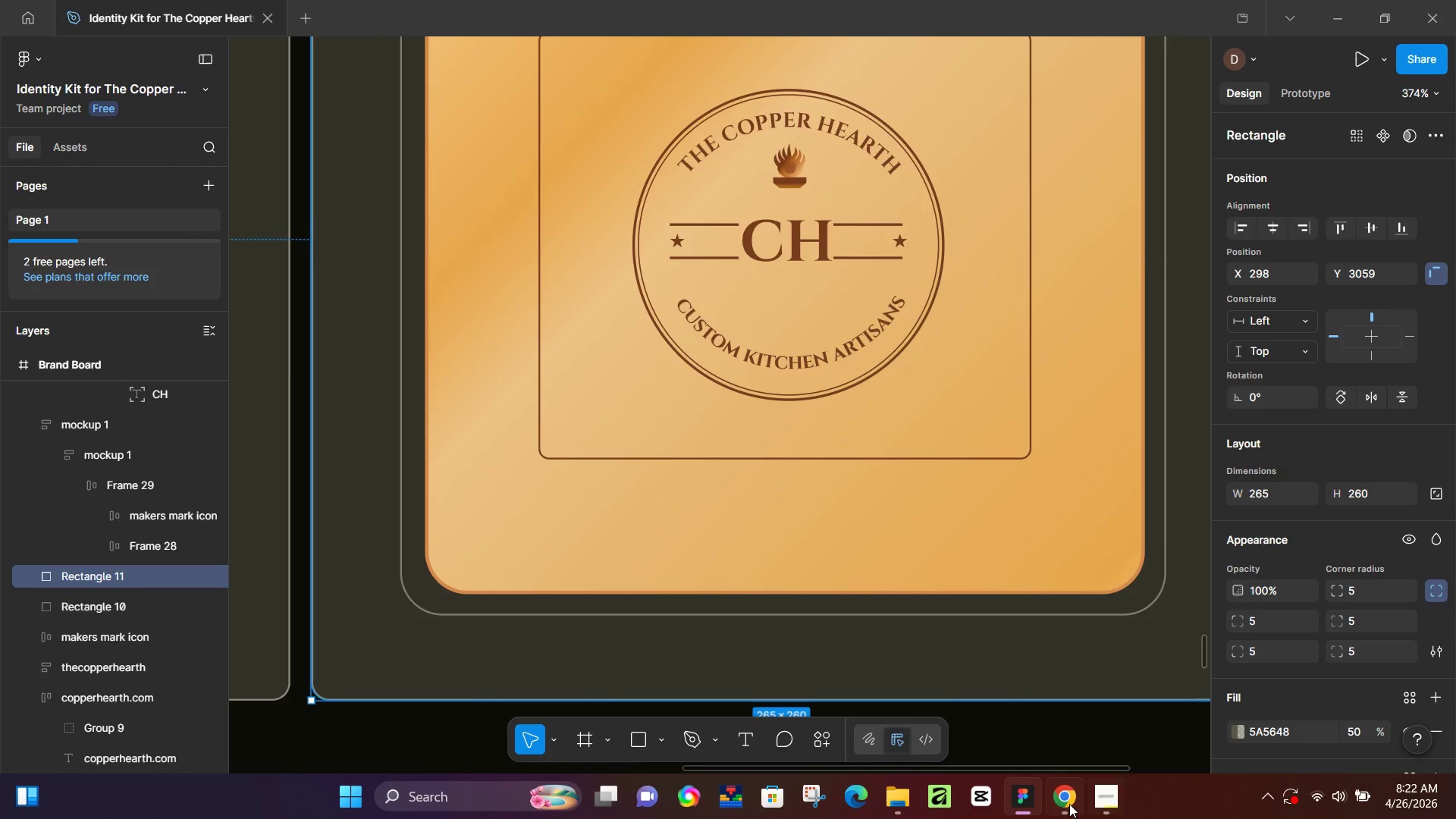 
left_click_drag(start_coordinate=[1091, 697], to_coordinate=[1052, 627])
 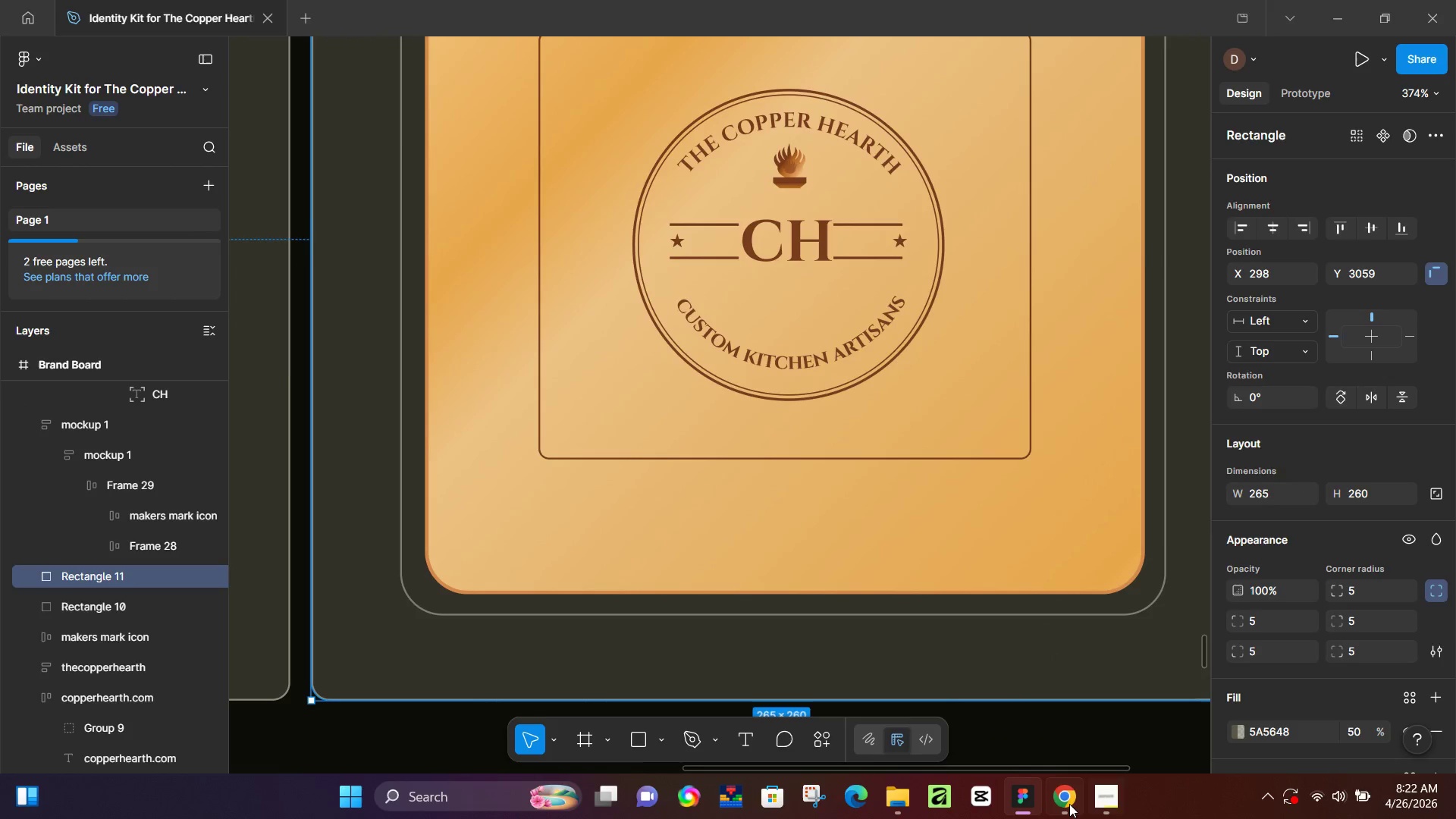 
left_click([1069, 804])
 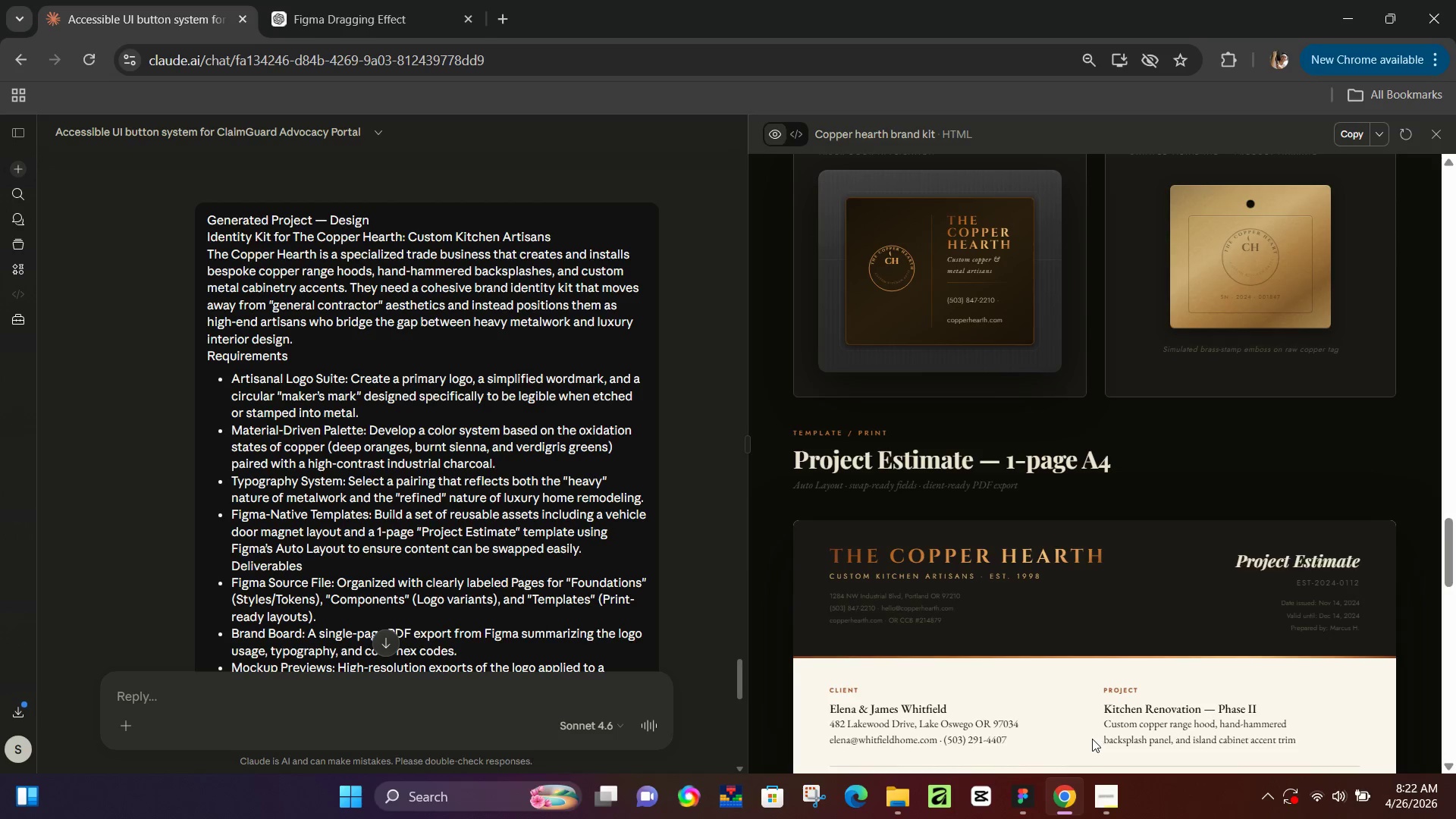 
left_click([1063, 795])
 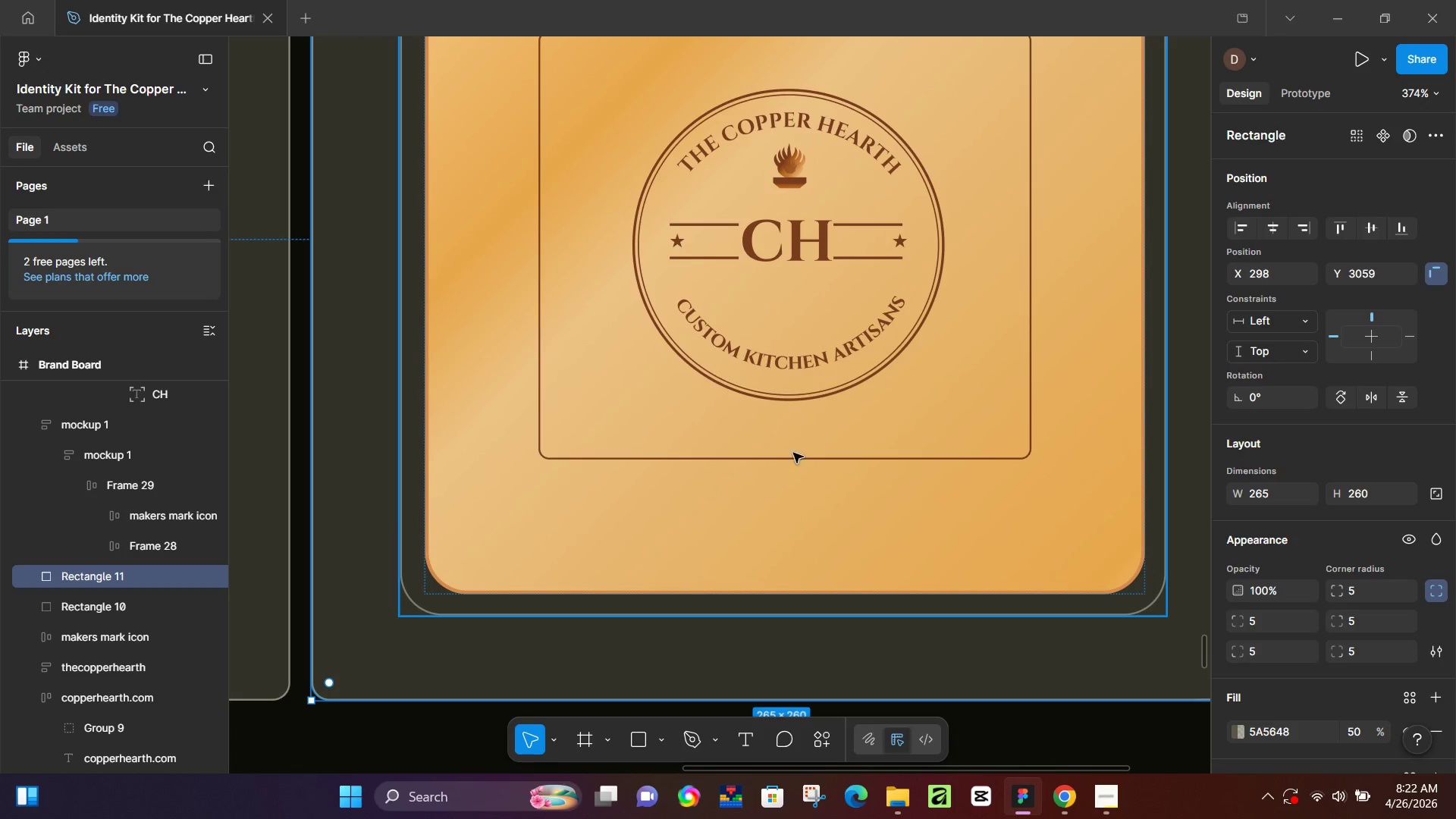 
key(T)
 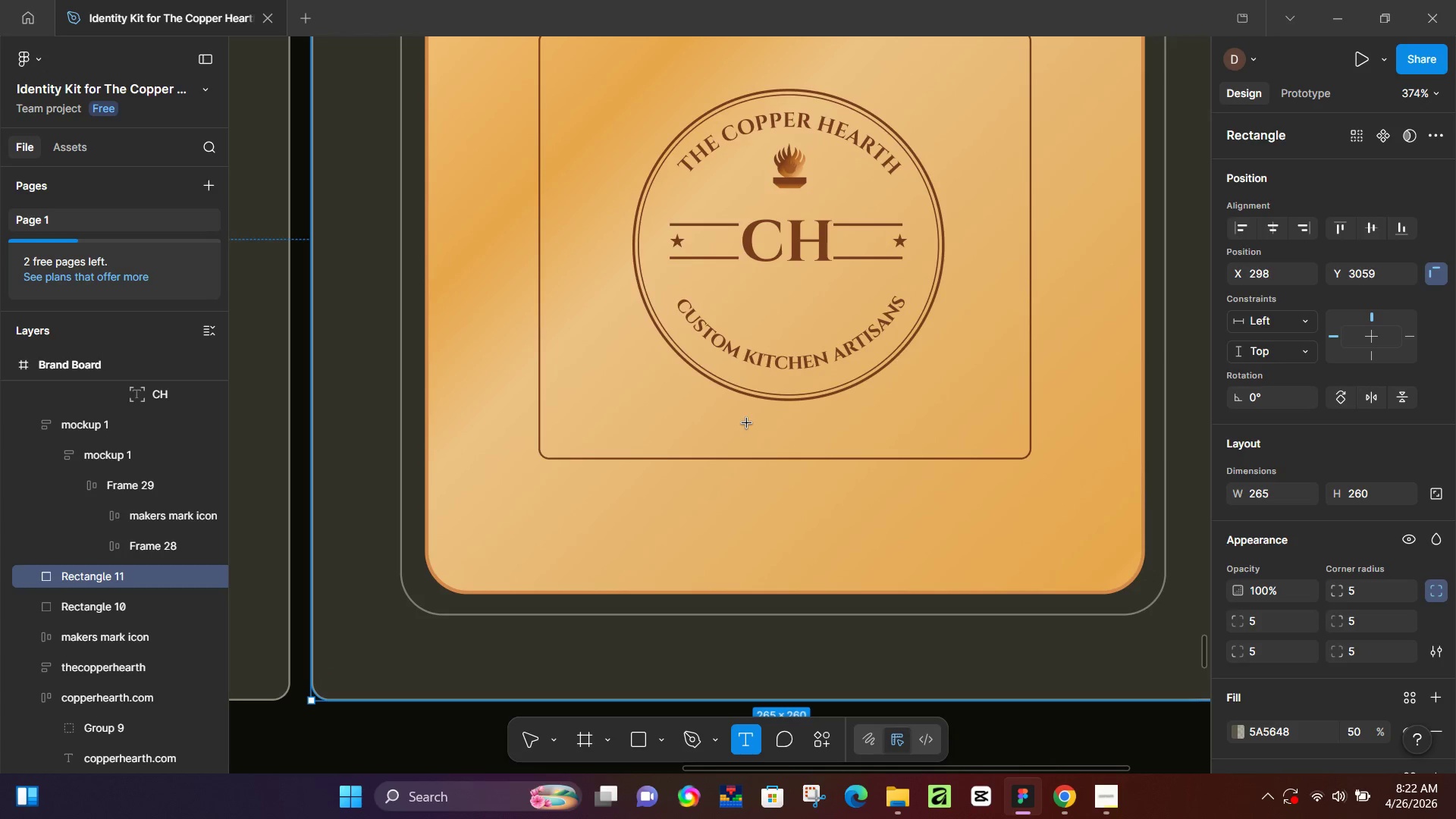 
left_click([747, 423])
 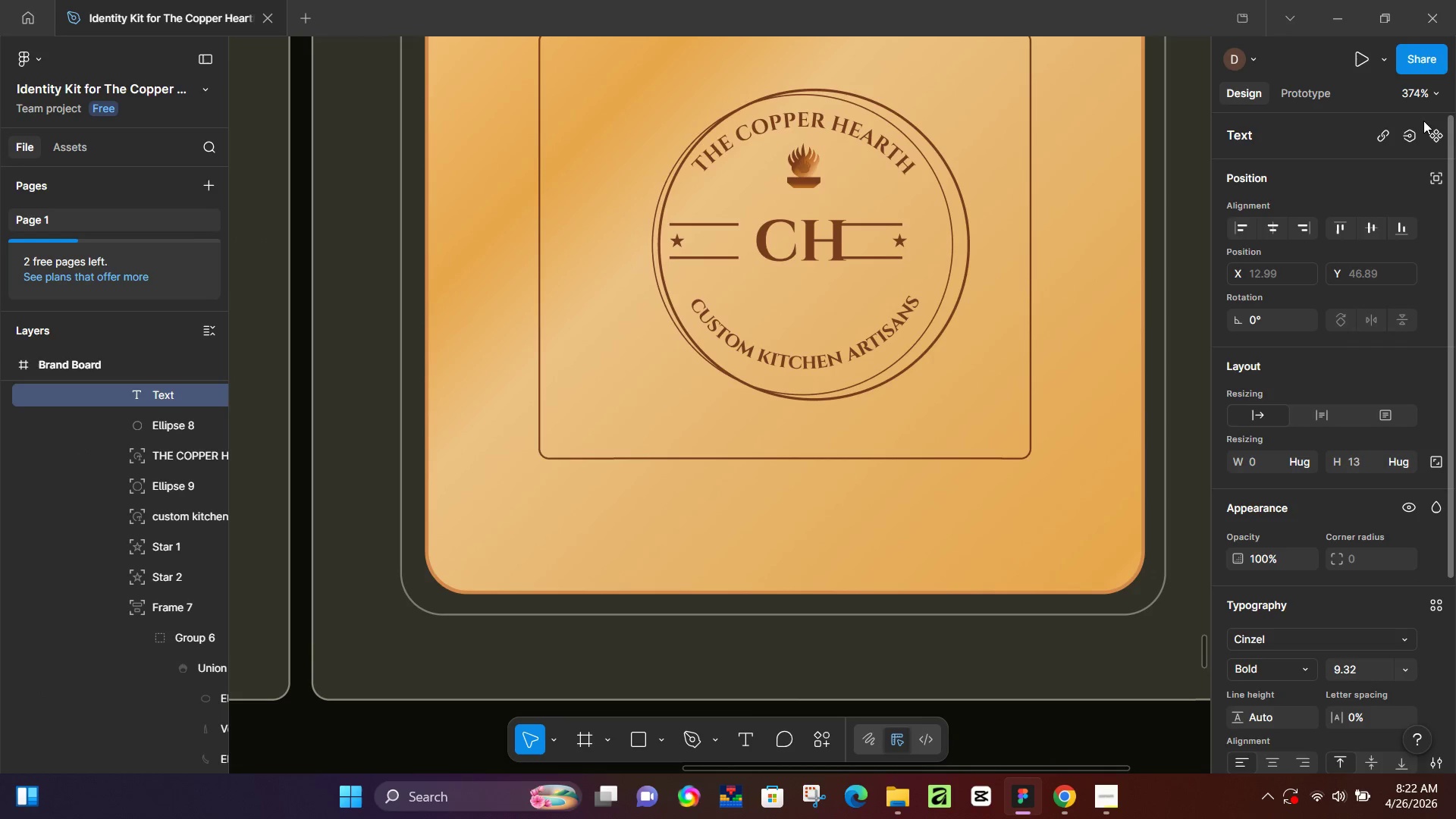 
left_click([1432, 178])
 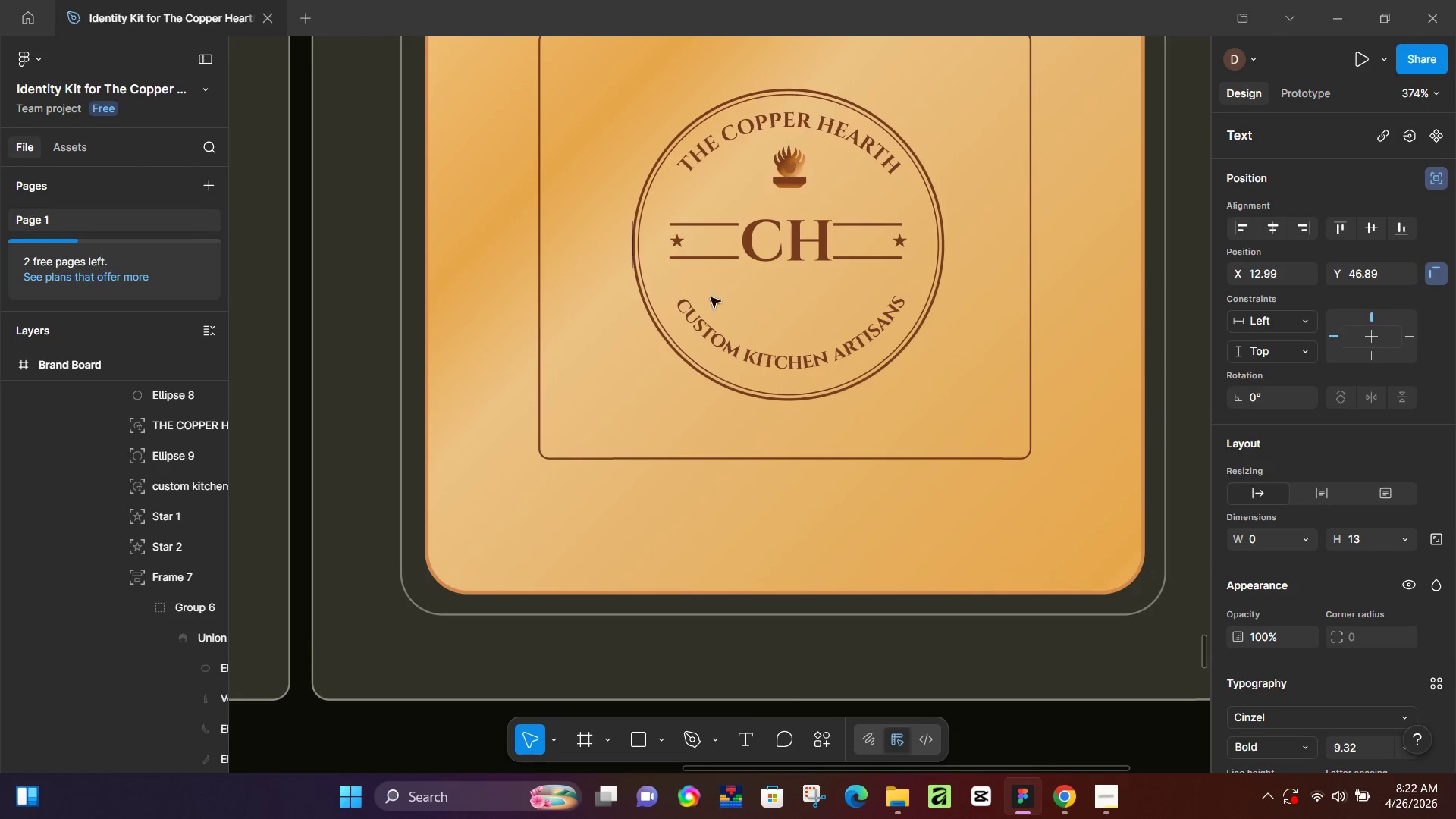 
key(Control+V)
 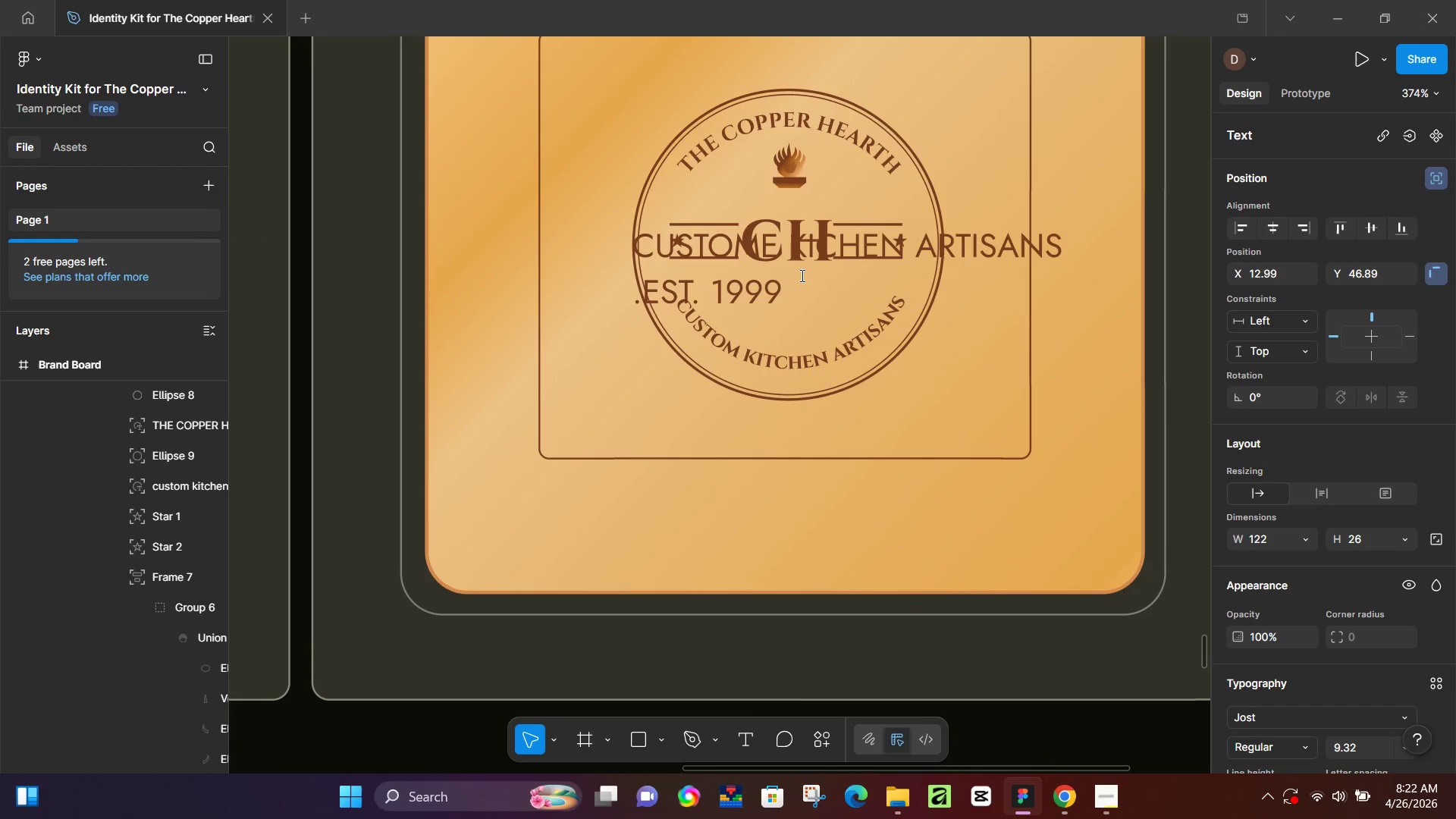 
key(Control+A)
 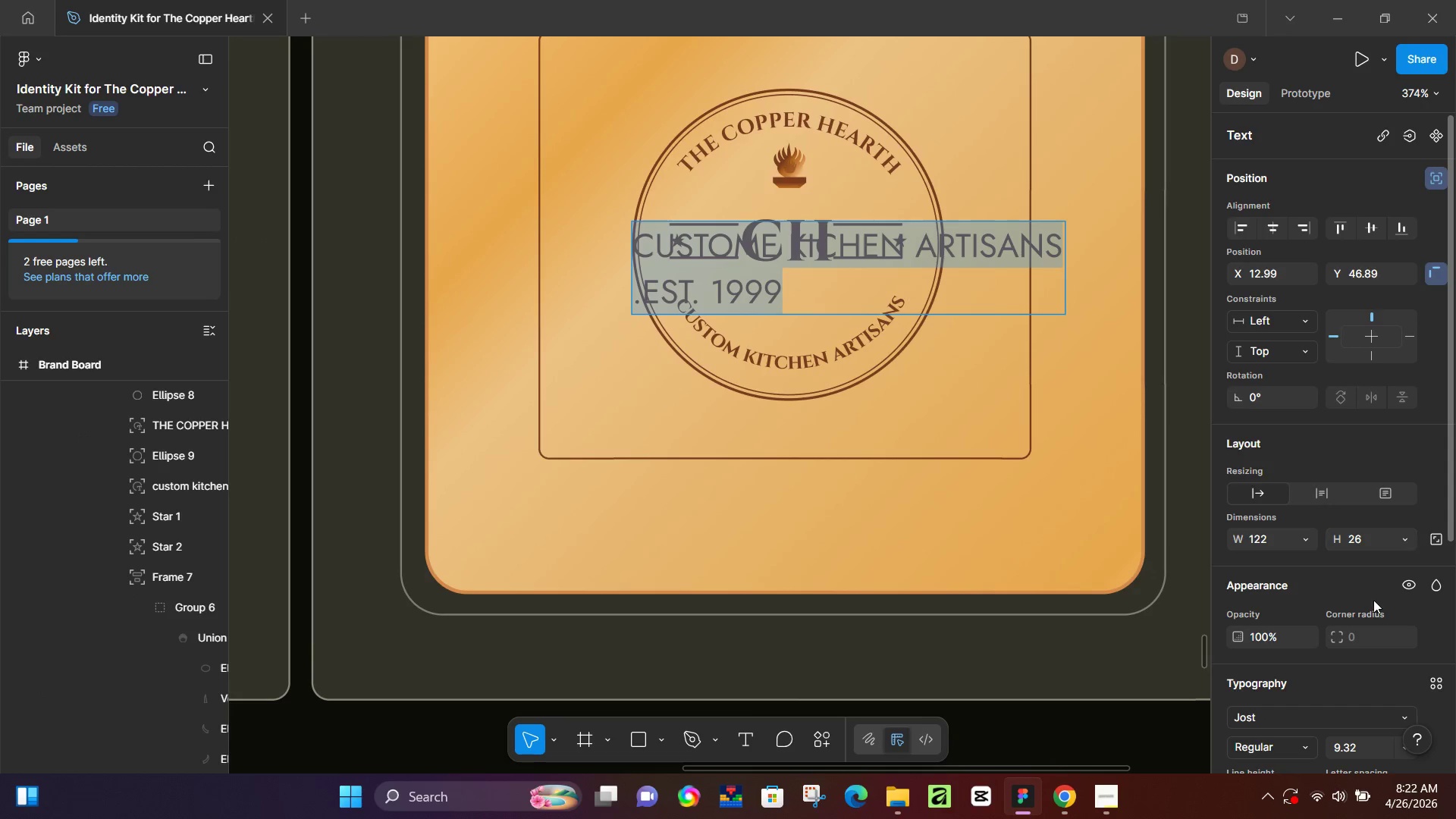 
left_click([1345, 554])
 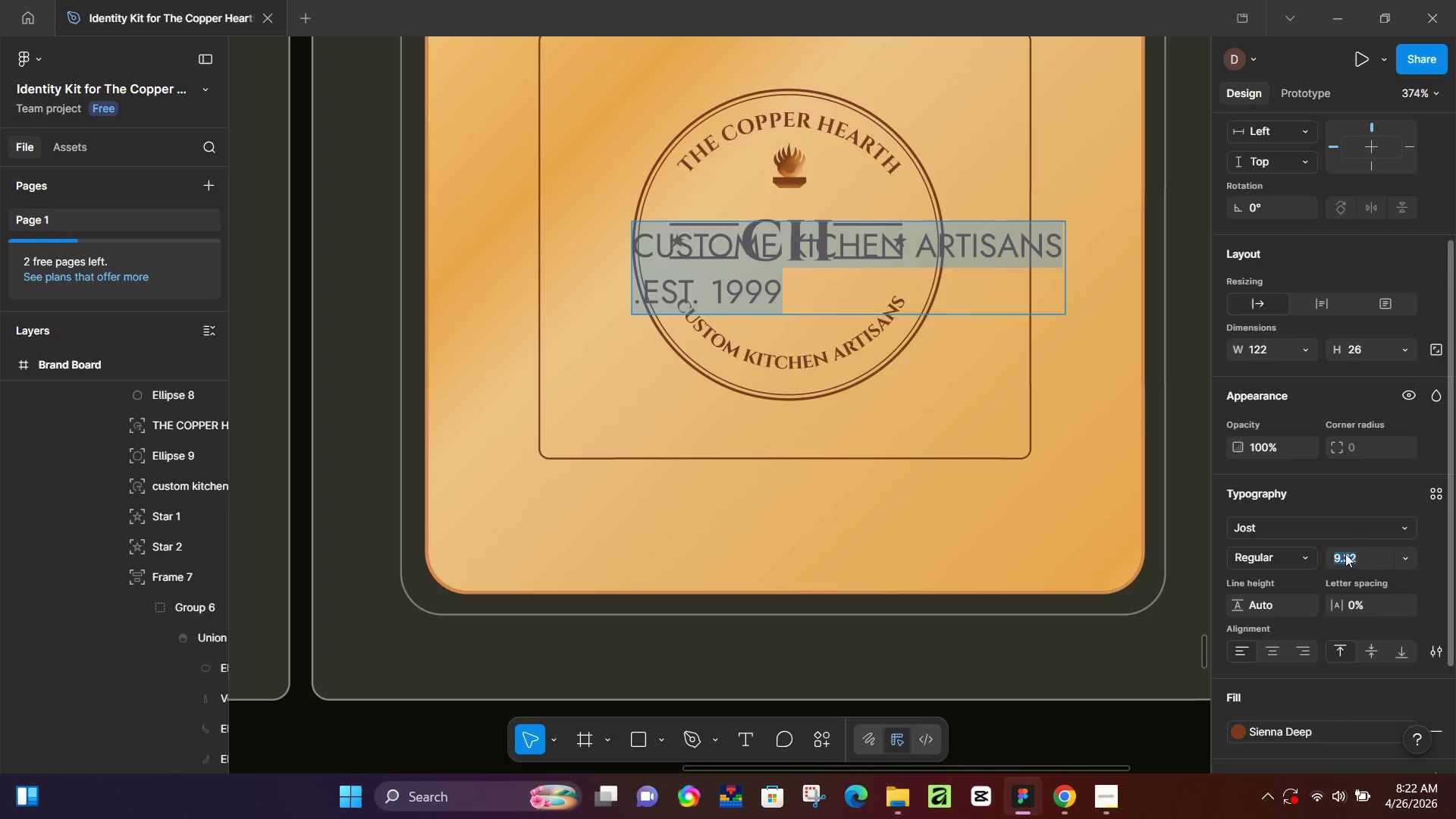 
key(Numpad6)
 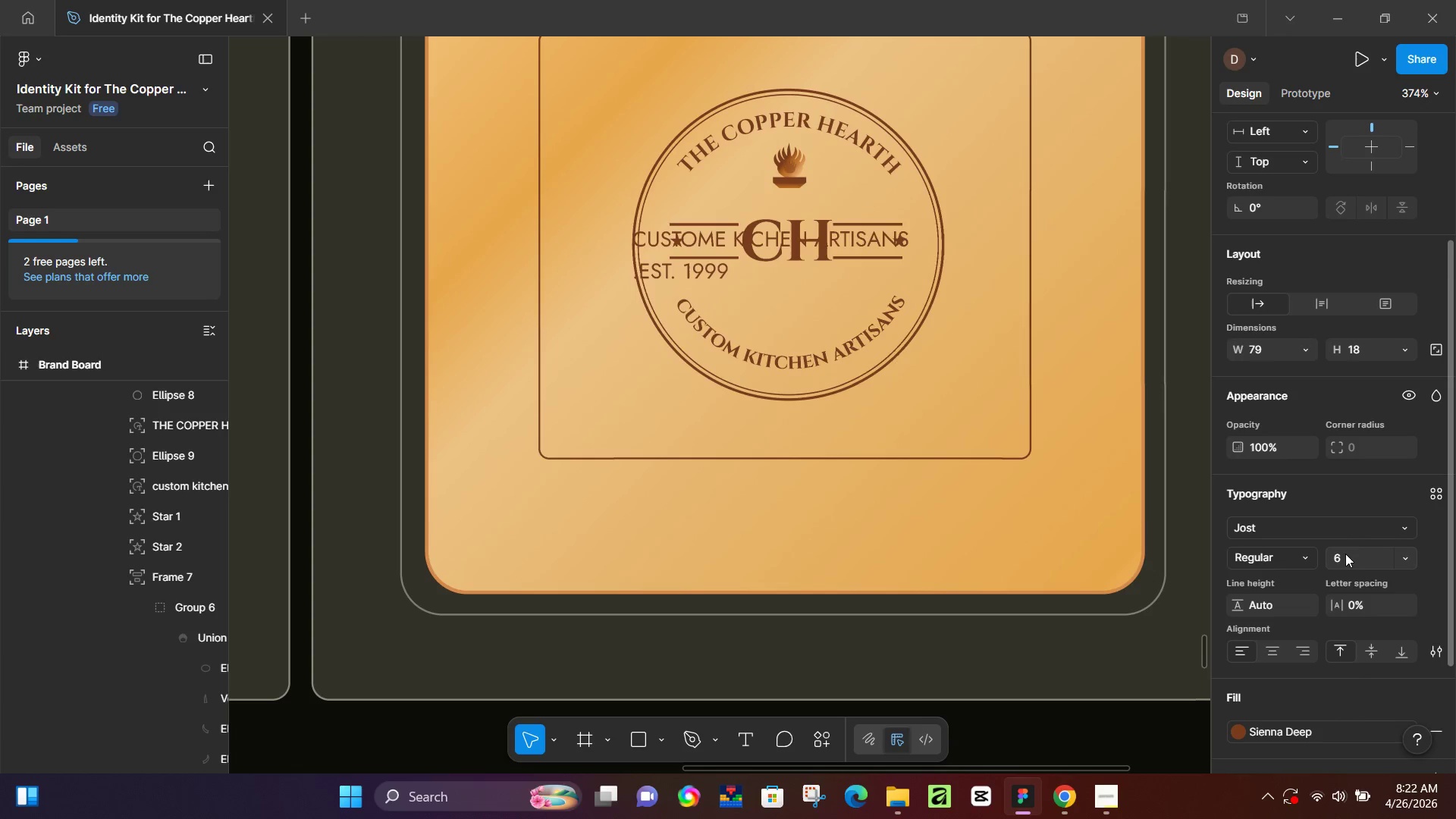 
scroll: coordinate [1368, 678], scroll_direction: down, amount: 2.0
 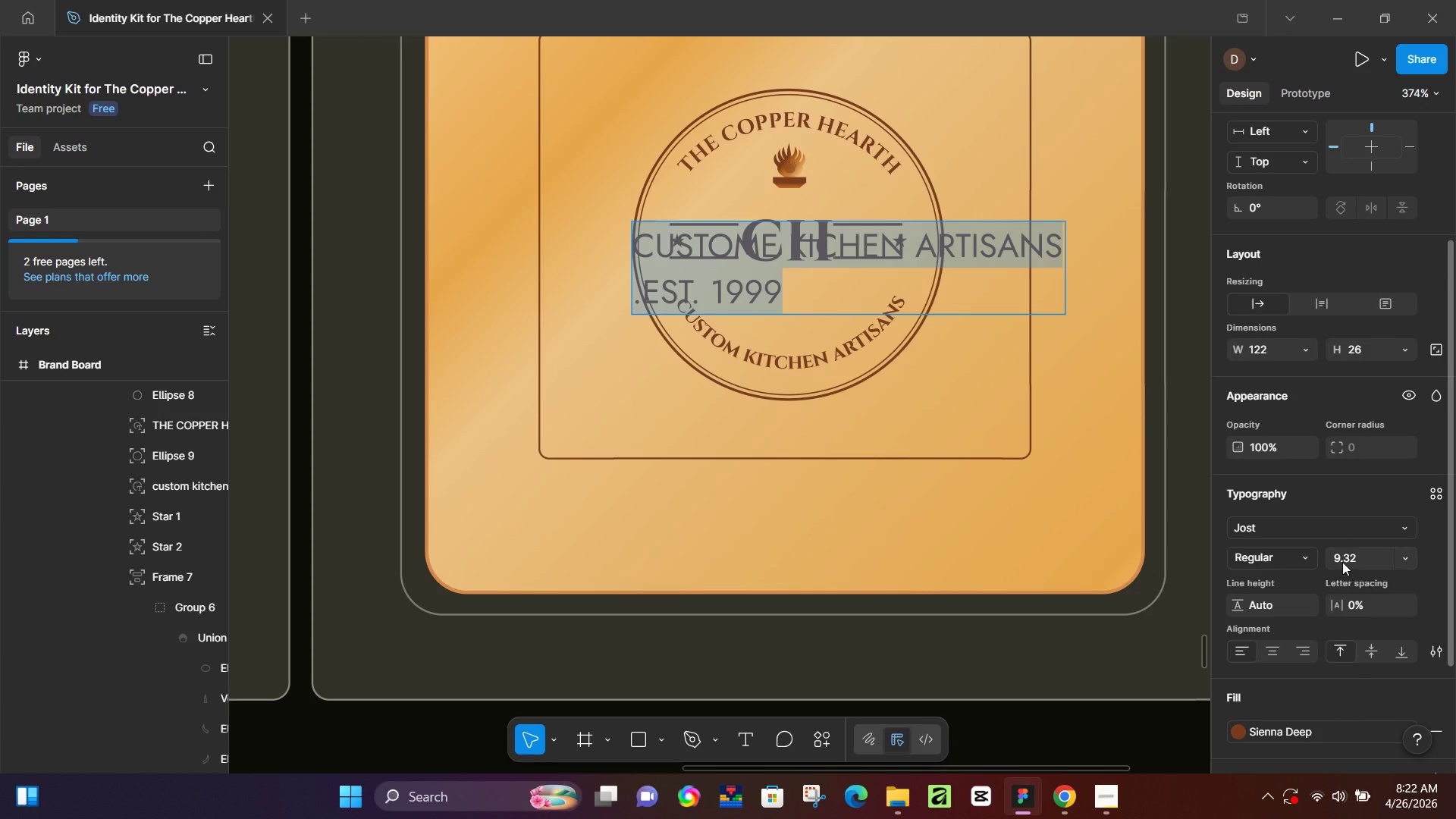 
key(NumpadEnter)
 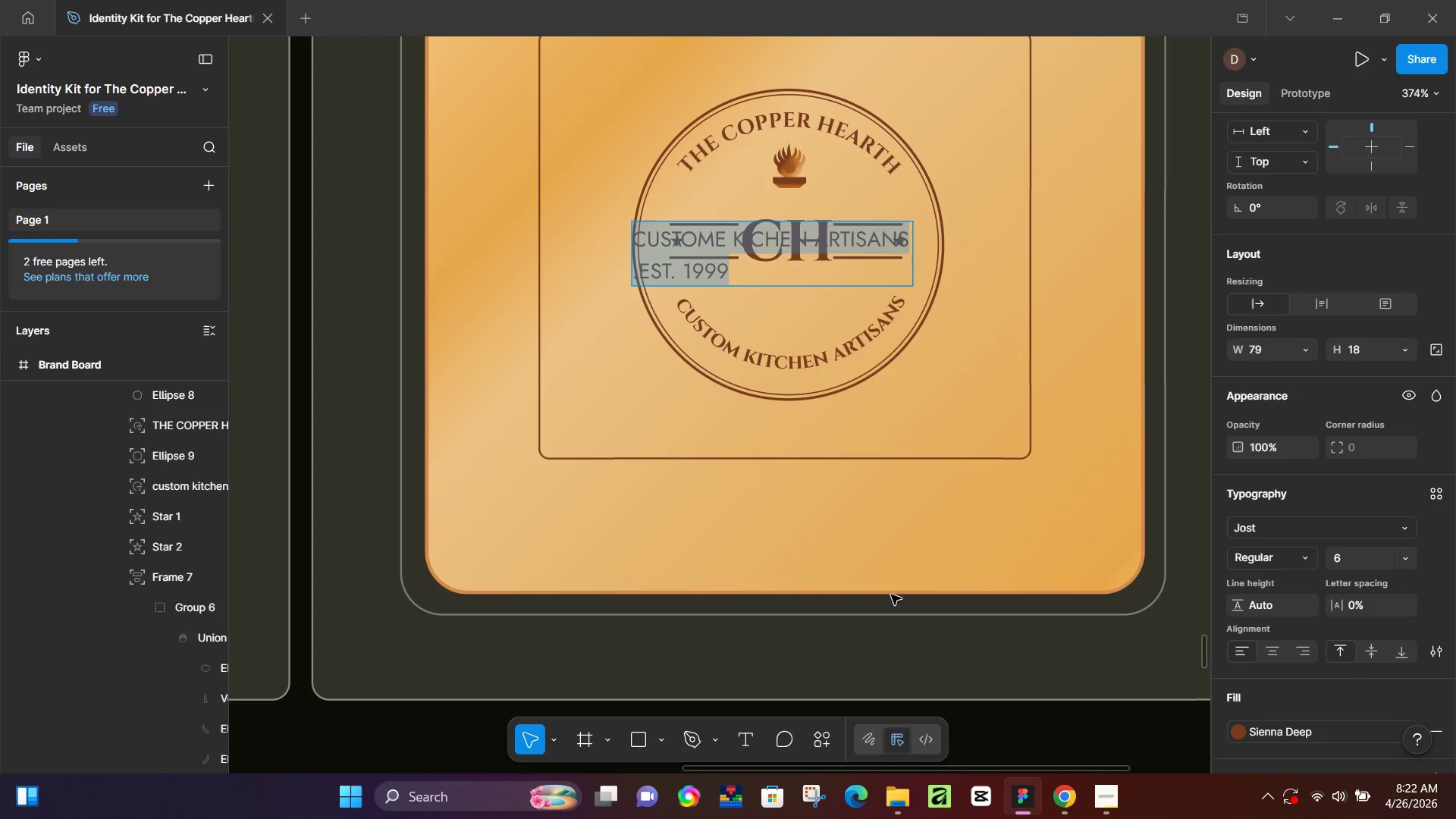 
left_click([1040, 723])
 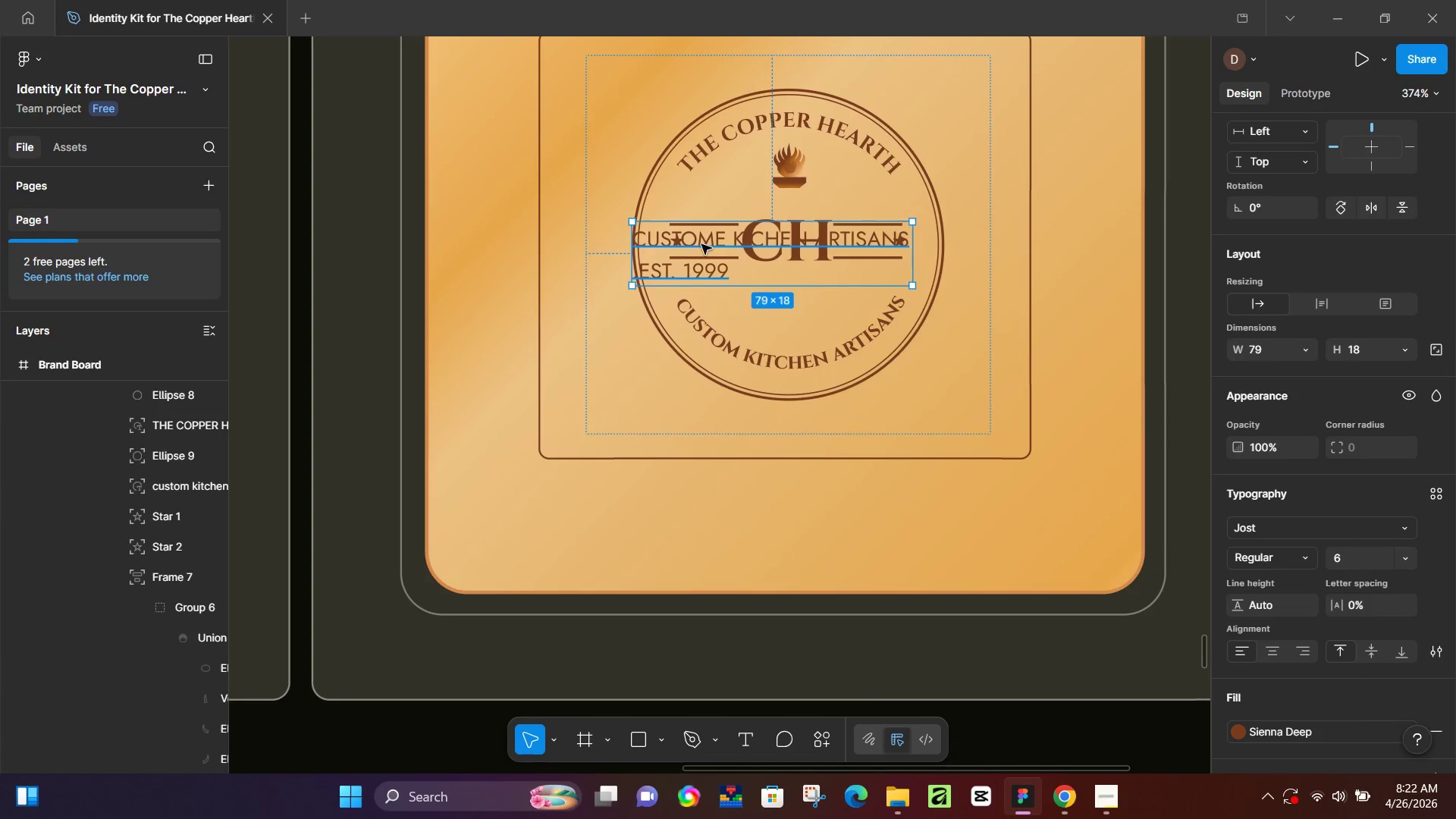 
left_click_drag(start_coordinate=[701, 244], to_coordinate=[727, 416])
 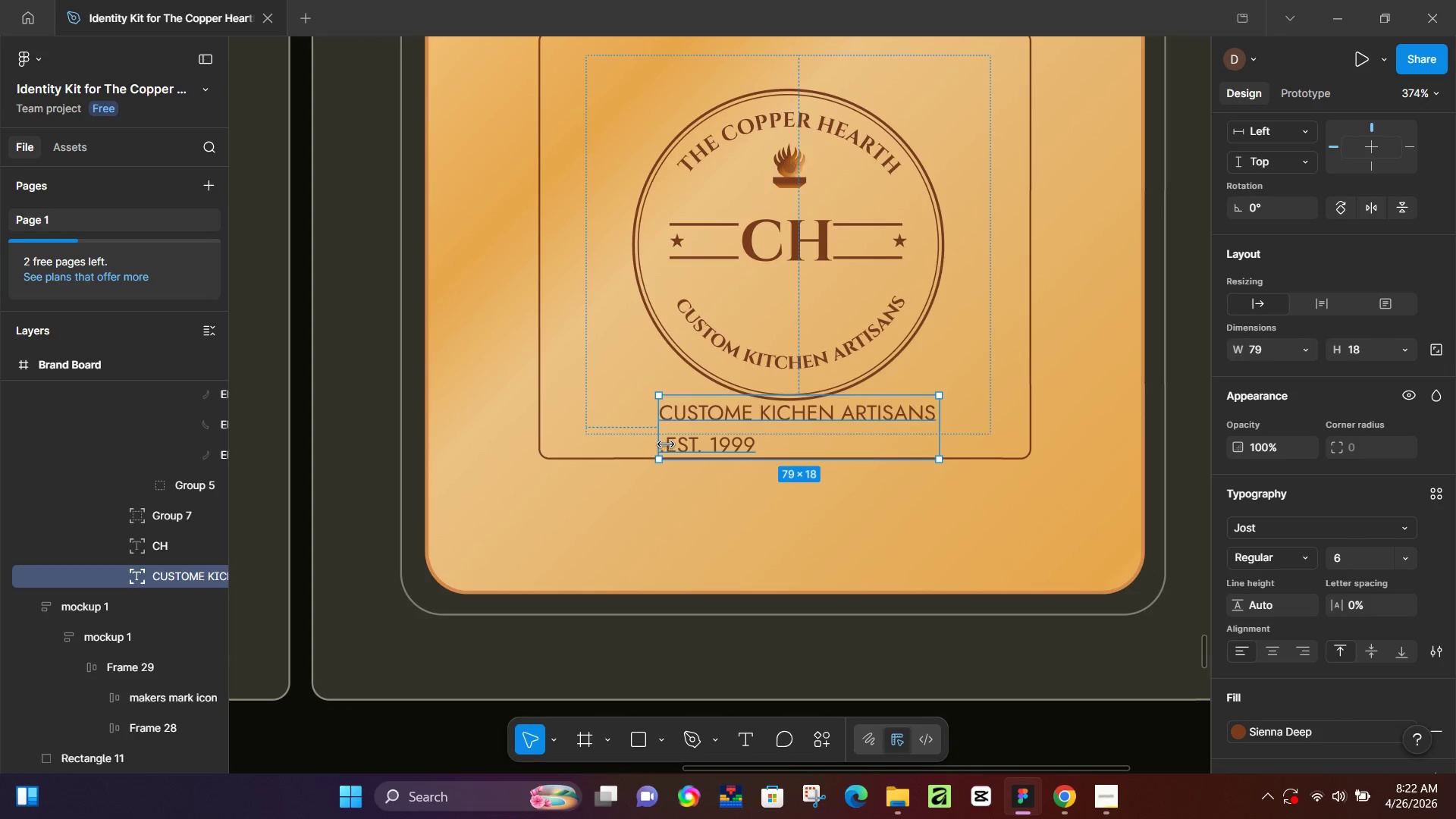 
left_click([666, 444])
 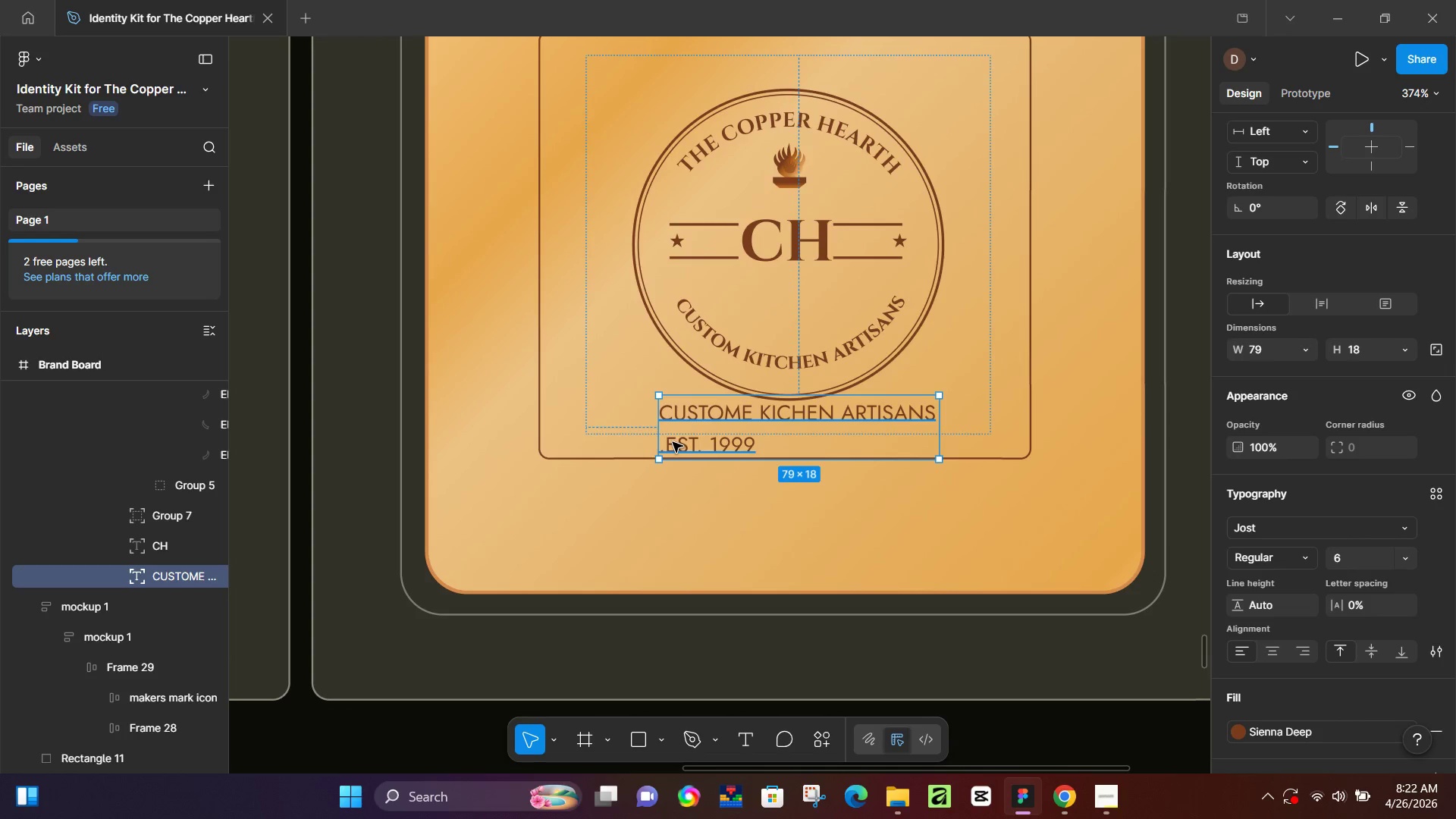 
double_click([673, 442])
 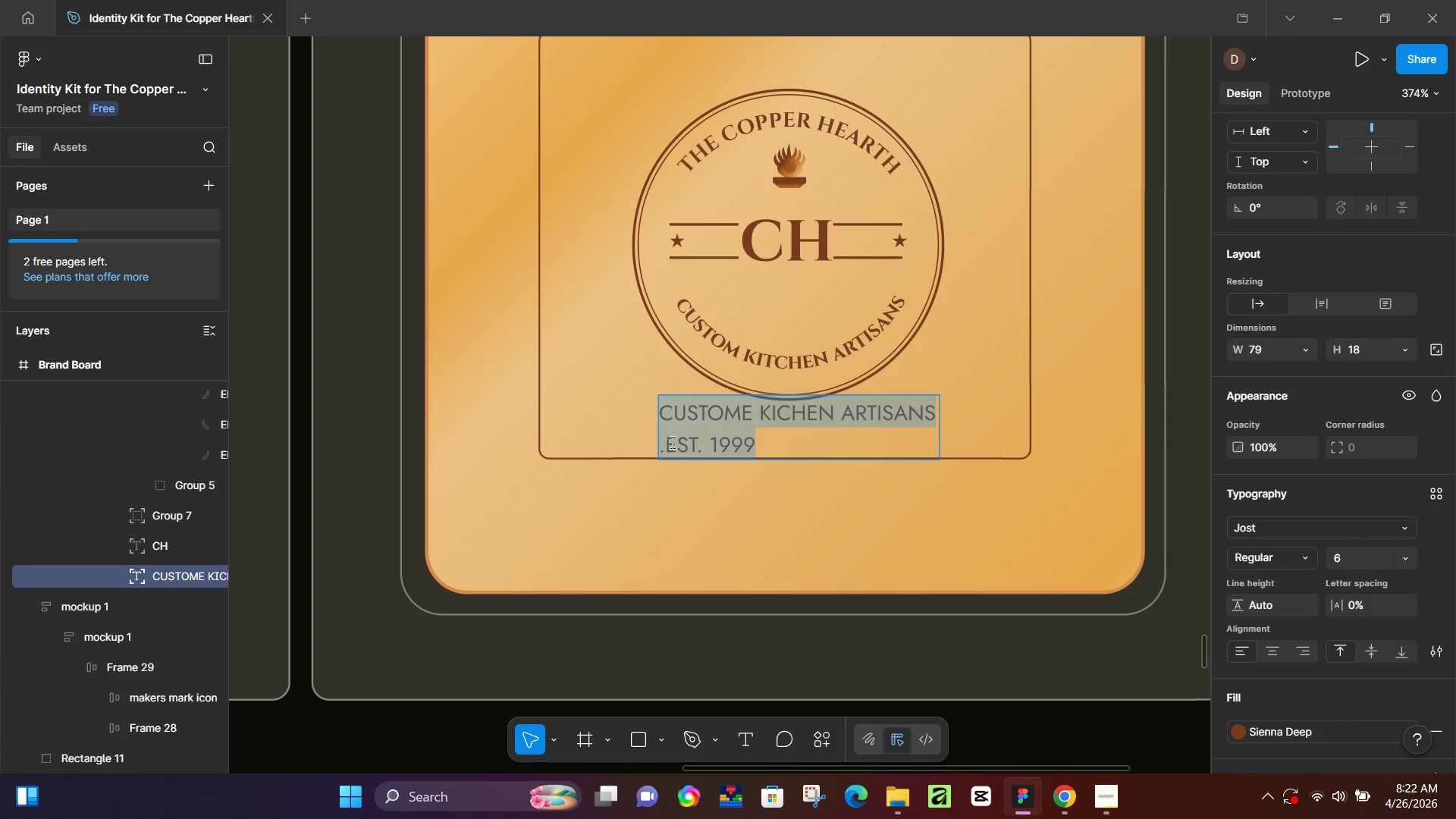 
left_click([671, 442])
 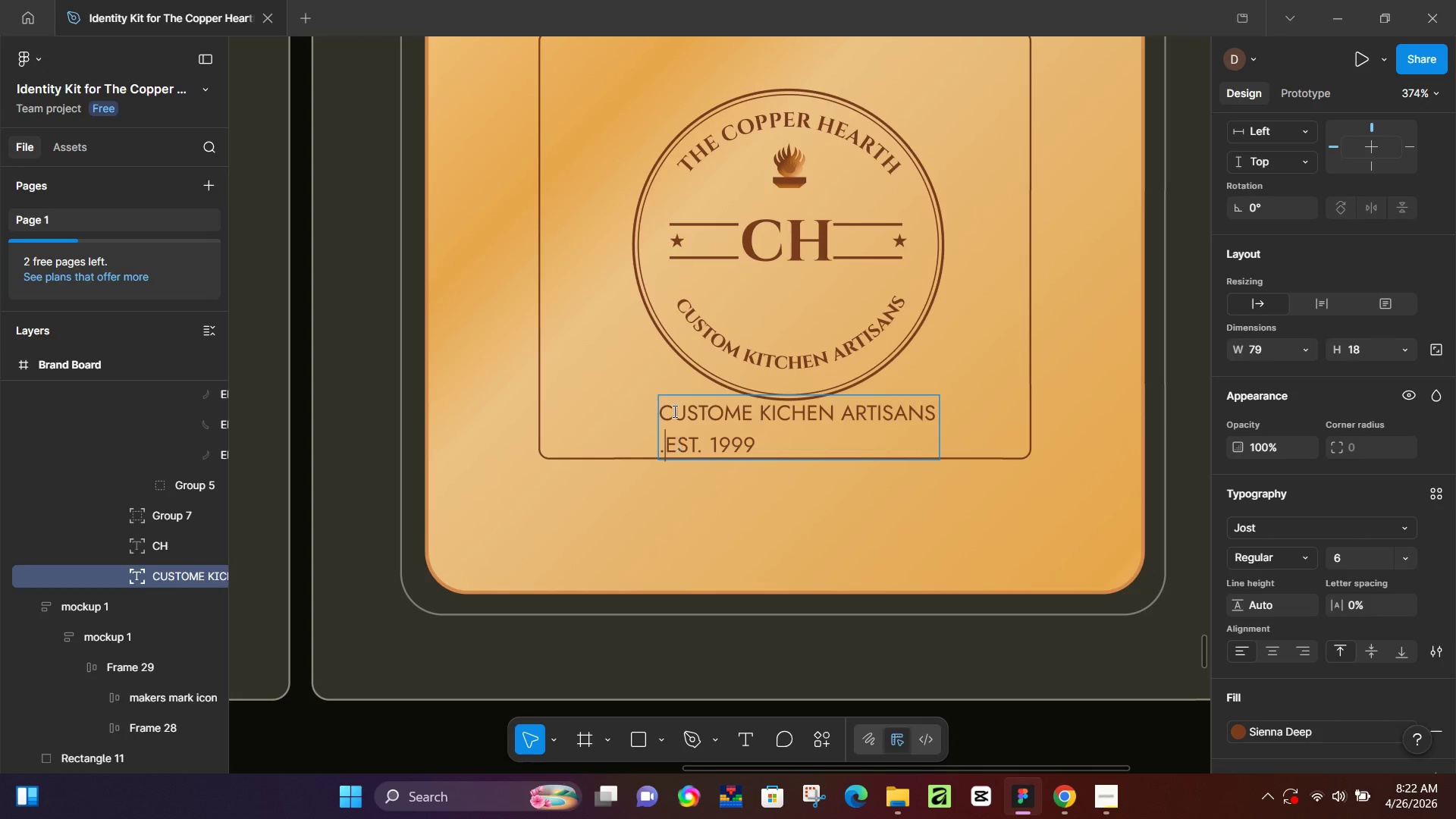 
hold_key(key=ShiftLeft, duration=1.01)
left_click([665, 413])
 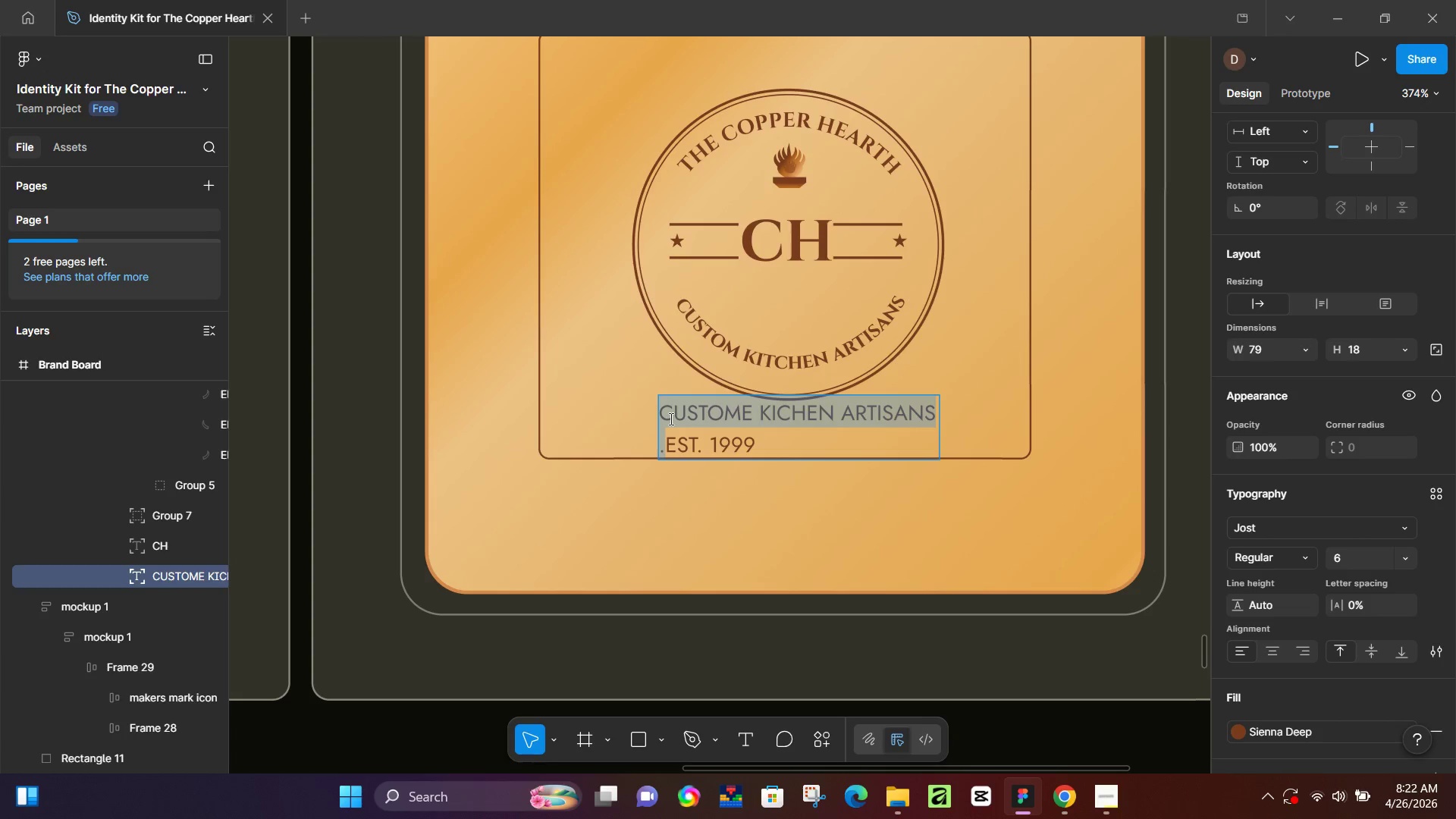 
key(Backspace)
 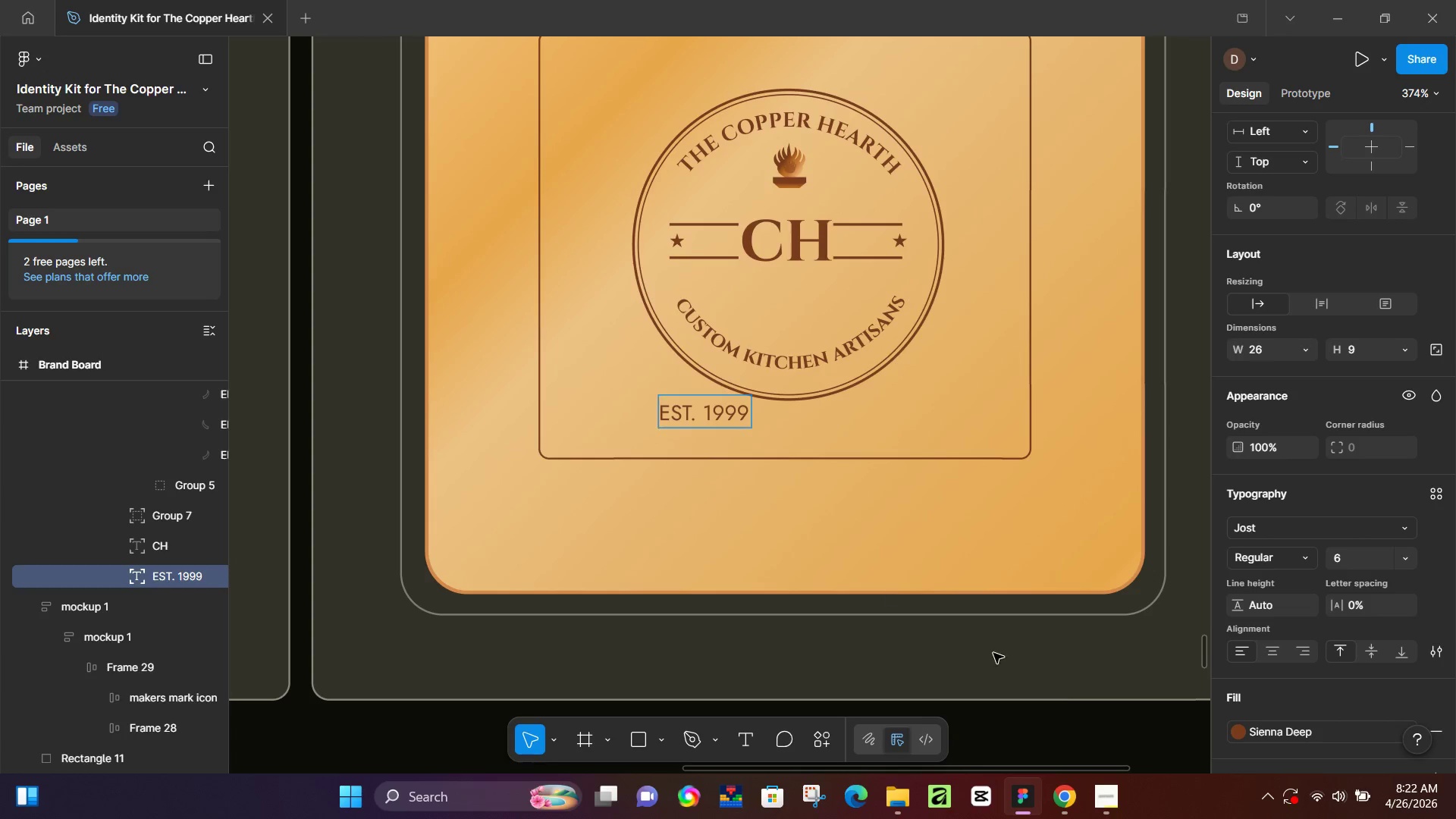 
left_click([1103, 742])
 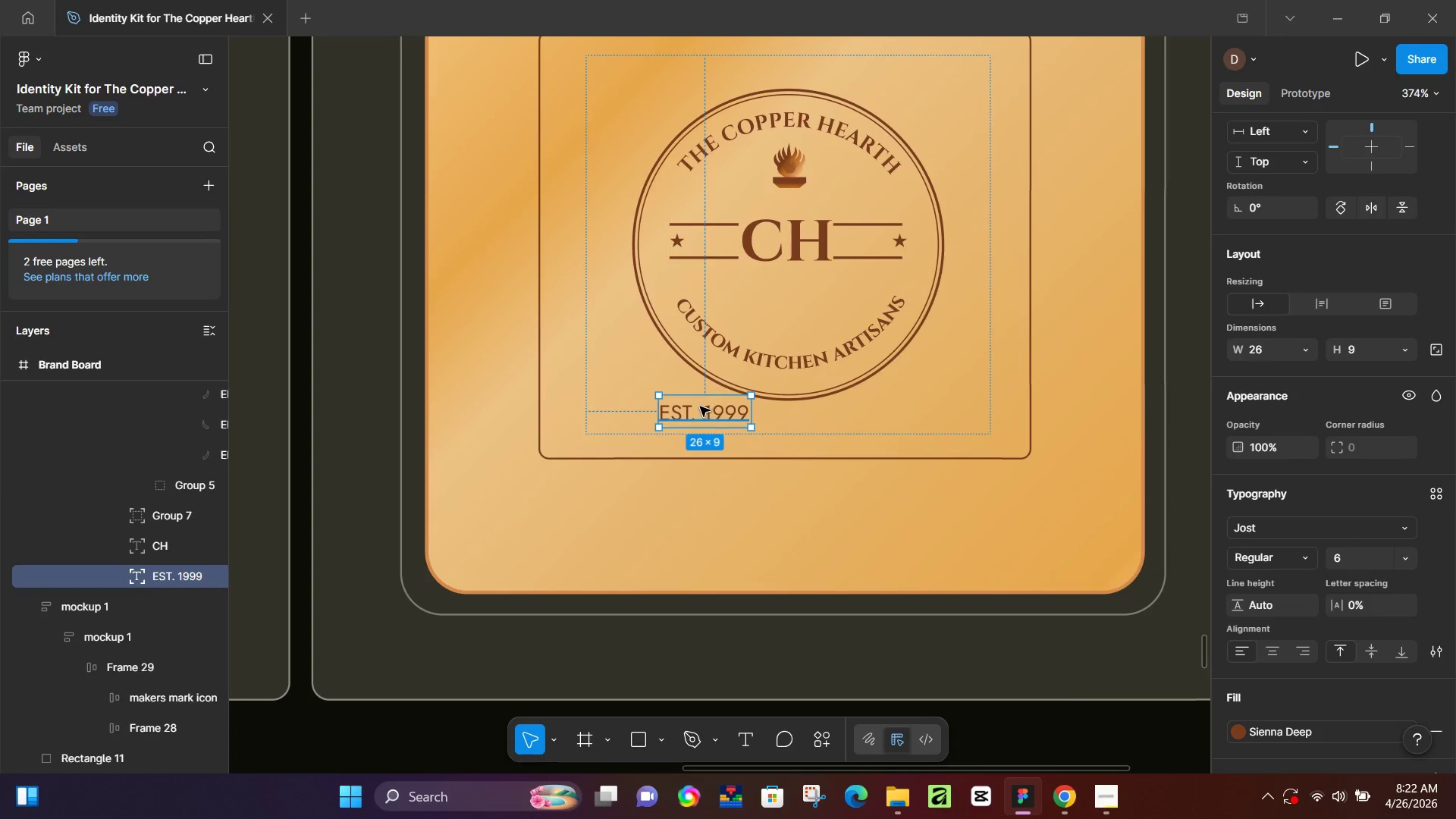 
left_click_drag(start_coordinate=[701, 406], to_coordinate=[786, 426])
 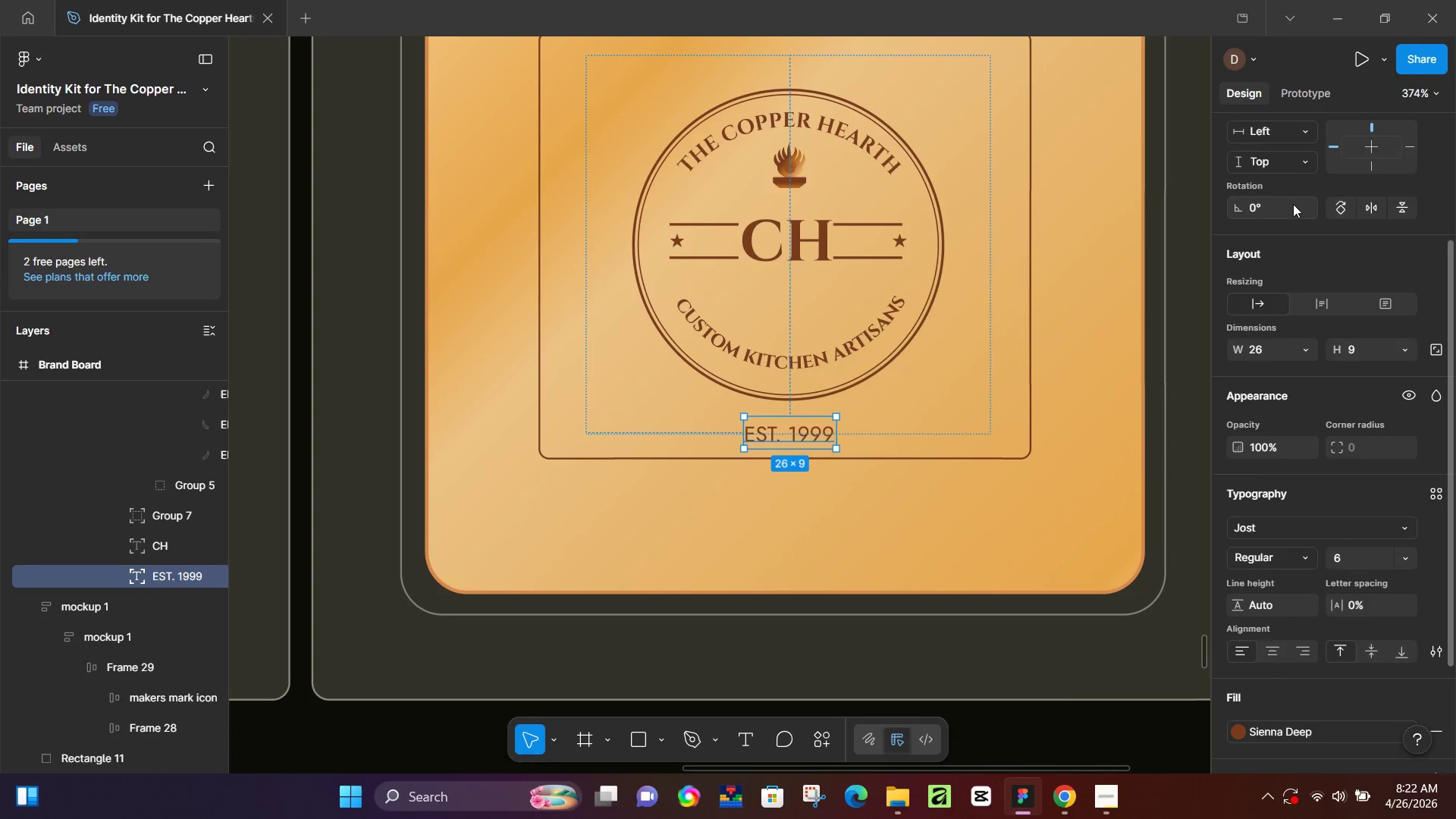 
scroll: coordinate [1293, 204], scroll_direction: up, amount: 5.0
 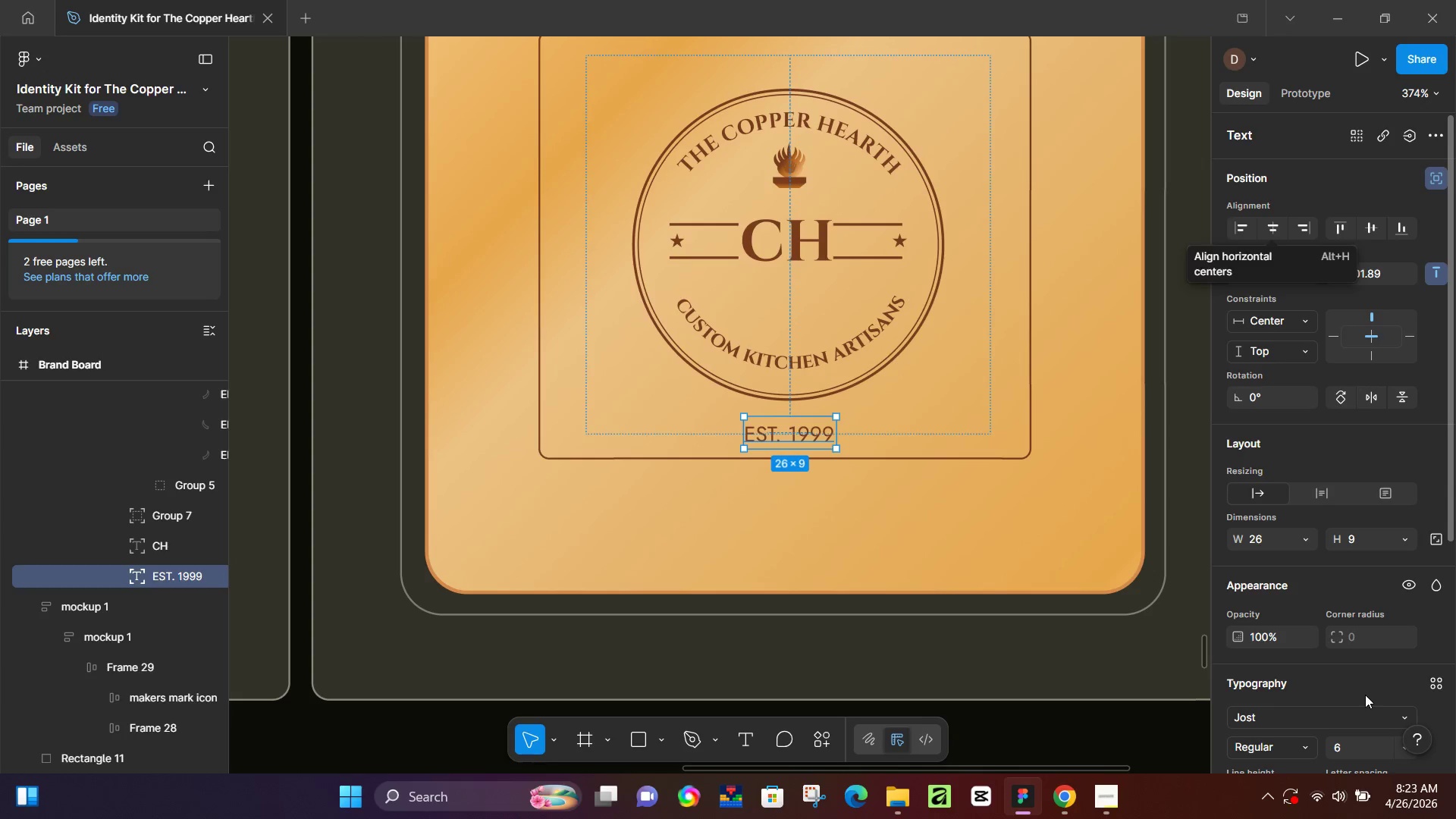 
left_click([1352, 742])
 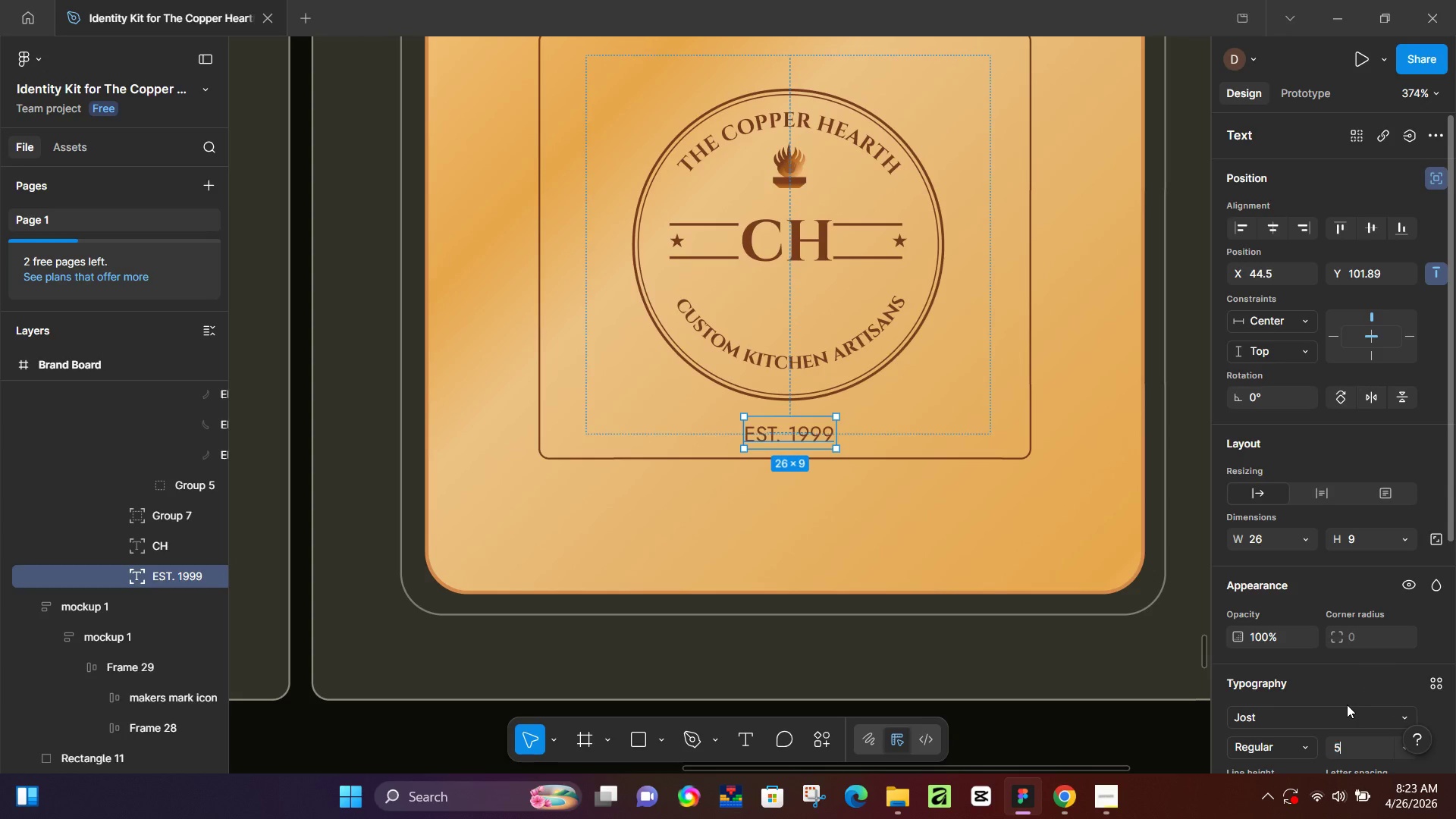 
key(Numpad5)
 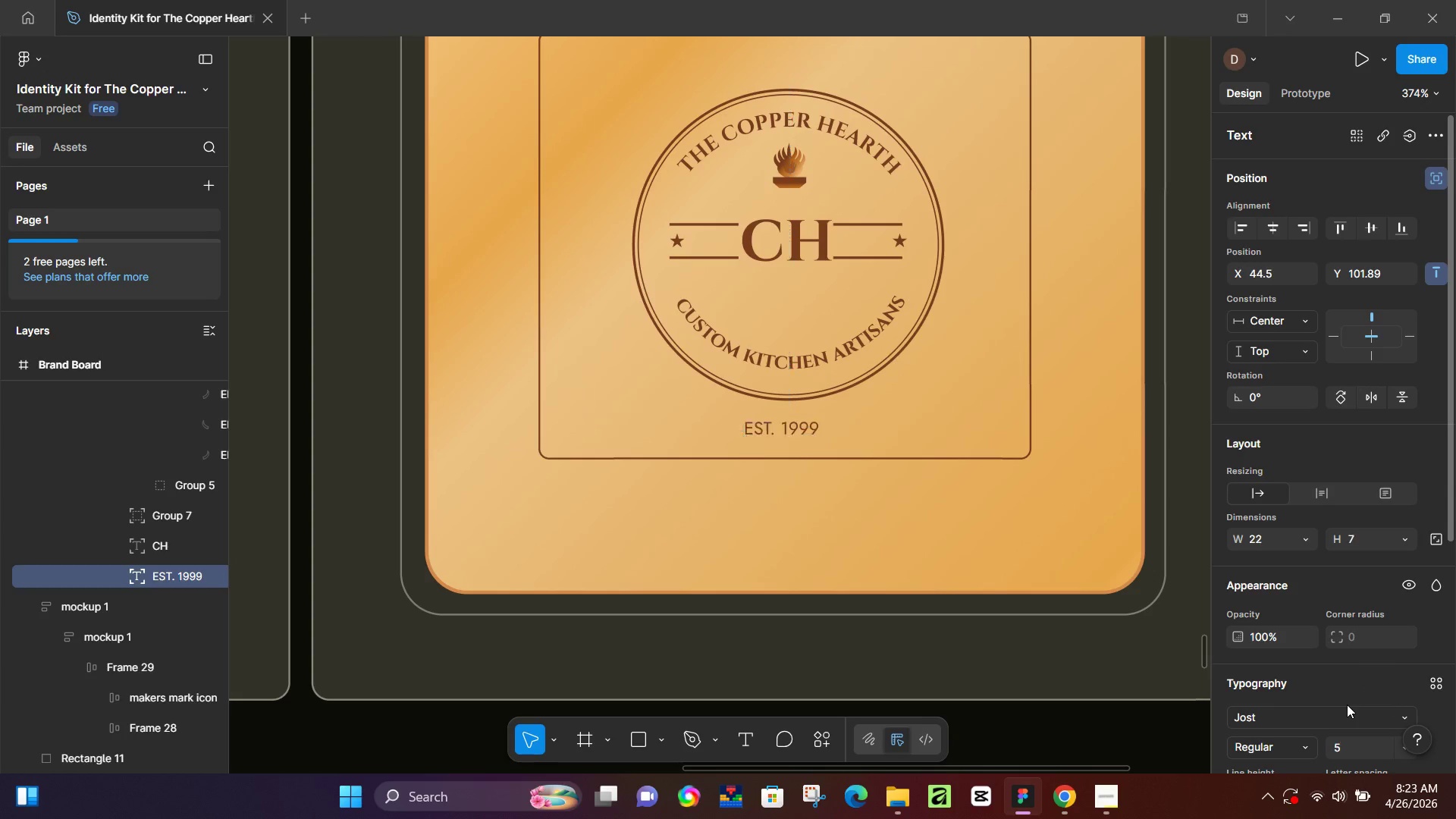 
key(NumpadEnter)
 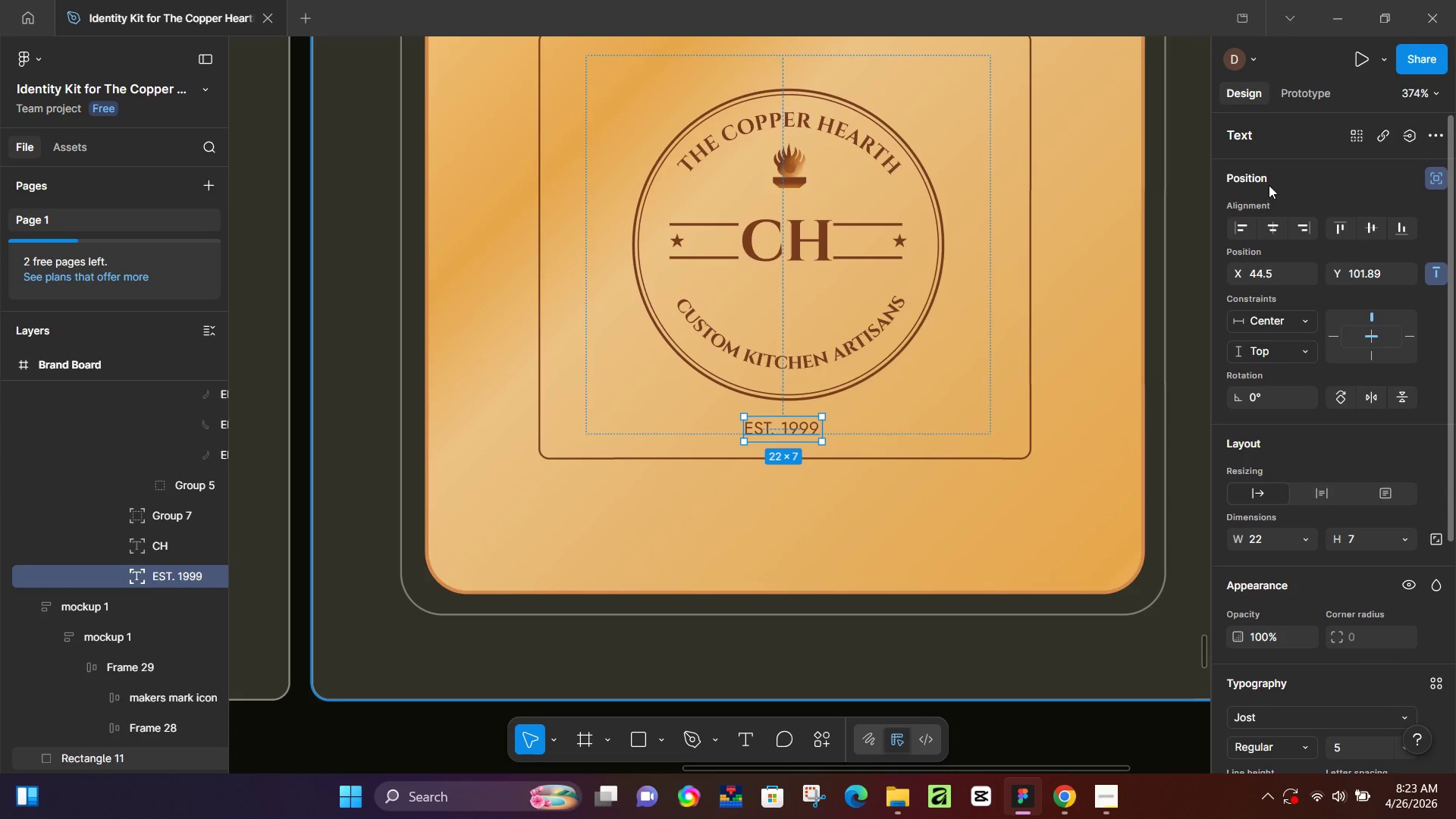 
left_click([1281, 228])
 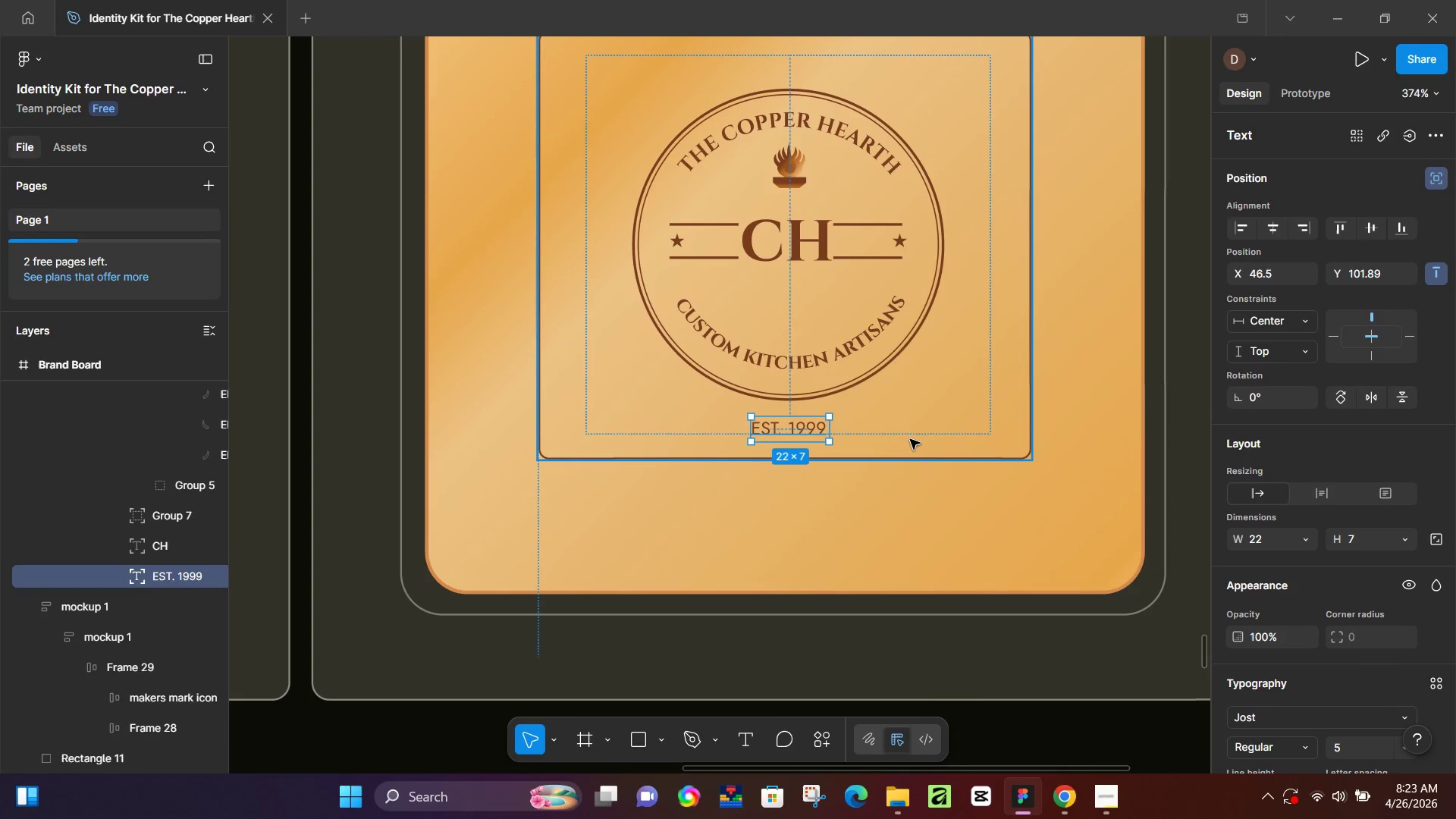 
key(ArrowDown)
 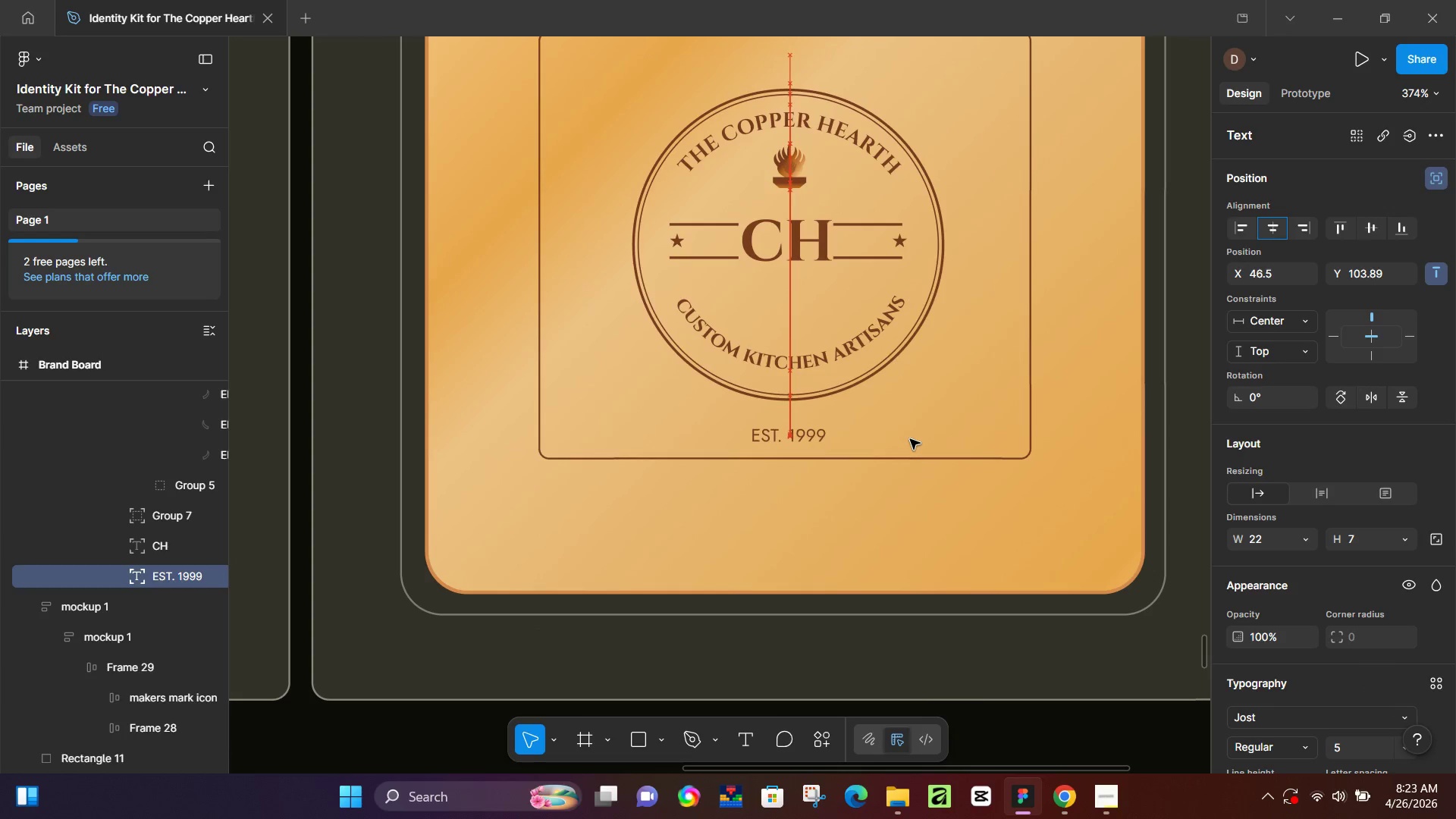 
key(ArrowDown)
 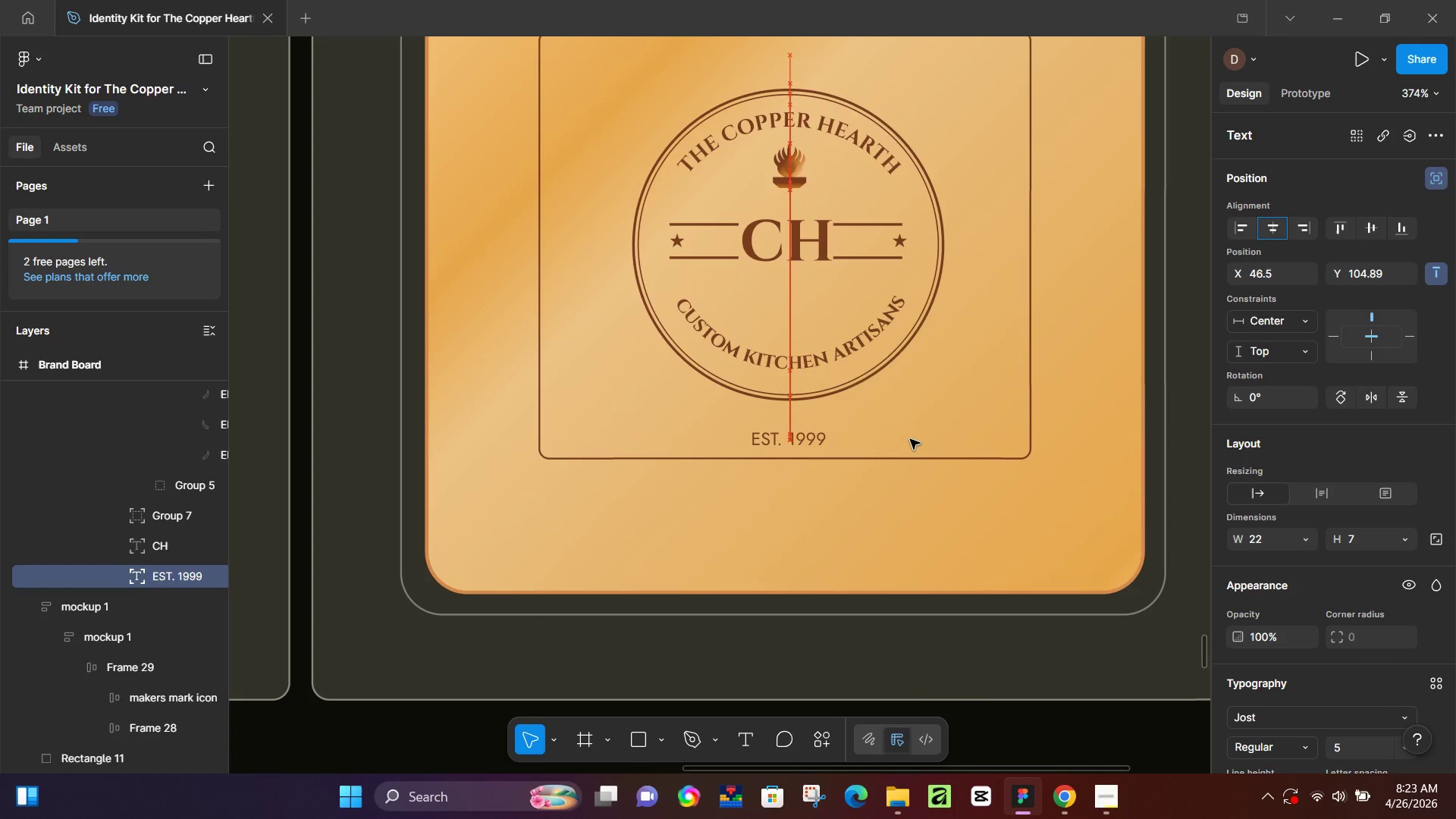 
key(ArrowDown)
 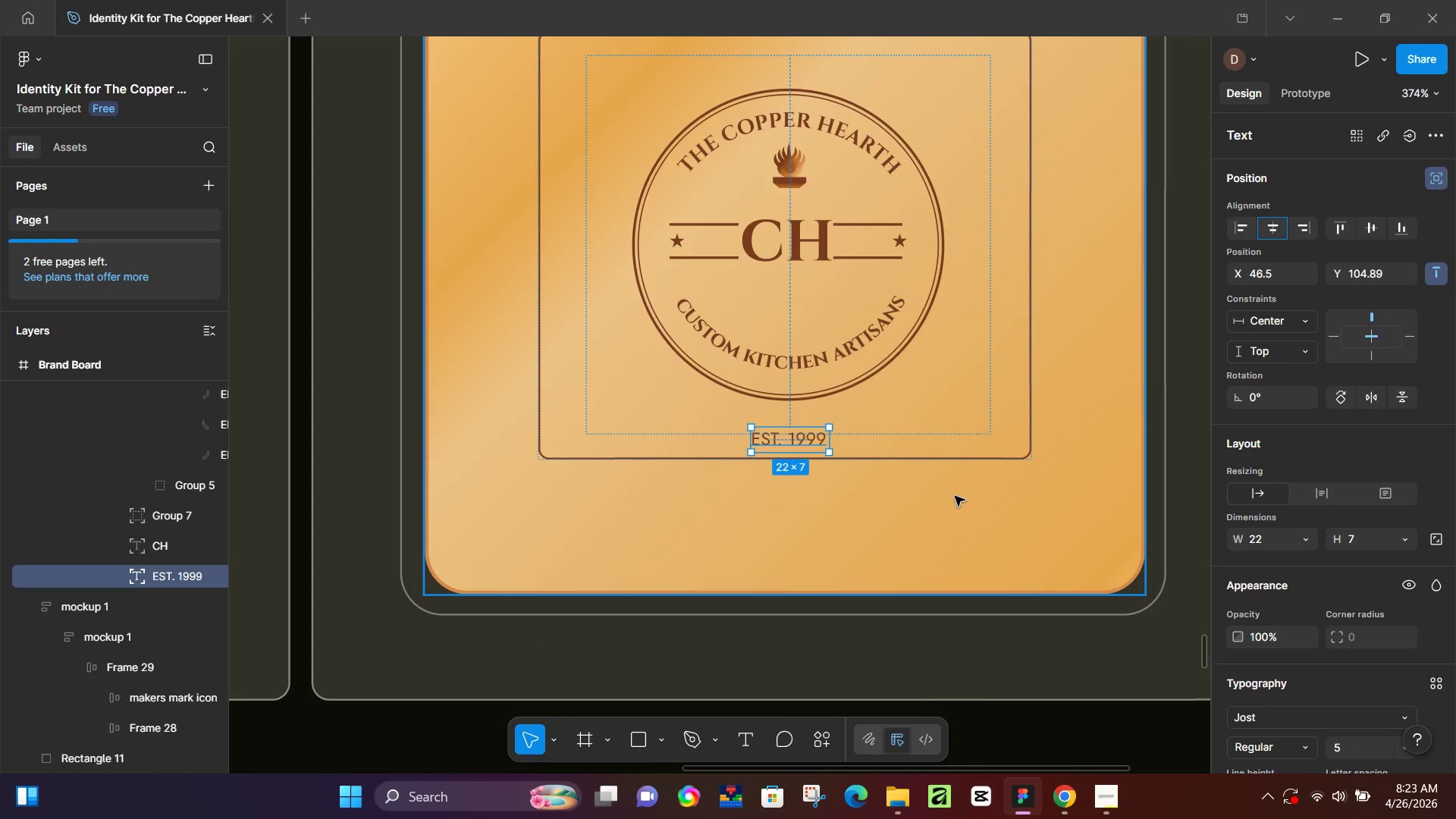 
left_click([992, 728])
 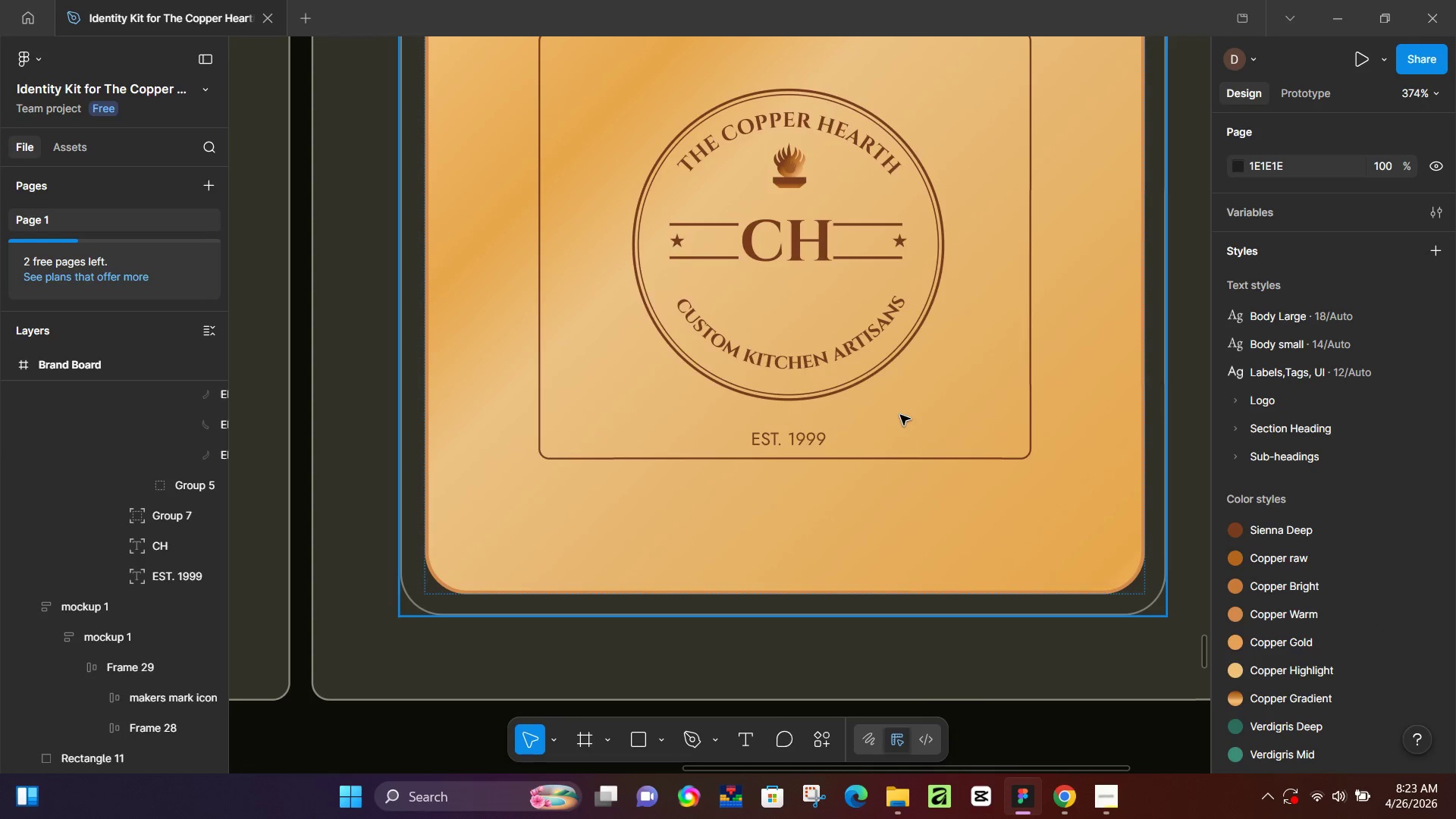 
hold_key(key=ControlLeft, duration=0.45)
 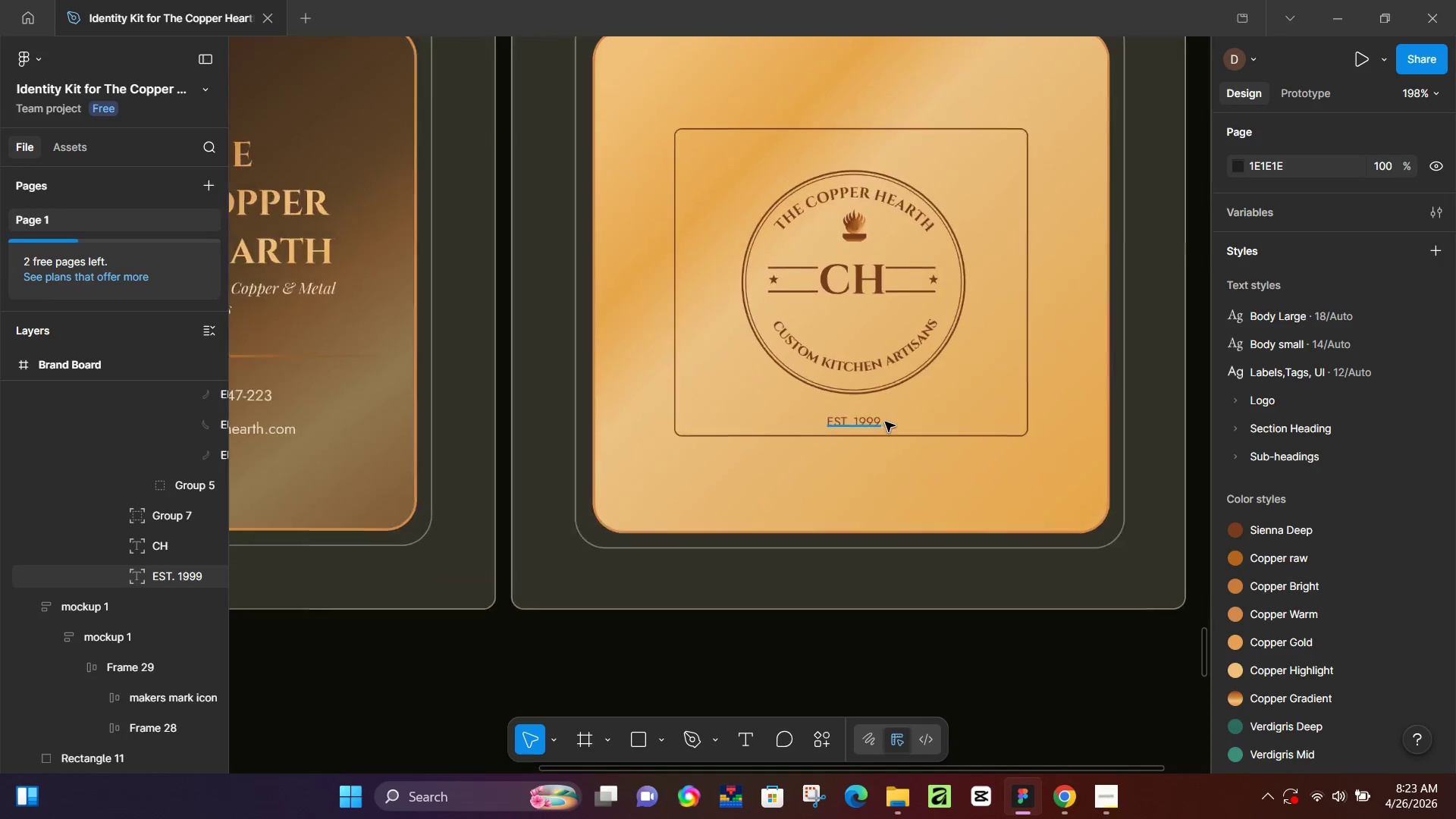 
hold_key(key=ControlLeft, duration=0.66)
 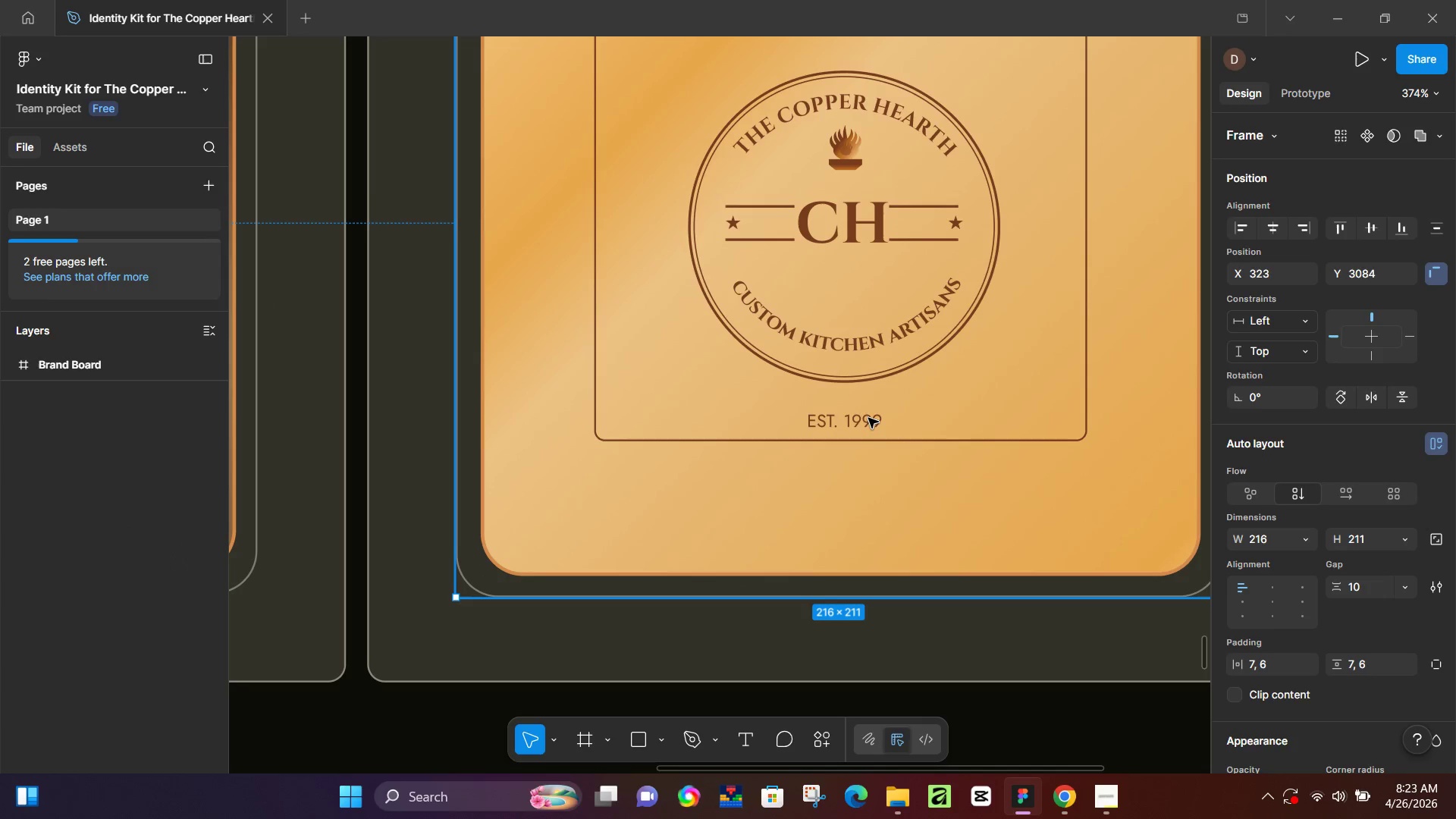 
scroll: coordinate [941, 401], scroll_direction: down, amount: 5.0
 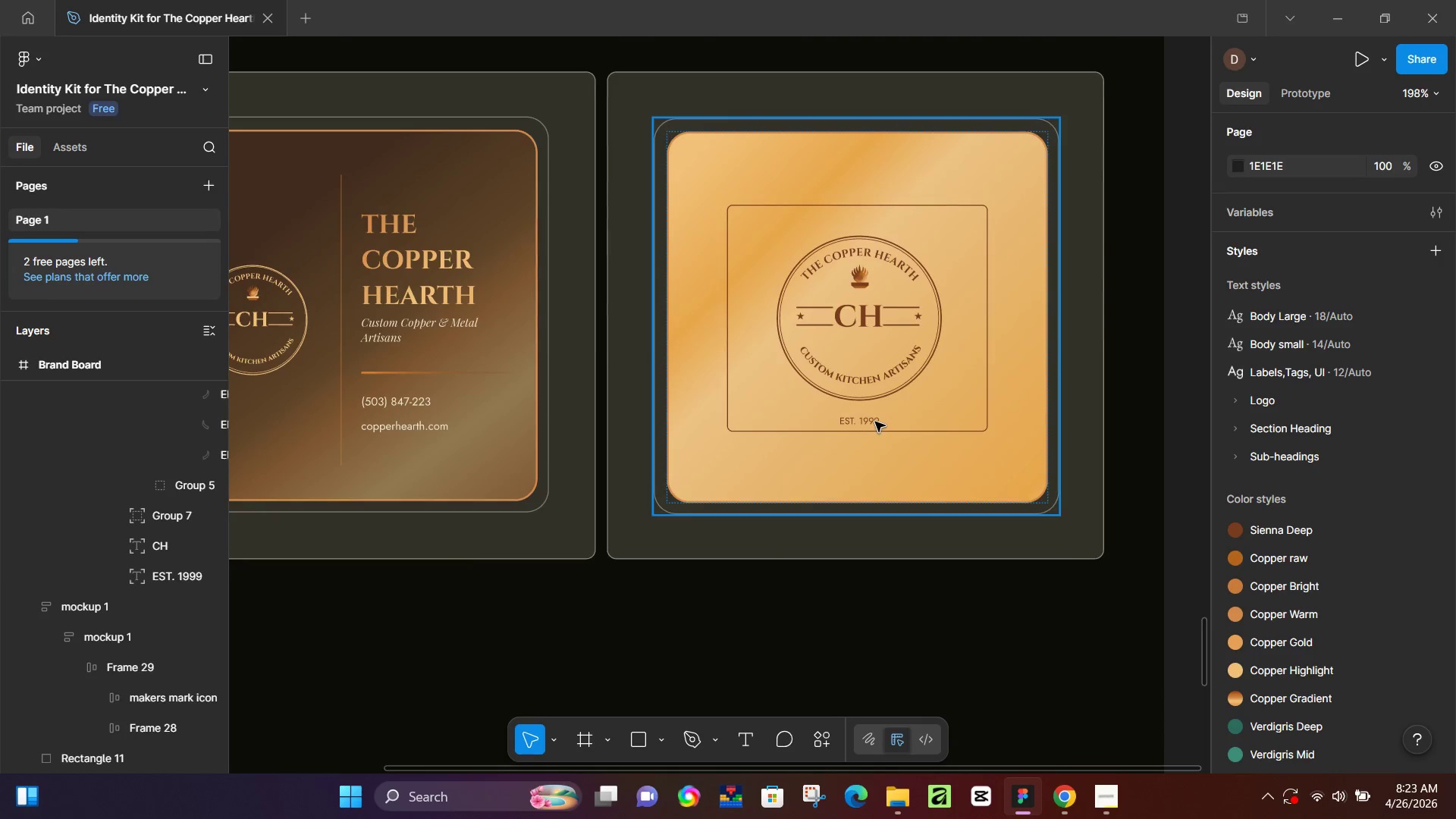 
double_click([868, 418])
 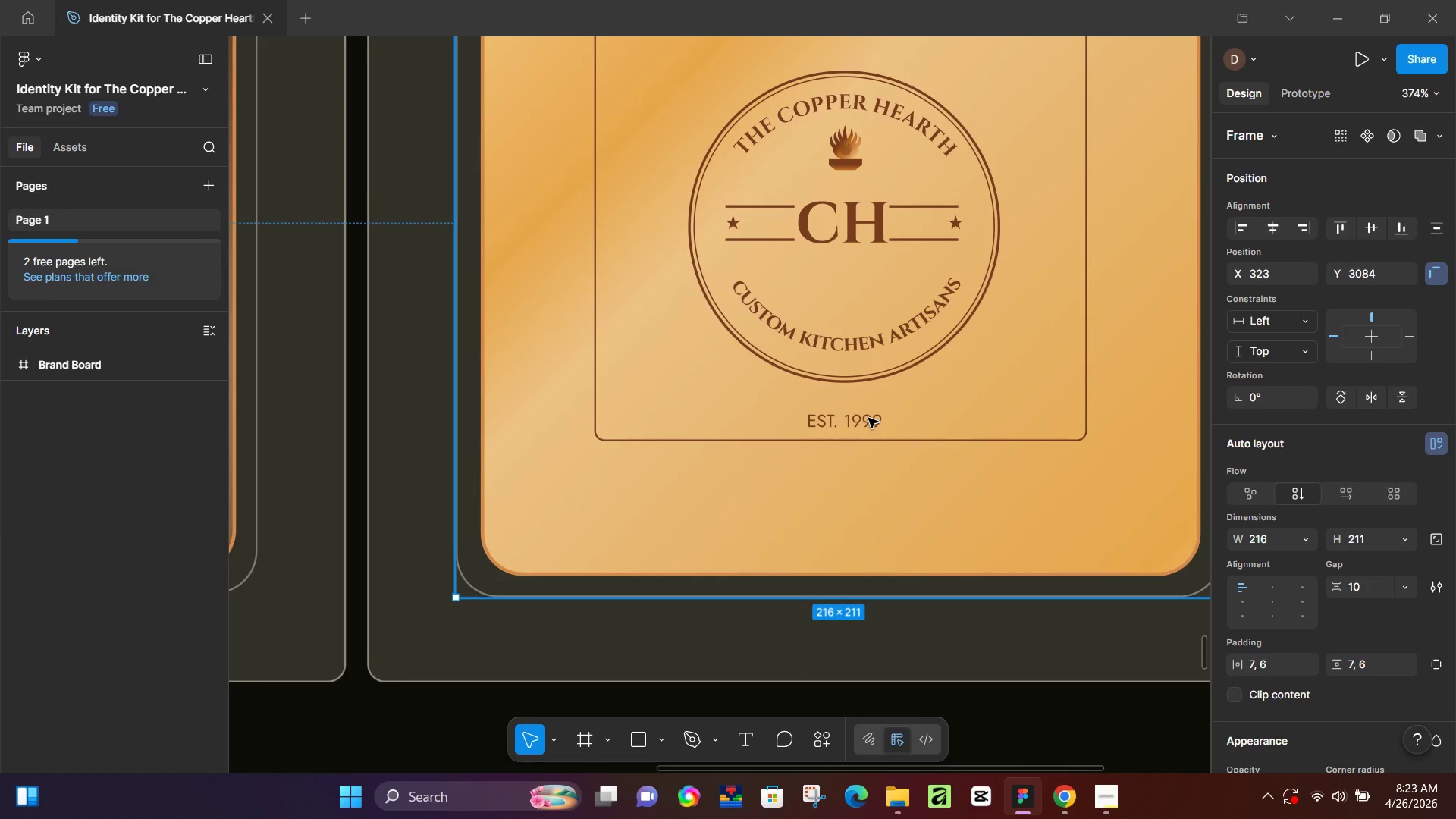 
triple_click([868, 418])
 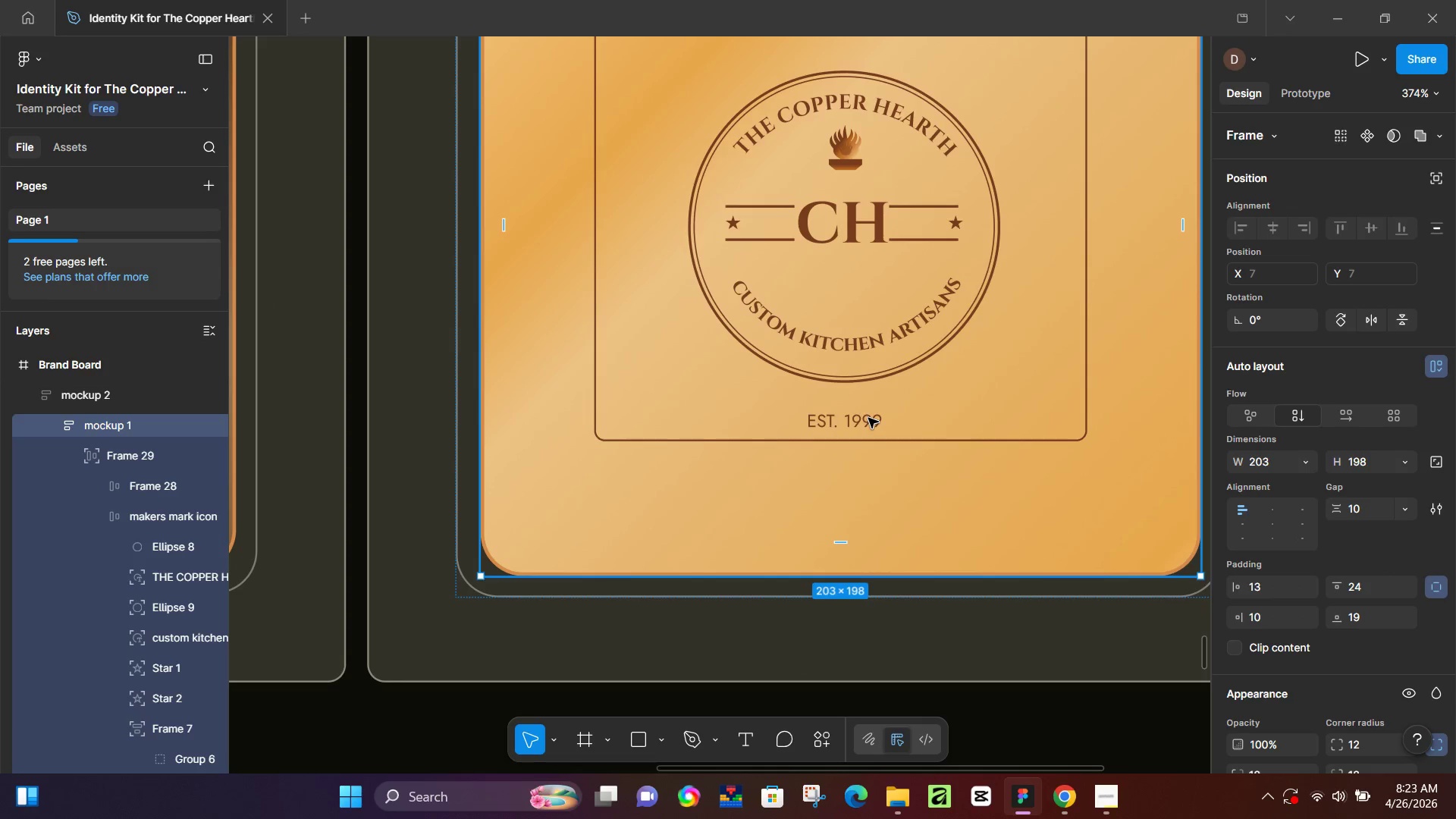 
scroll: coordinate [883, 423], scroll_direction: up, amount: 7.0
 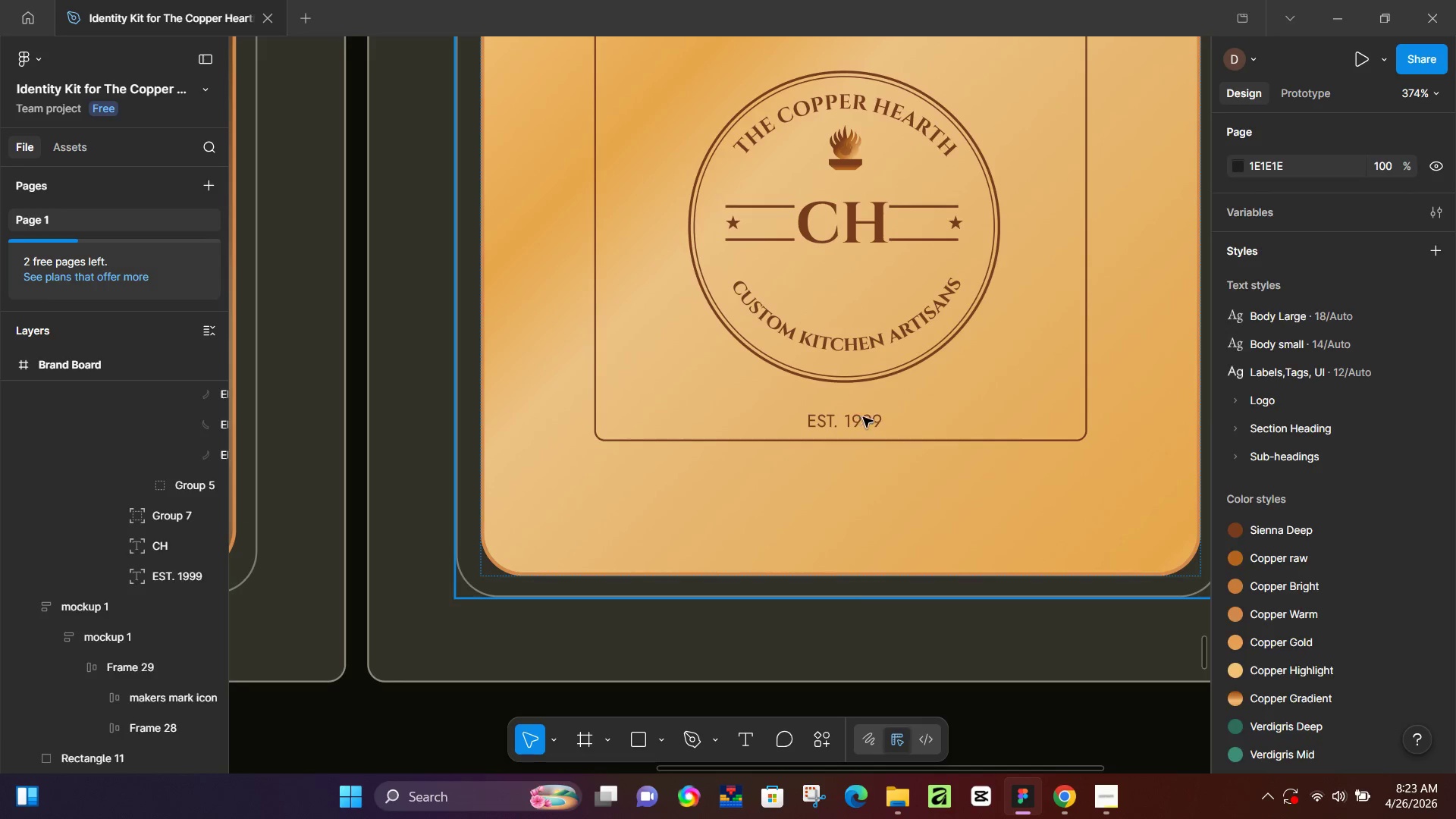 
double_click([868, 418])
 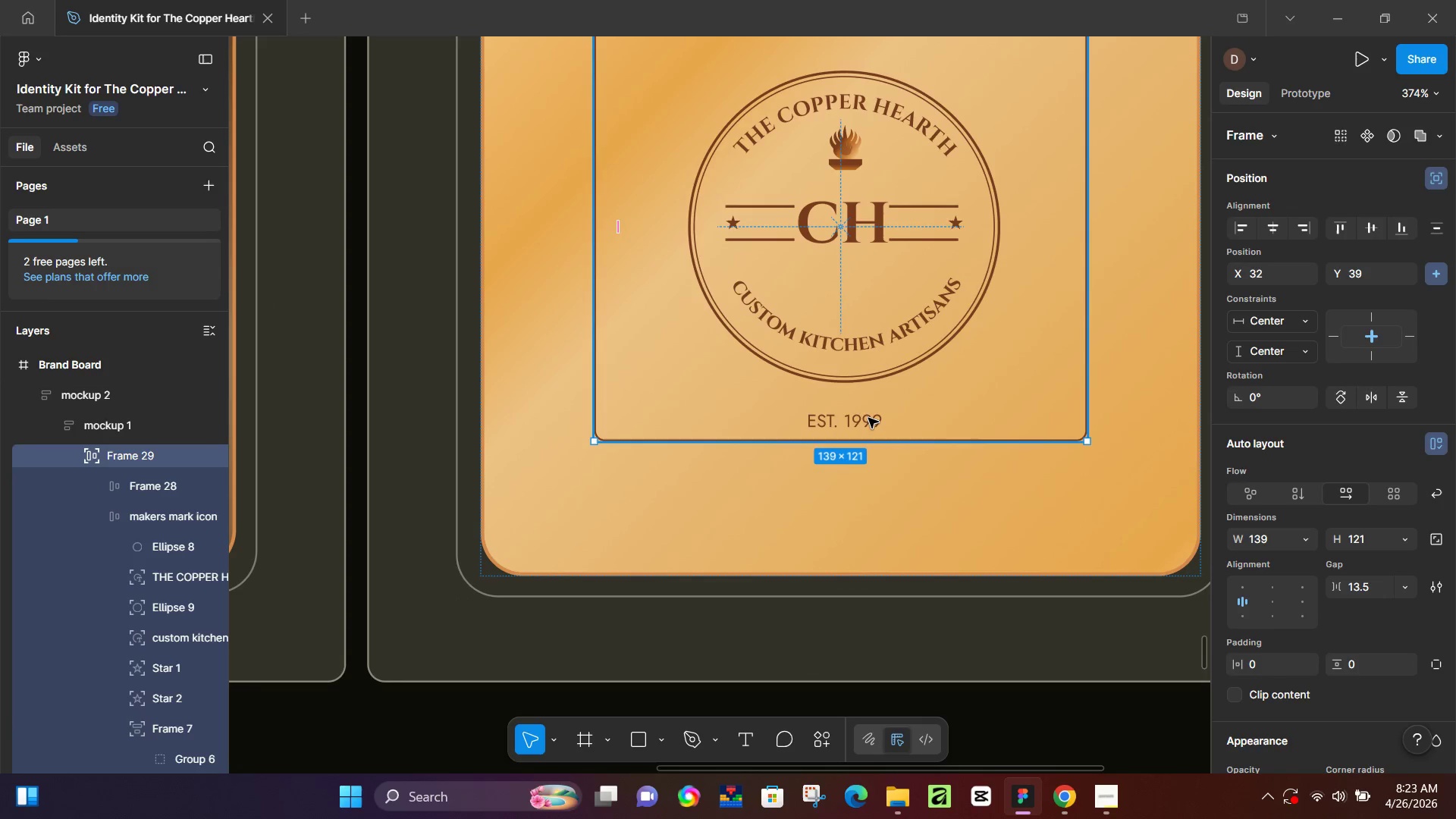 
double_click([868, 418])
 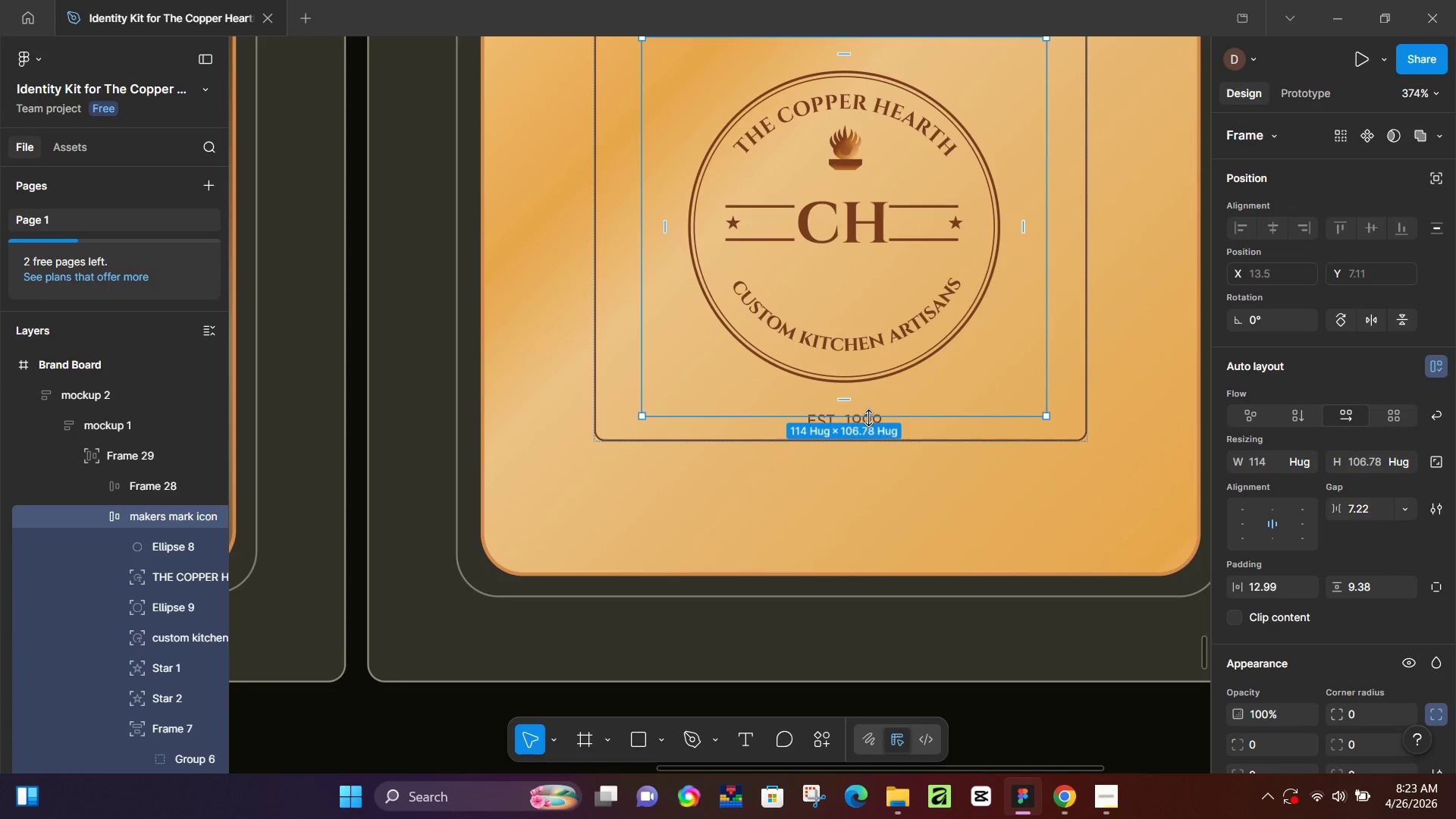 
double_click([868, 418])
 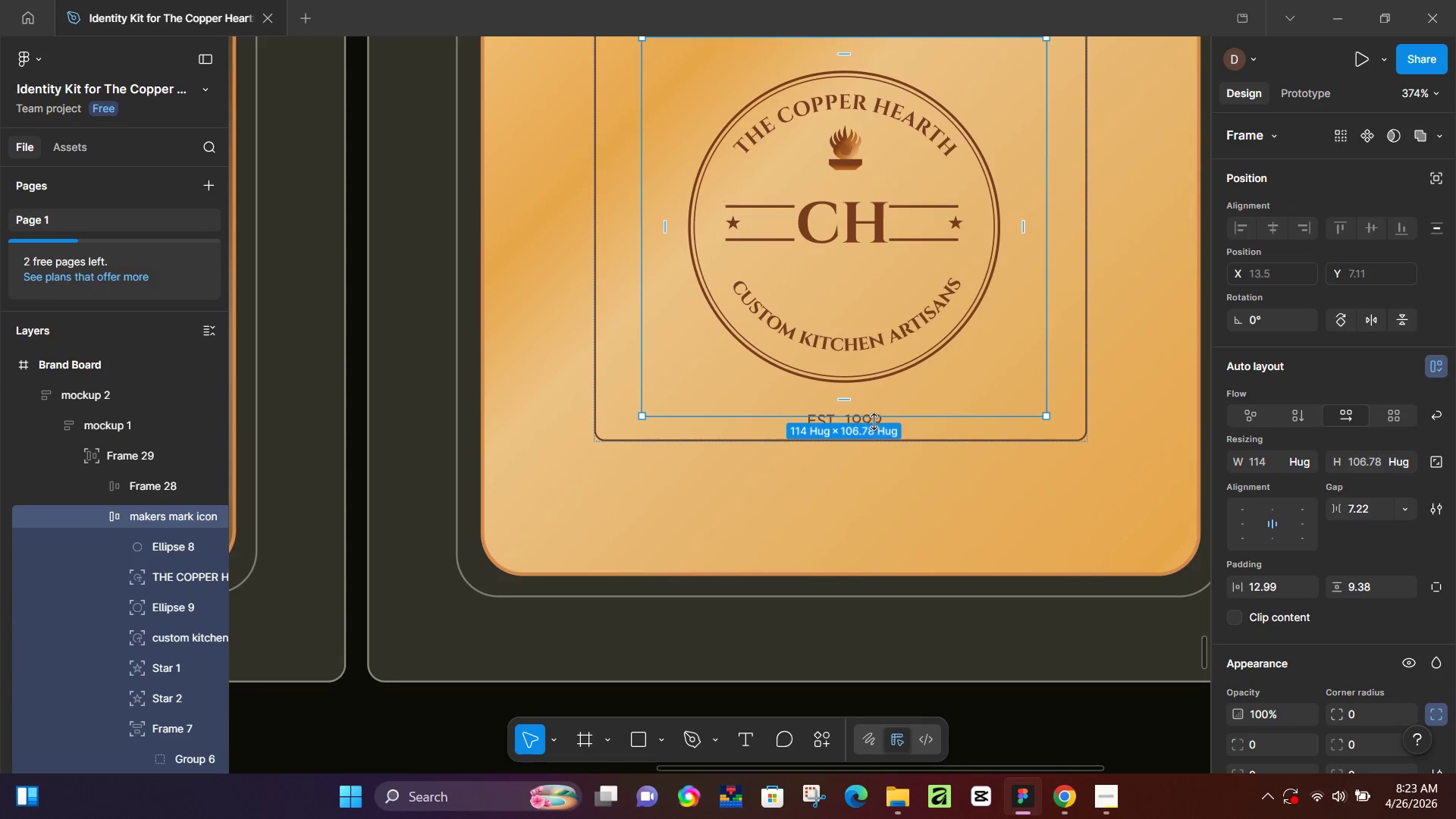 
double_click([874, 422])
 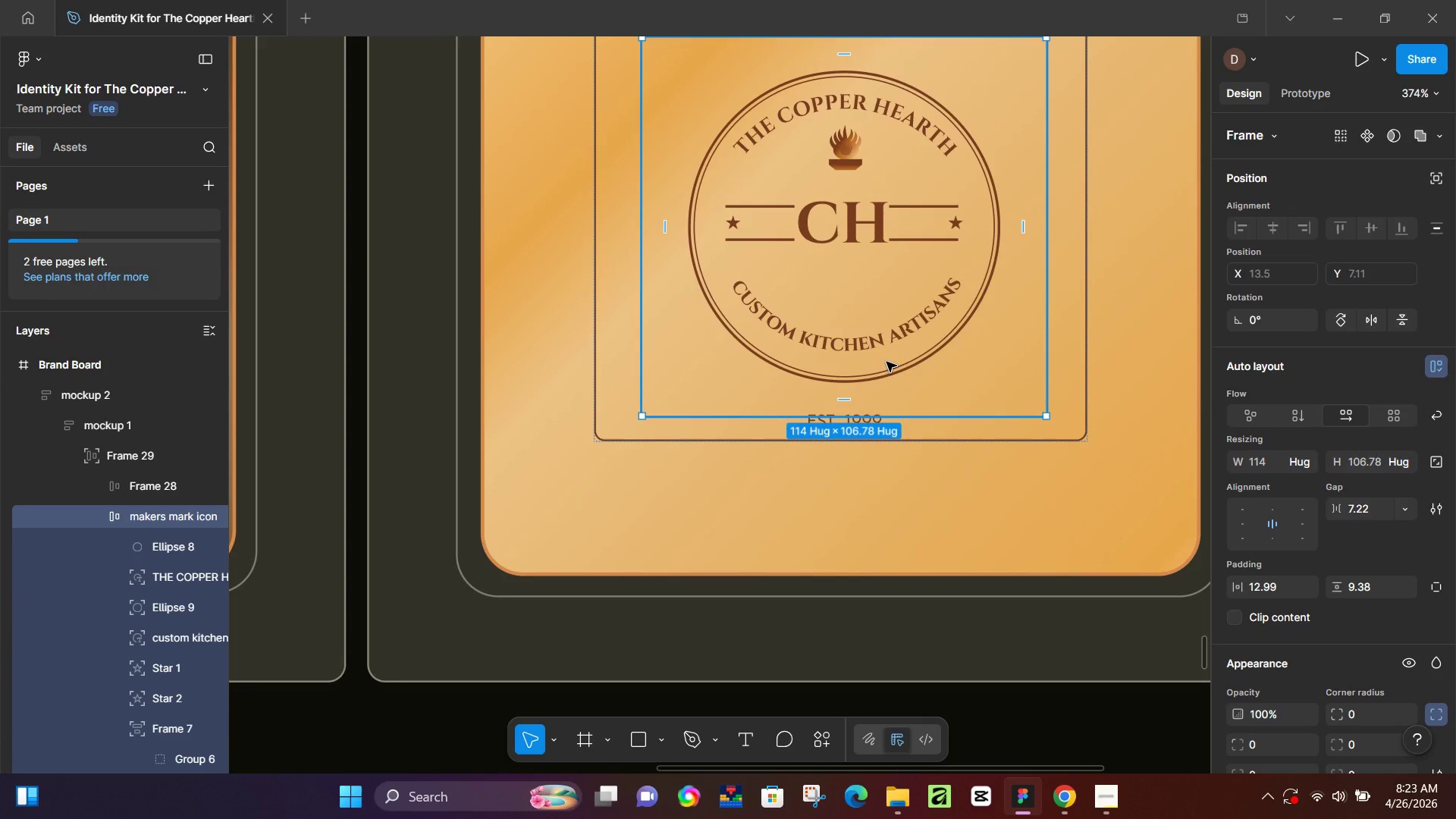 
key(Control+Z)
 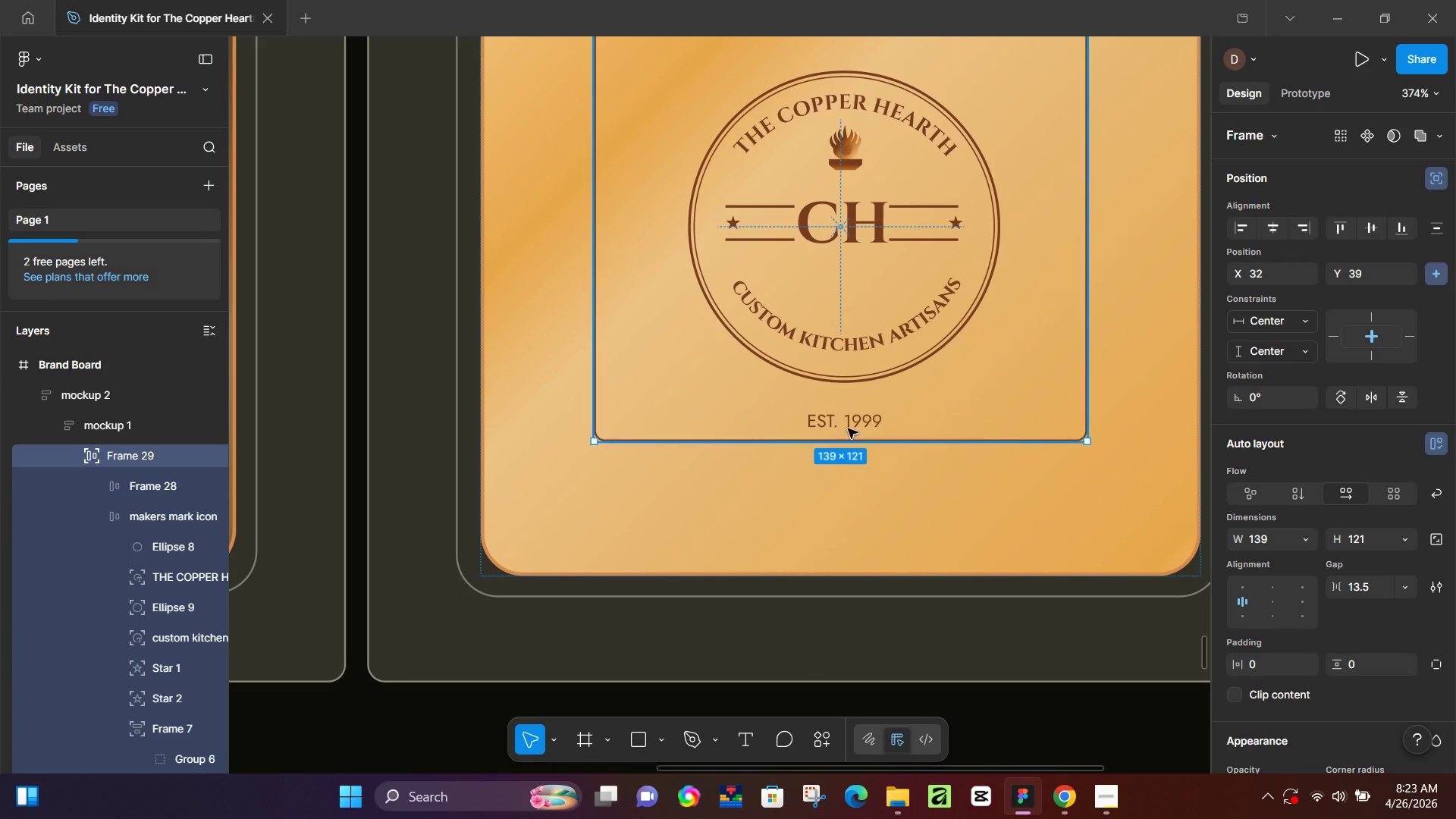 
left_click([853, 423])
 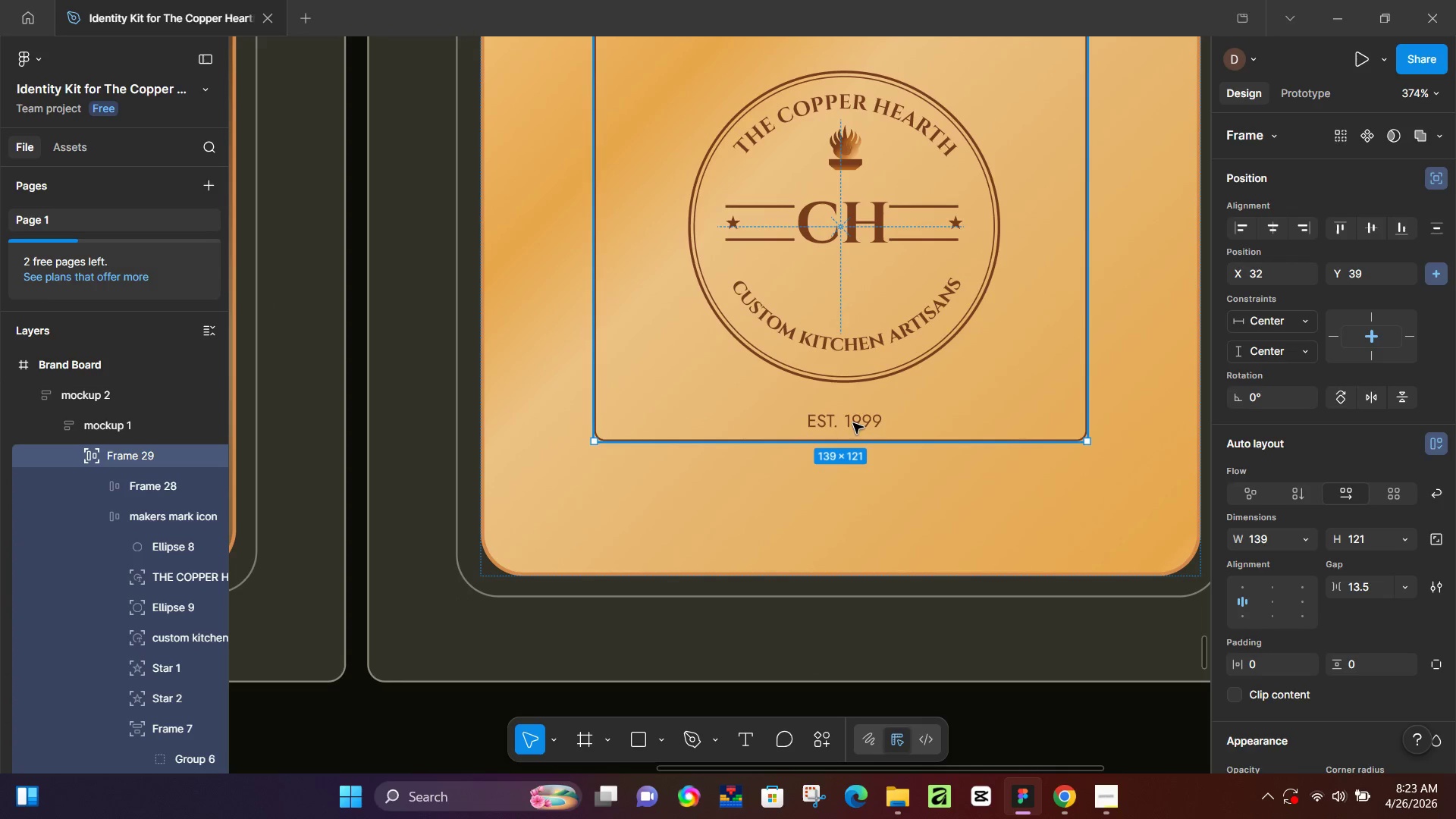 
double_click([853, 423])
 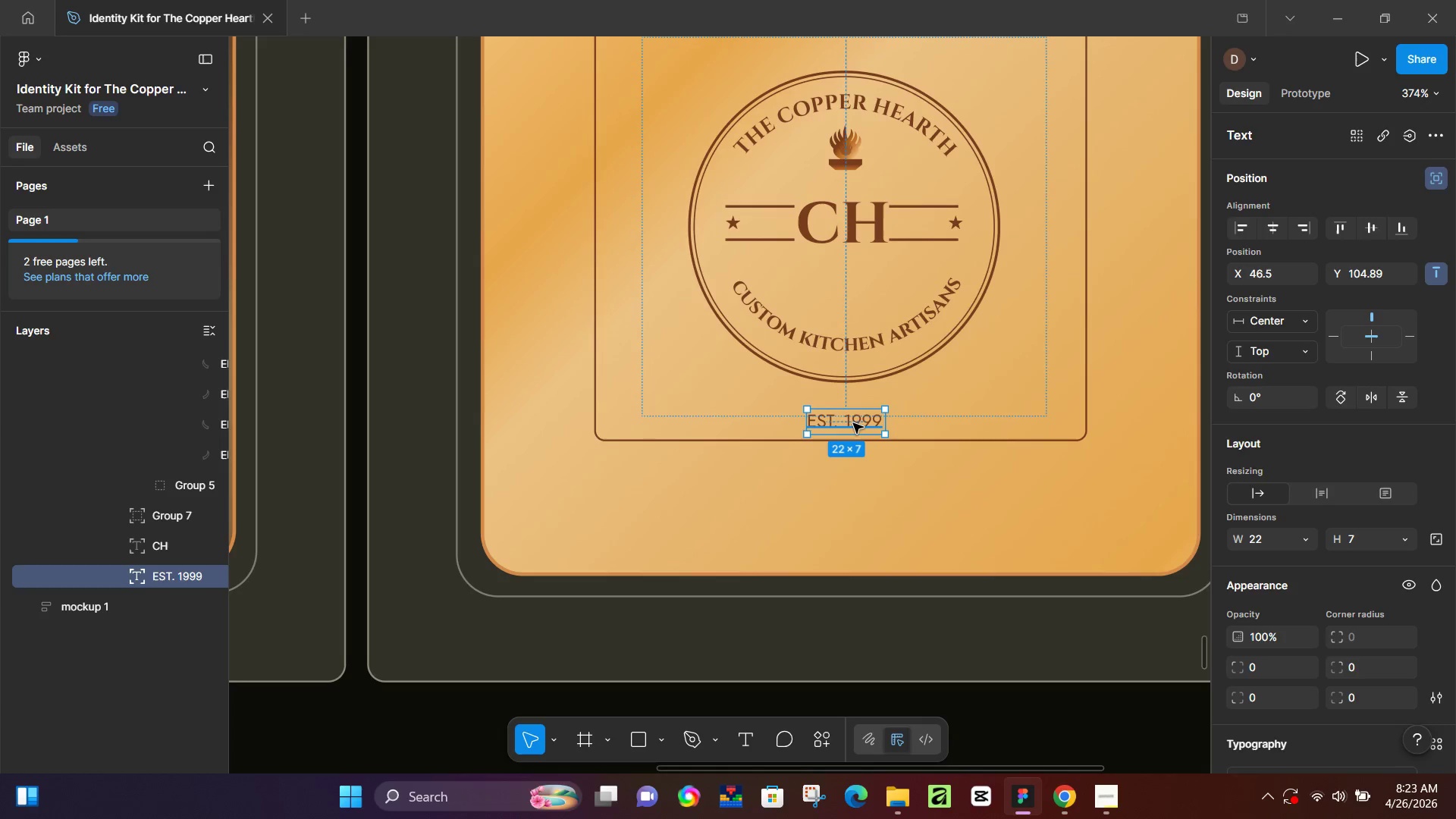 
key(Control+Z)
 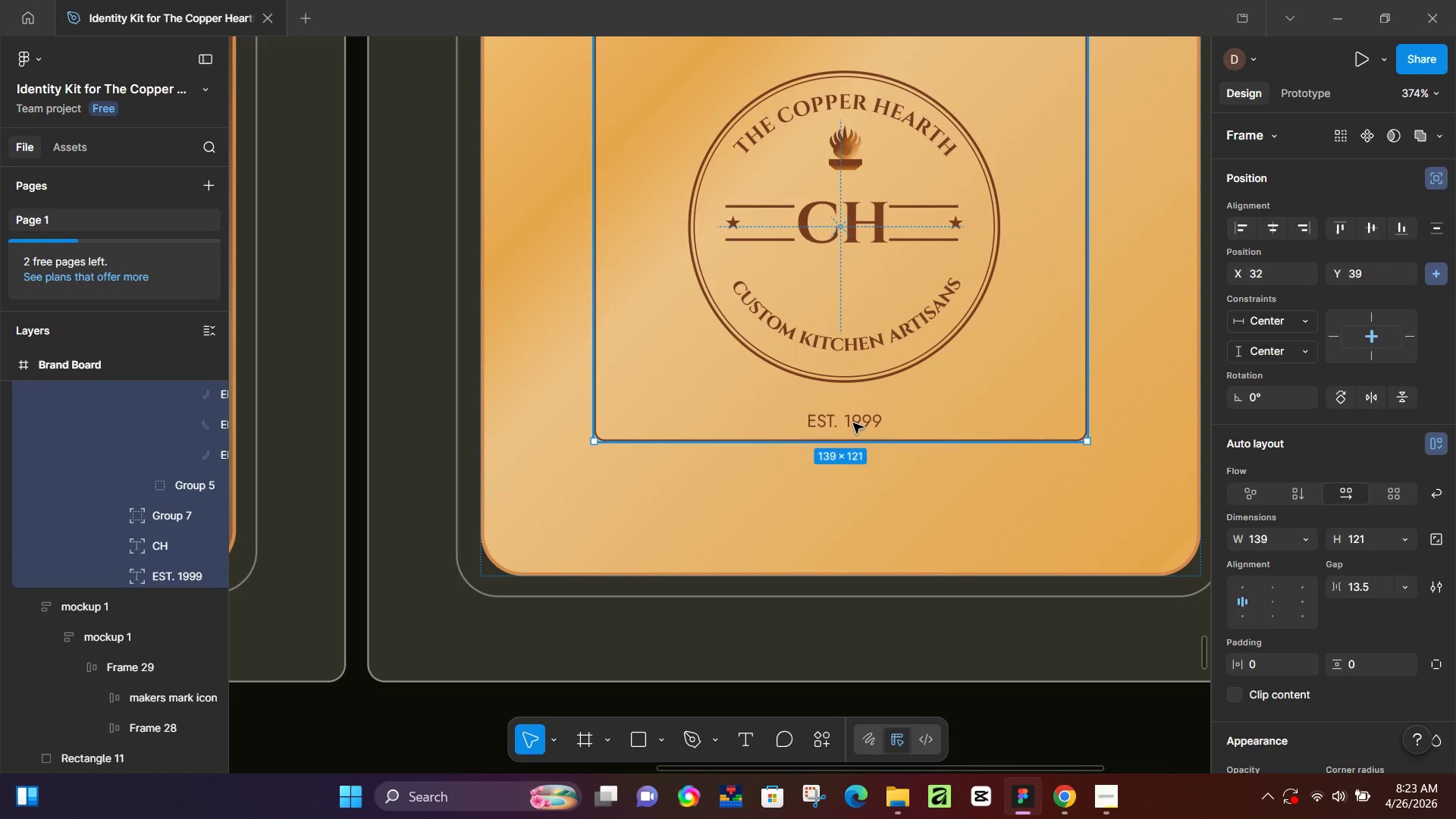 
double_click([853, 423])
 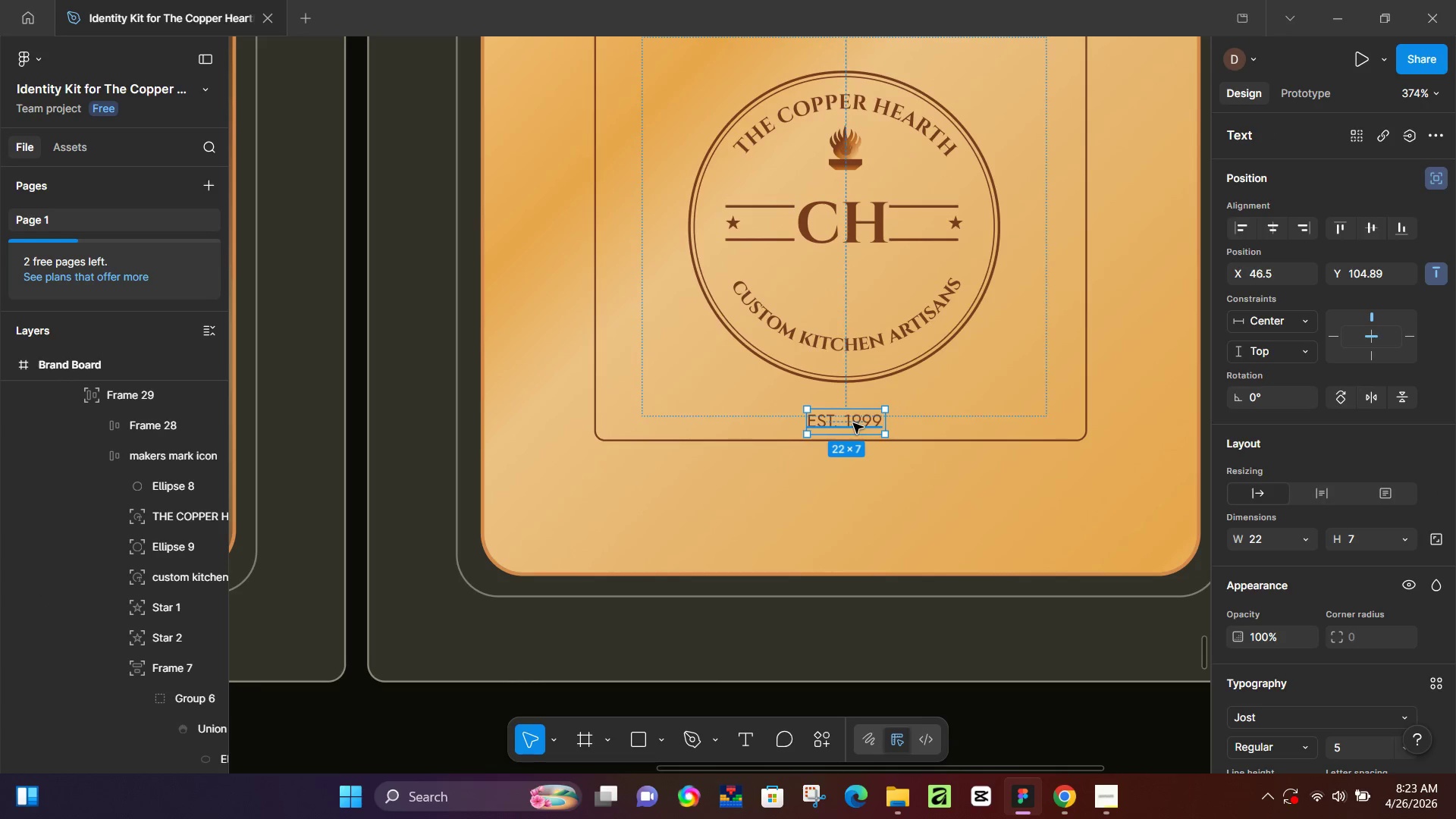 
key(ArrowUp)
 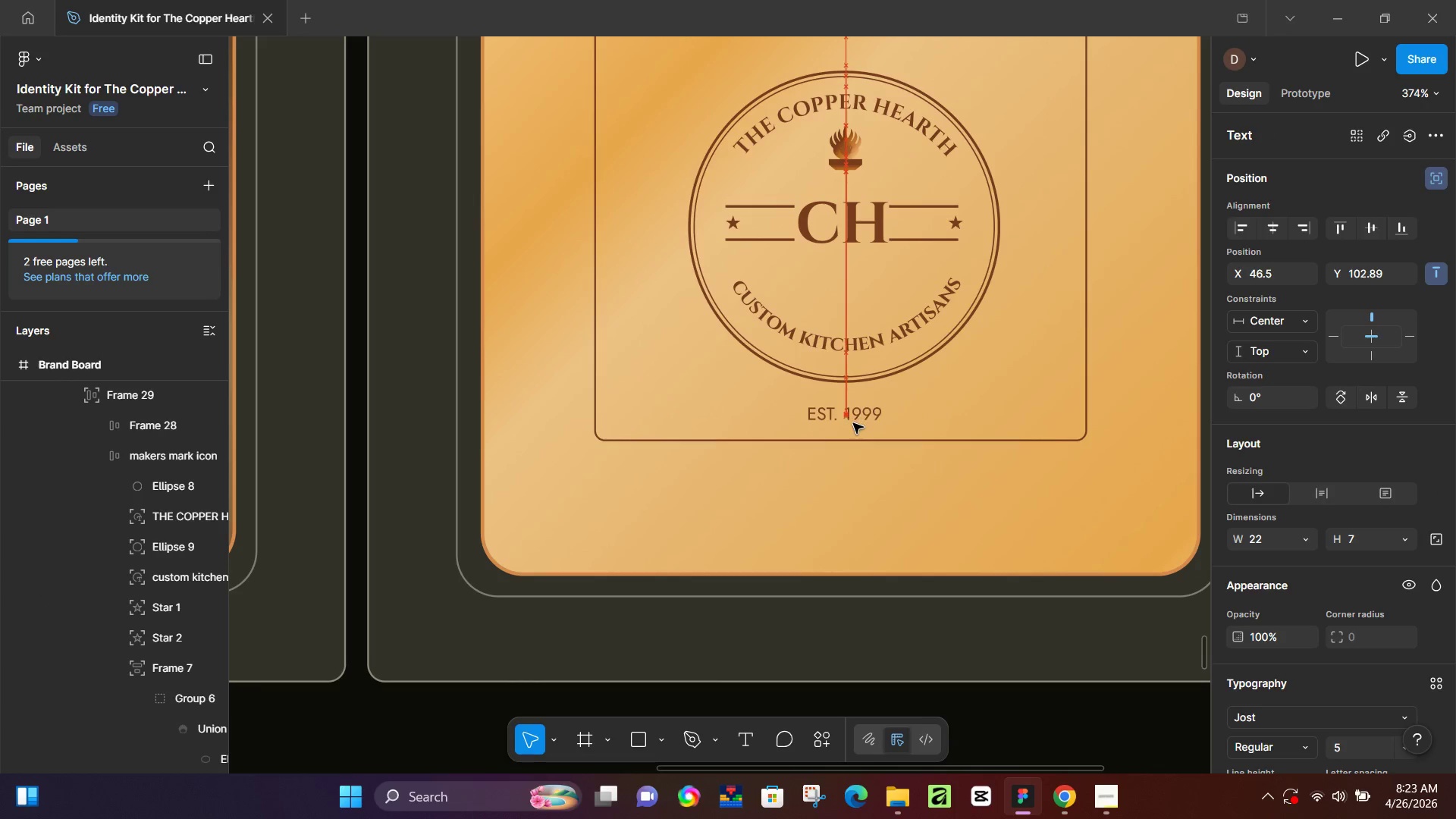 
key(ArrowUp)
 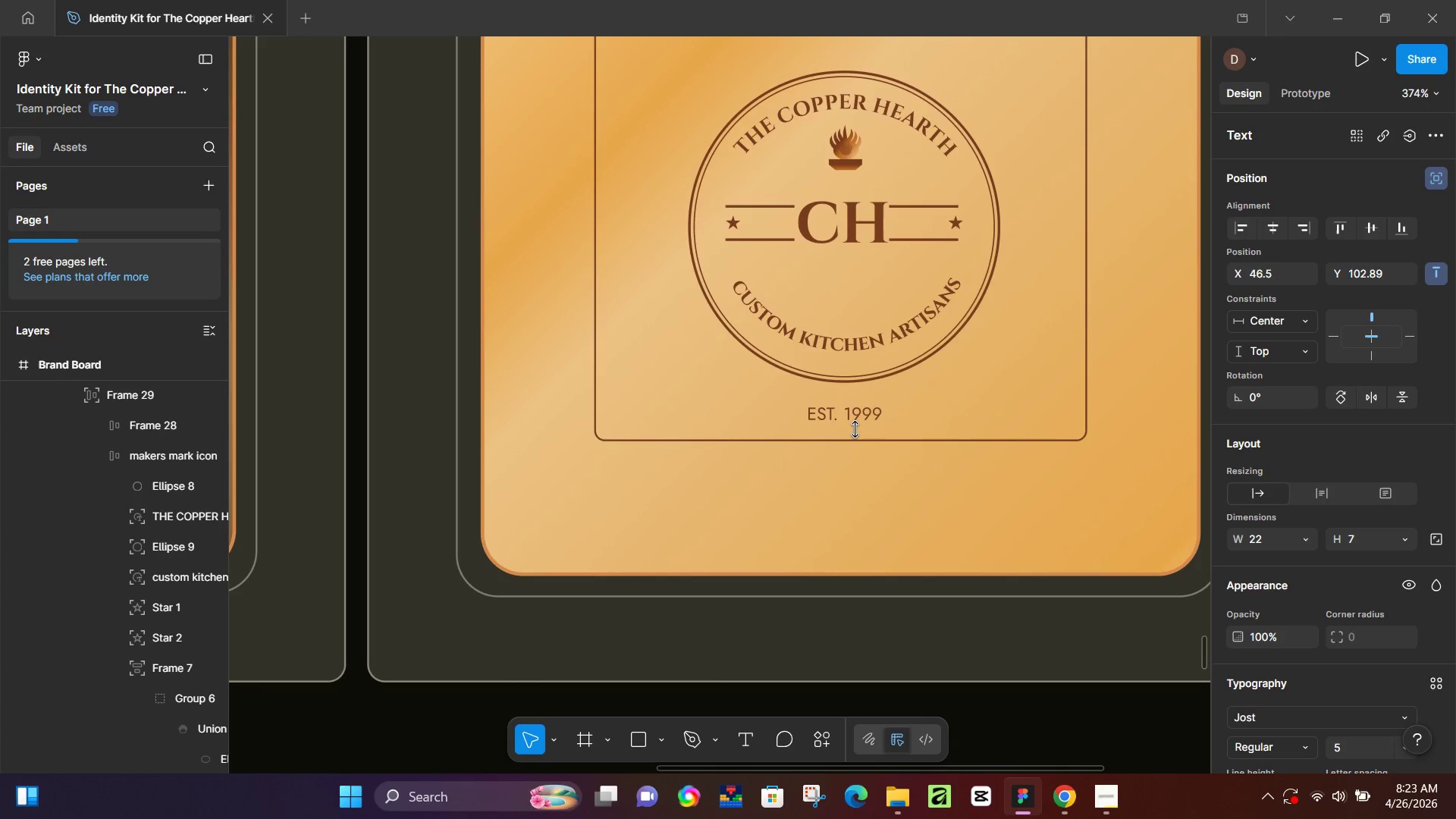 
key(ArrowUp)
 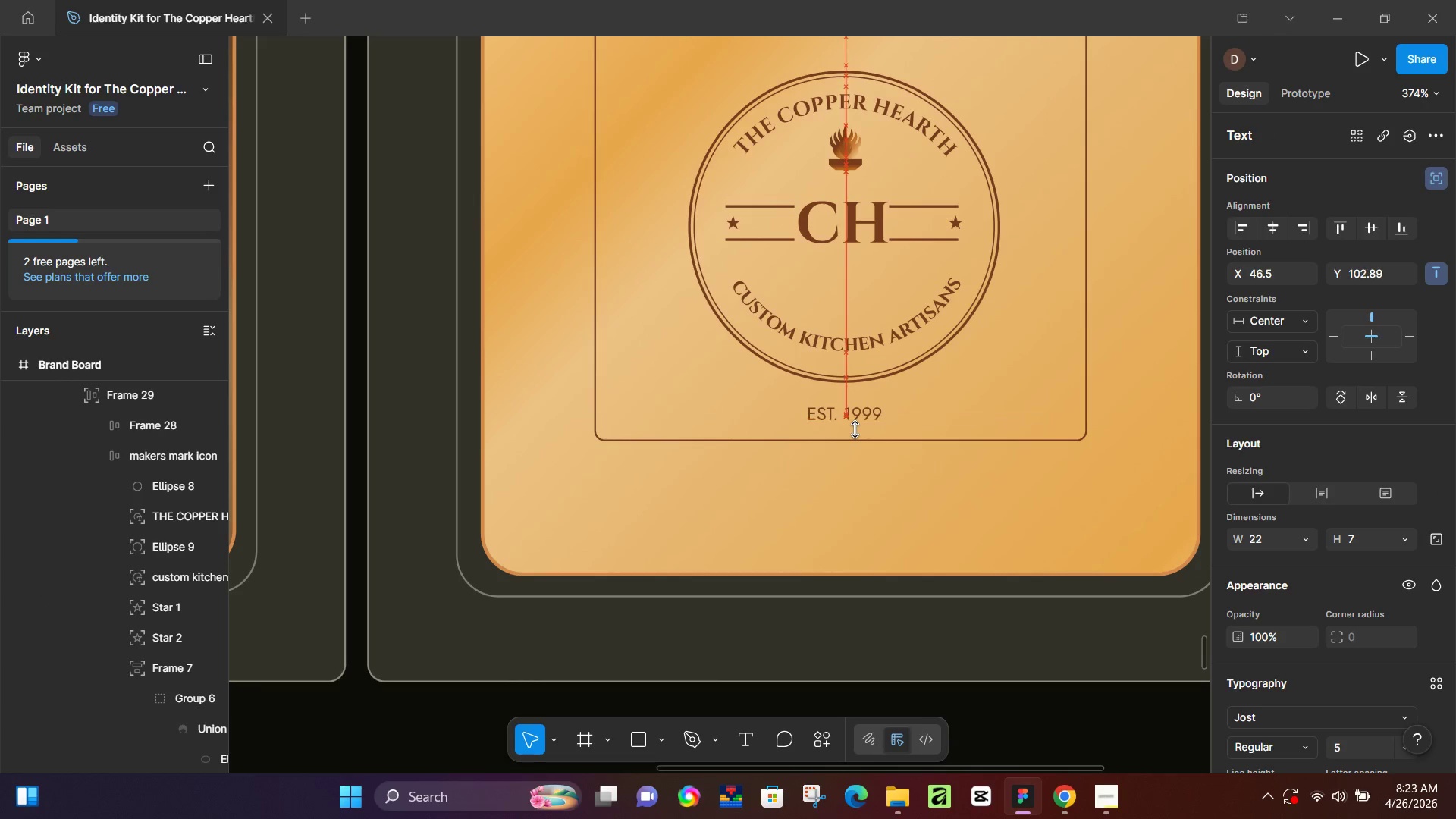 
key(ArrowDown)
 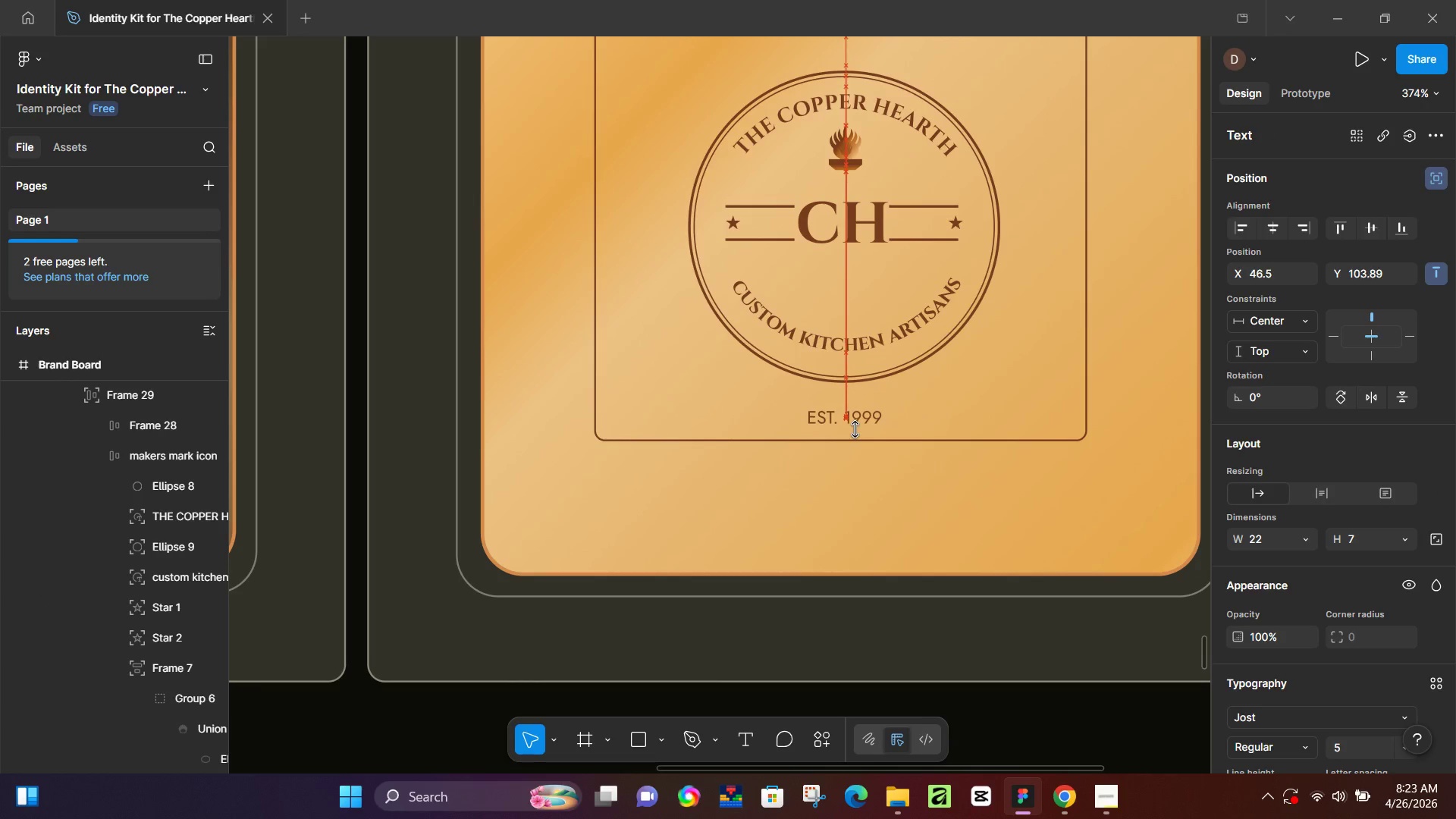 
key(ArrowDown)
 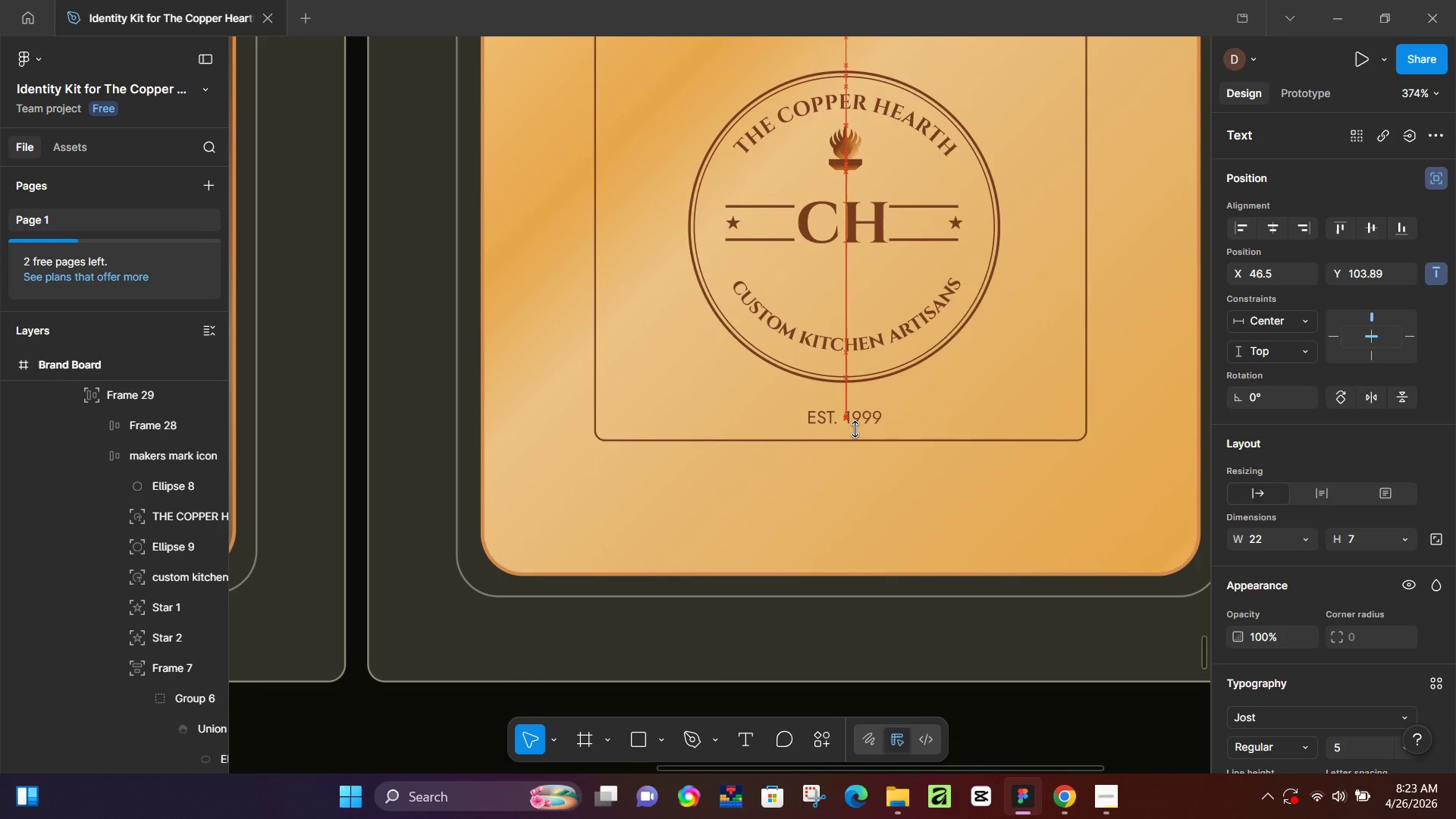 
key(ArrowUp)
 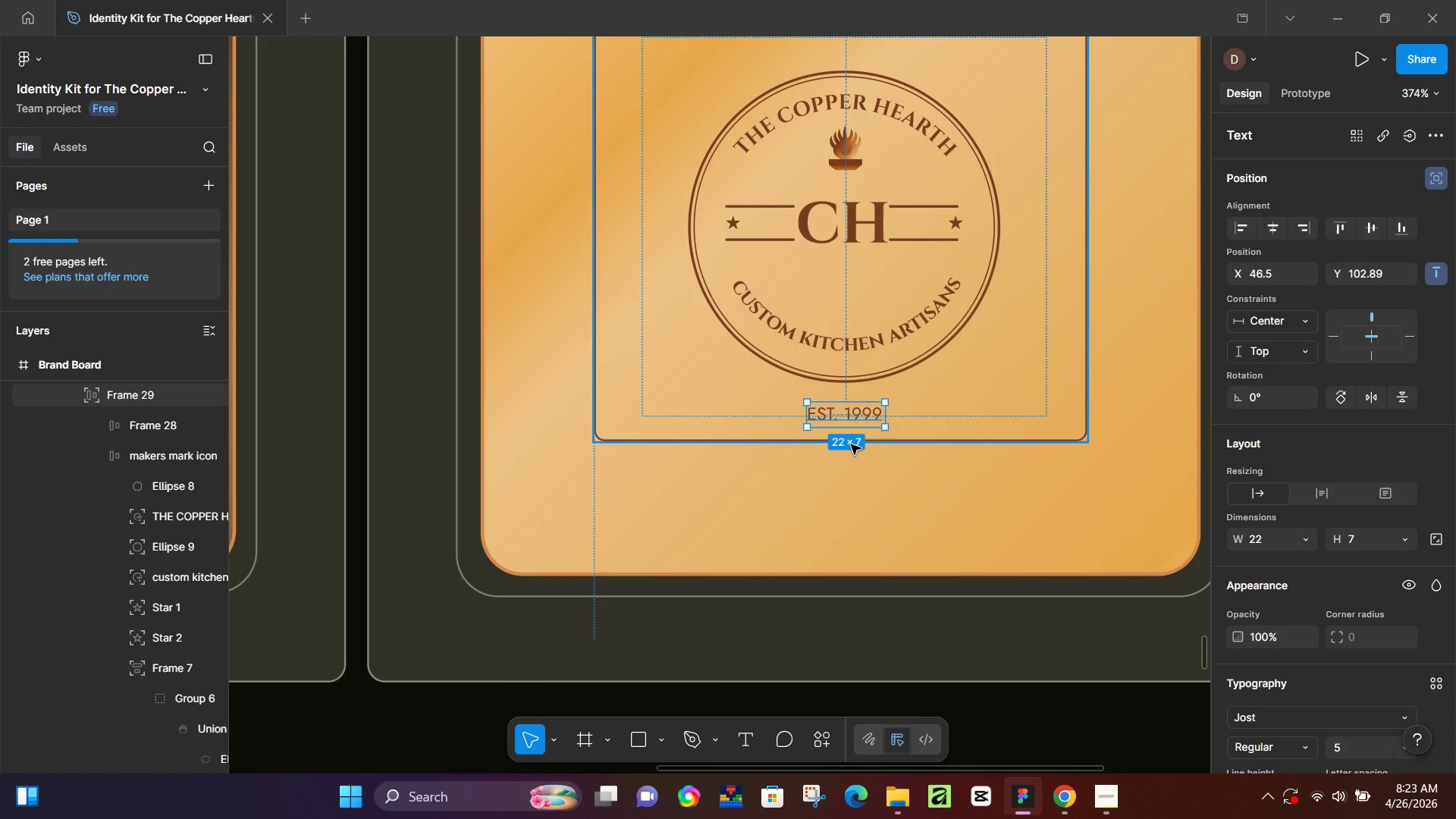 
key(ArrowDown)
 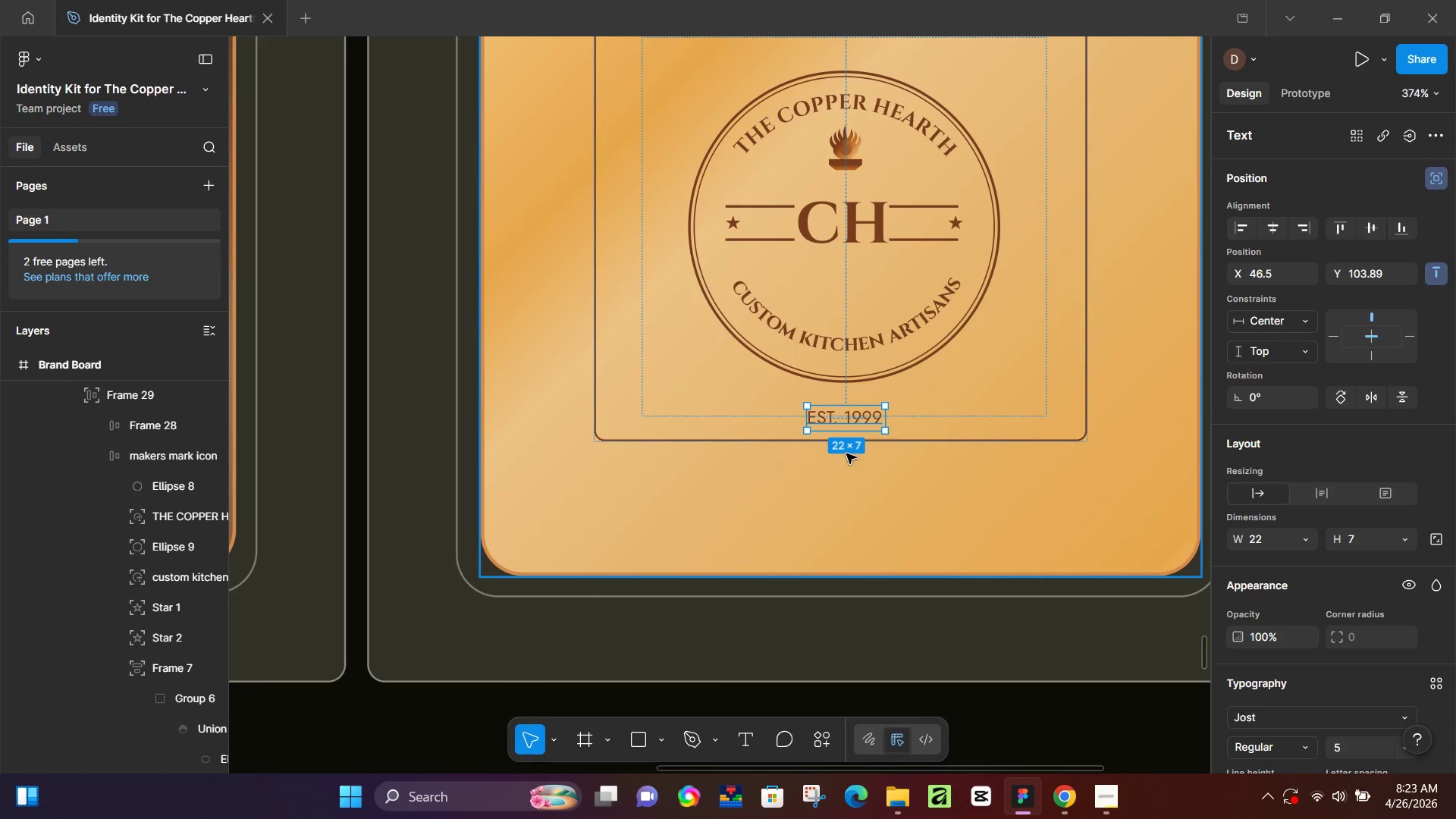 
key(ArrowUp)
 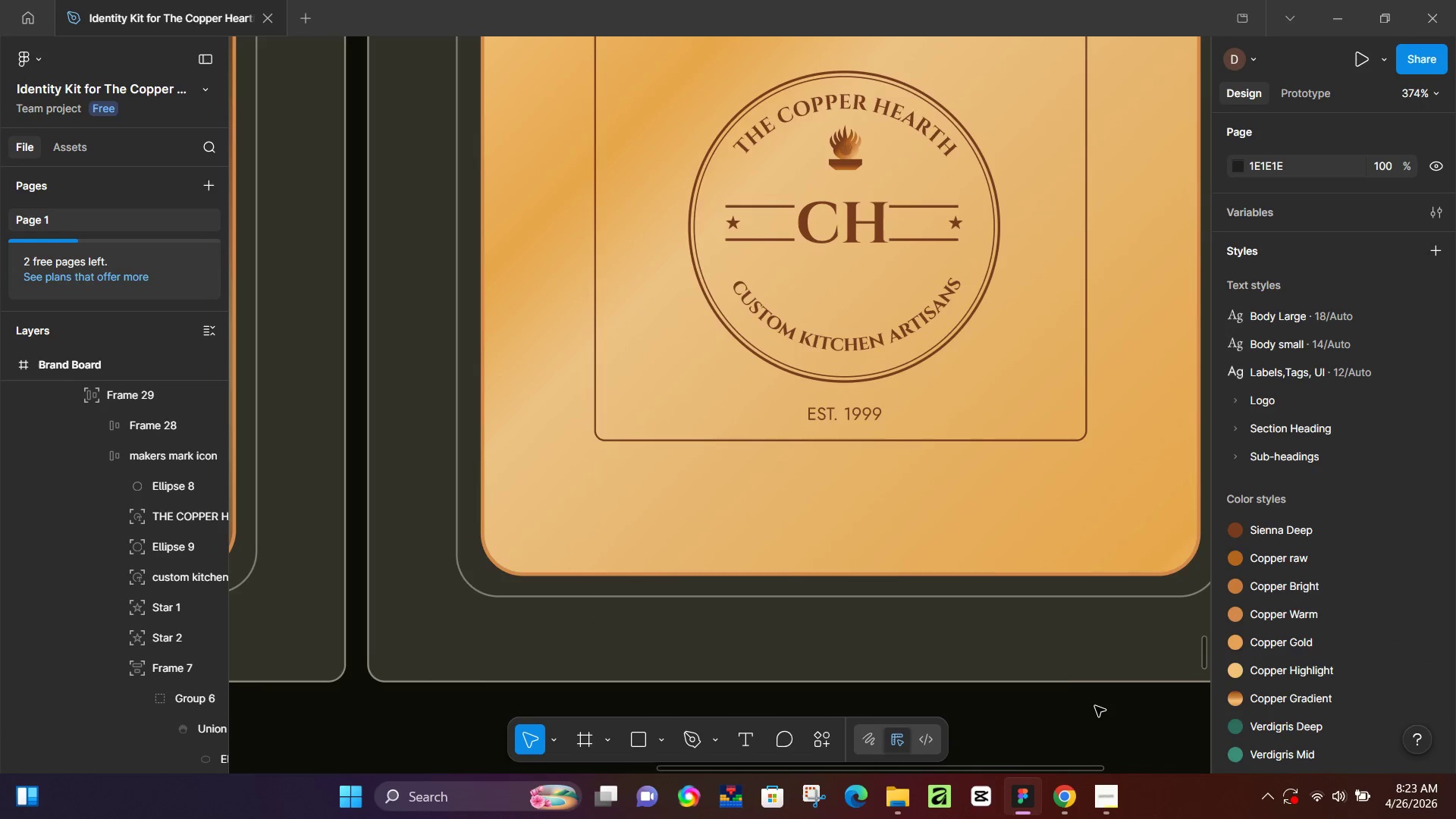 
hold_key(key=ControlLeft, duration=0.75)
 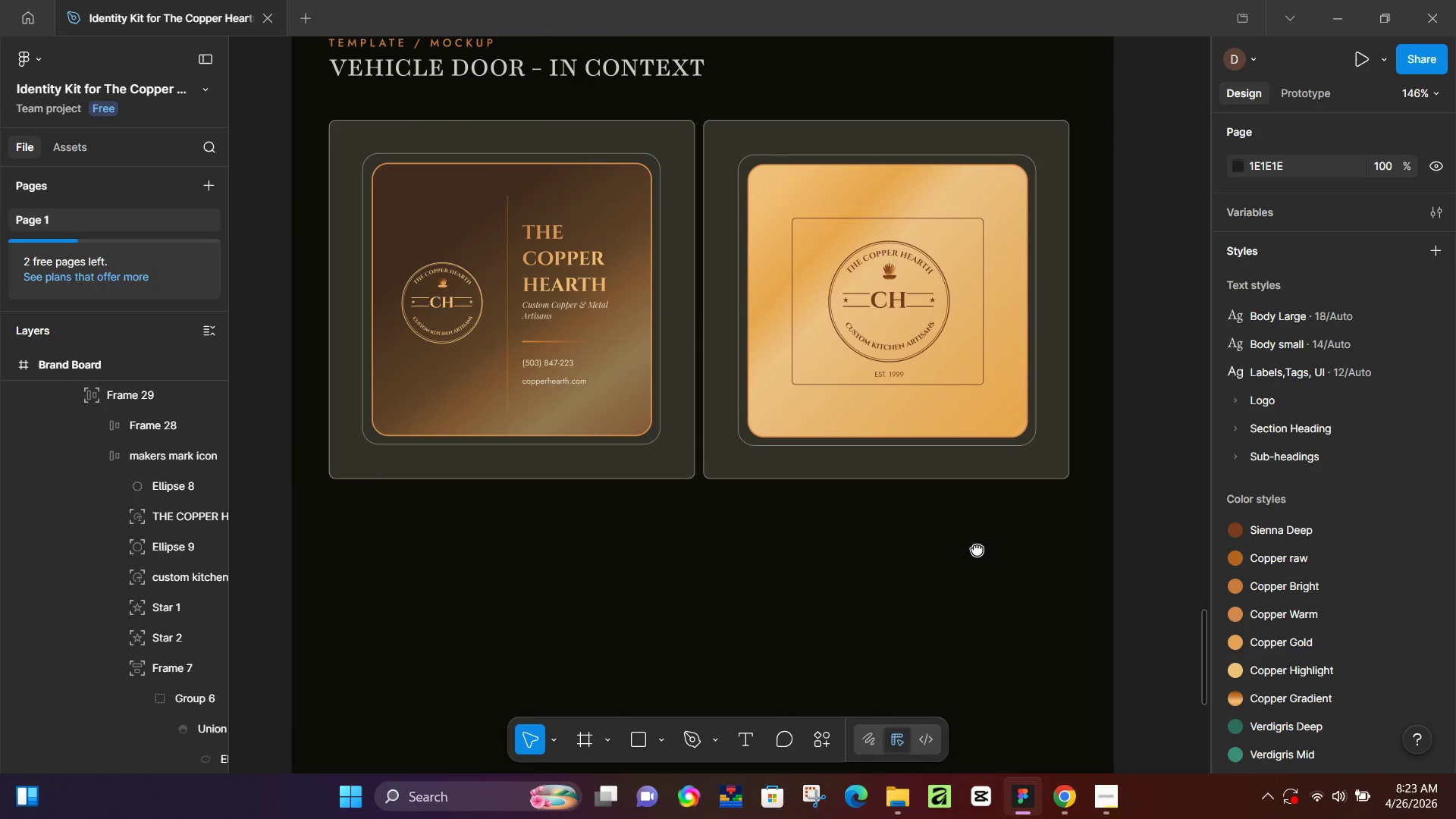 
hold_key(key=ControlLeft, duration=5.05)
 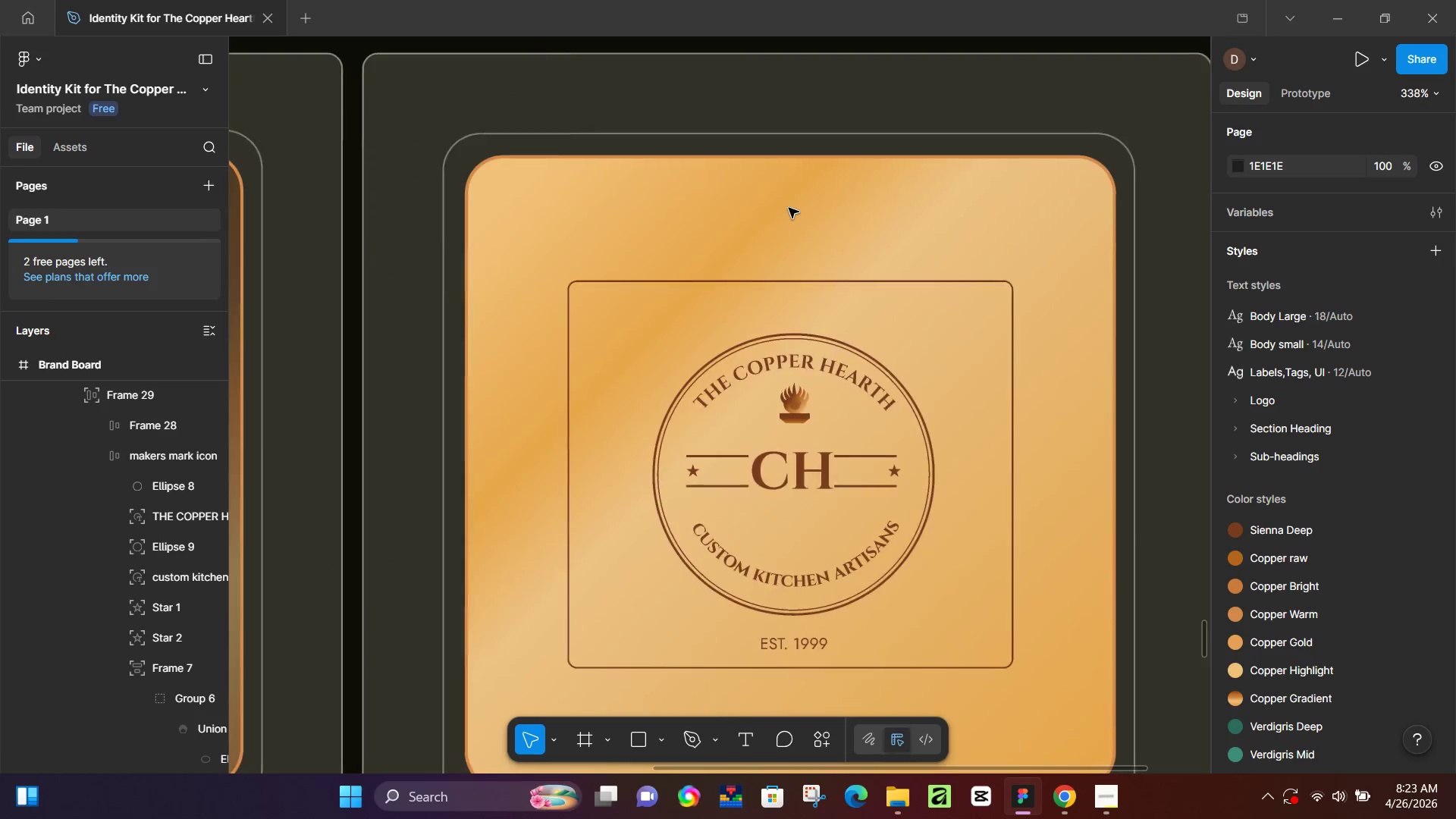 
hold_key(key=Space, duration=0.36)
 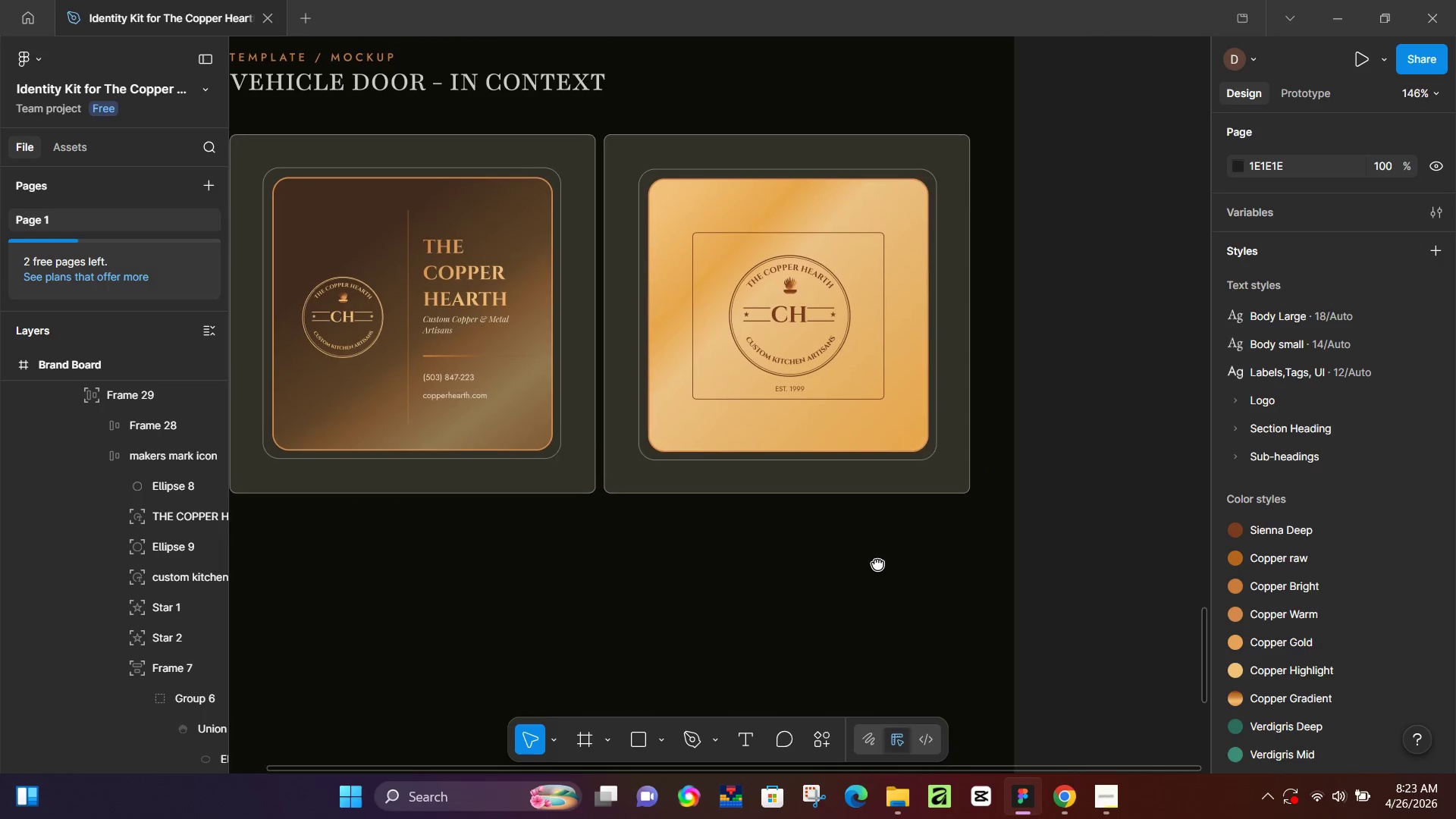 
left_click([977, 549])
 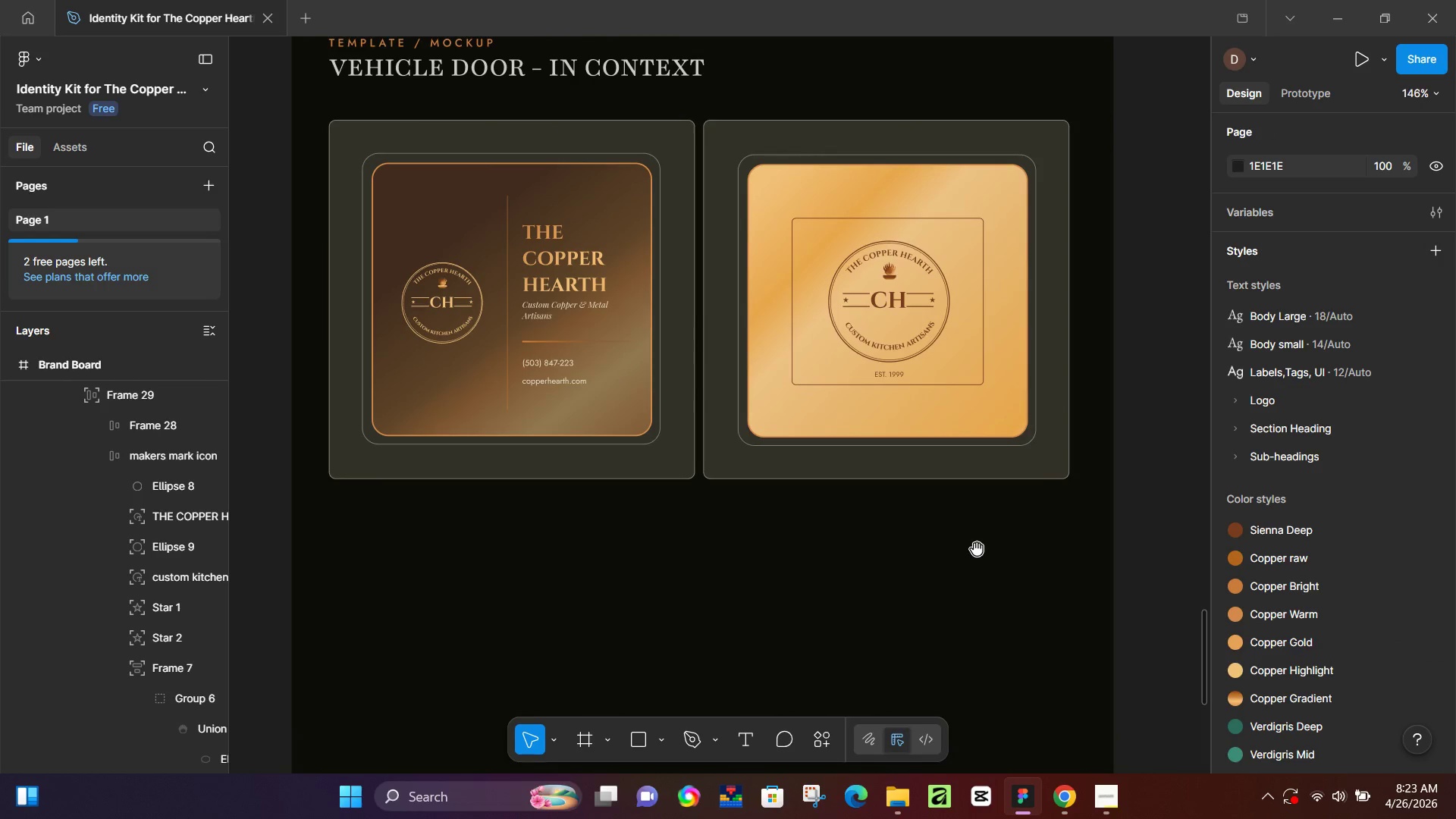 
hold_key(key=Space, duration=0.44)
 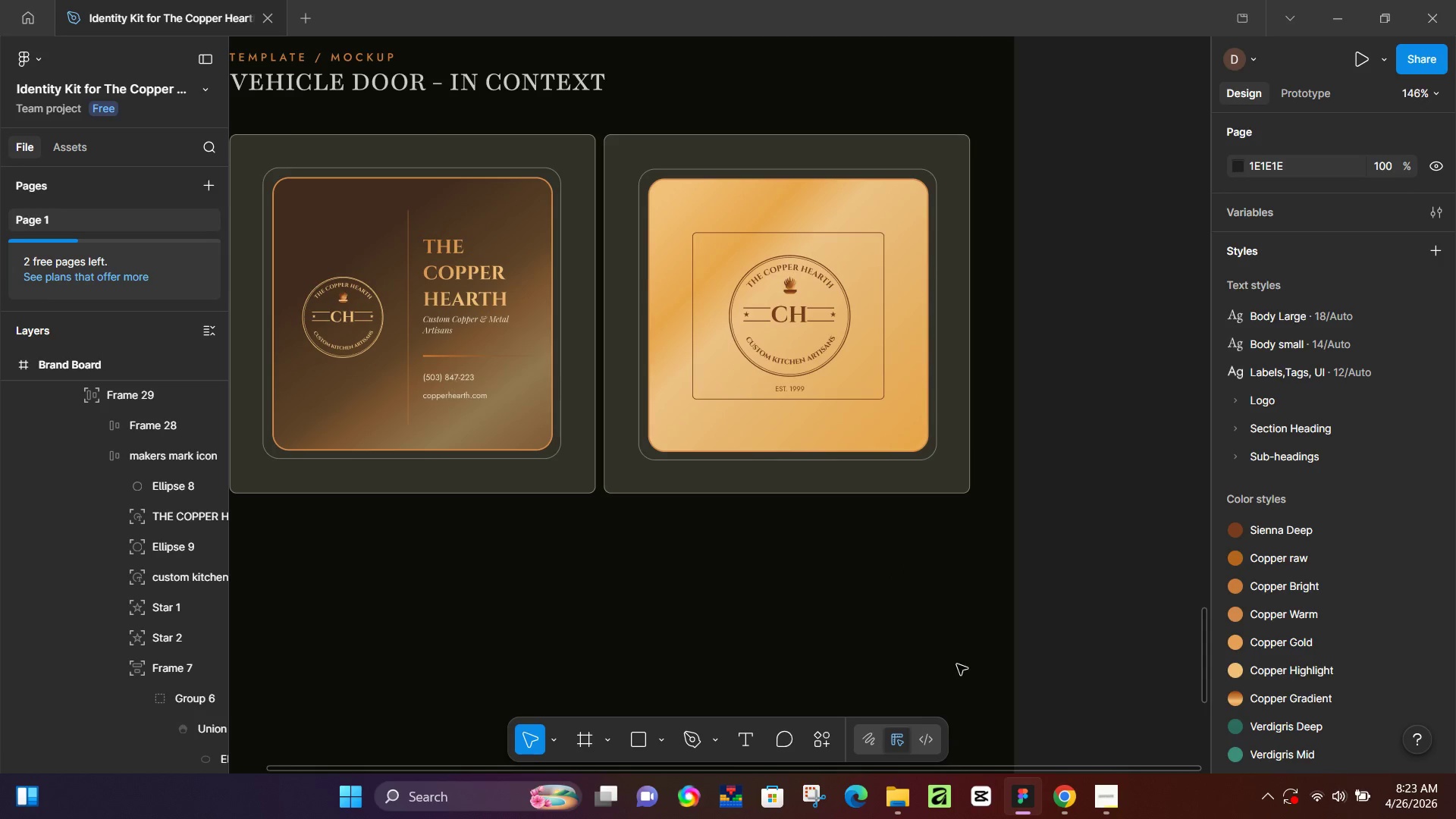 
left_click_drag(start_coordinate=[977, 549], to_coordinate=[877, 563])
 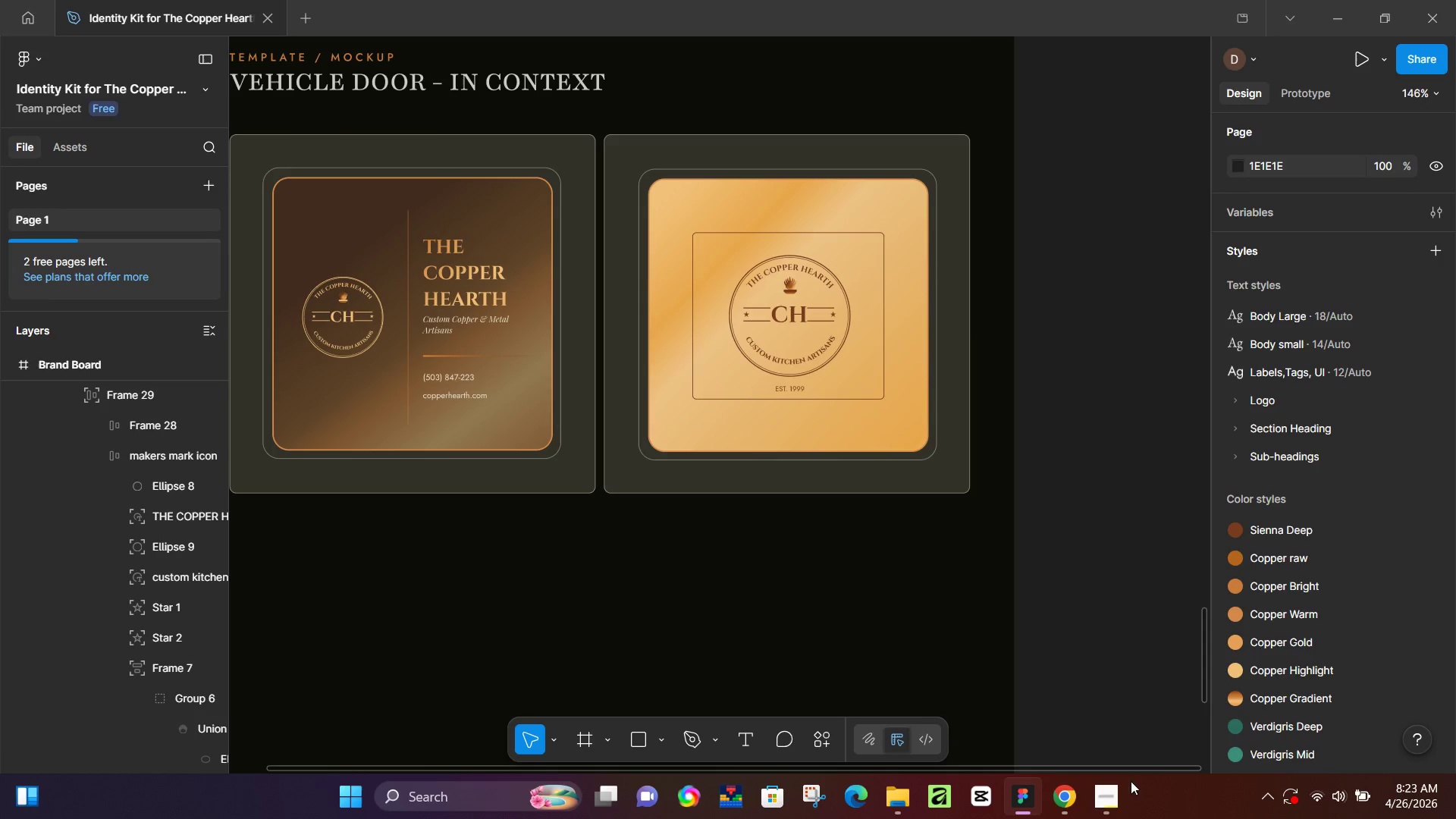 
scroll: coordinate [946, 365], scroll_direction: down, amount: 8.0
 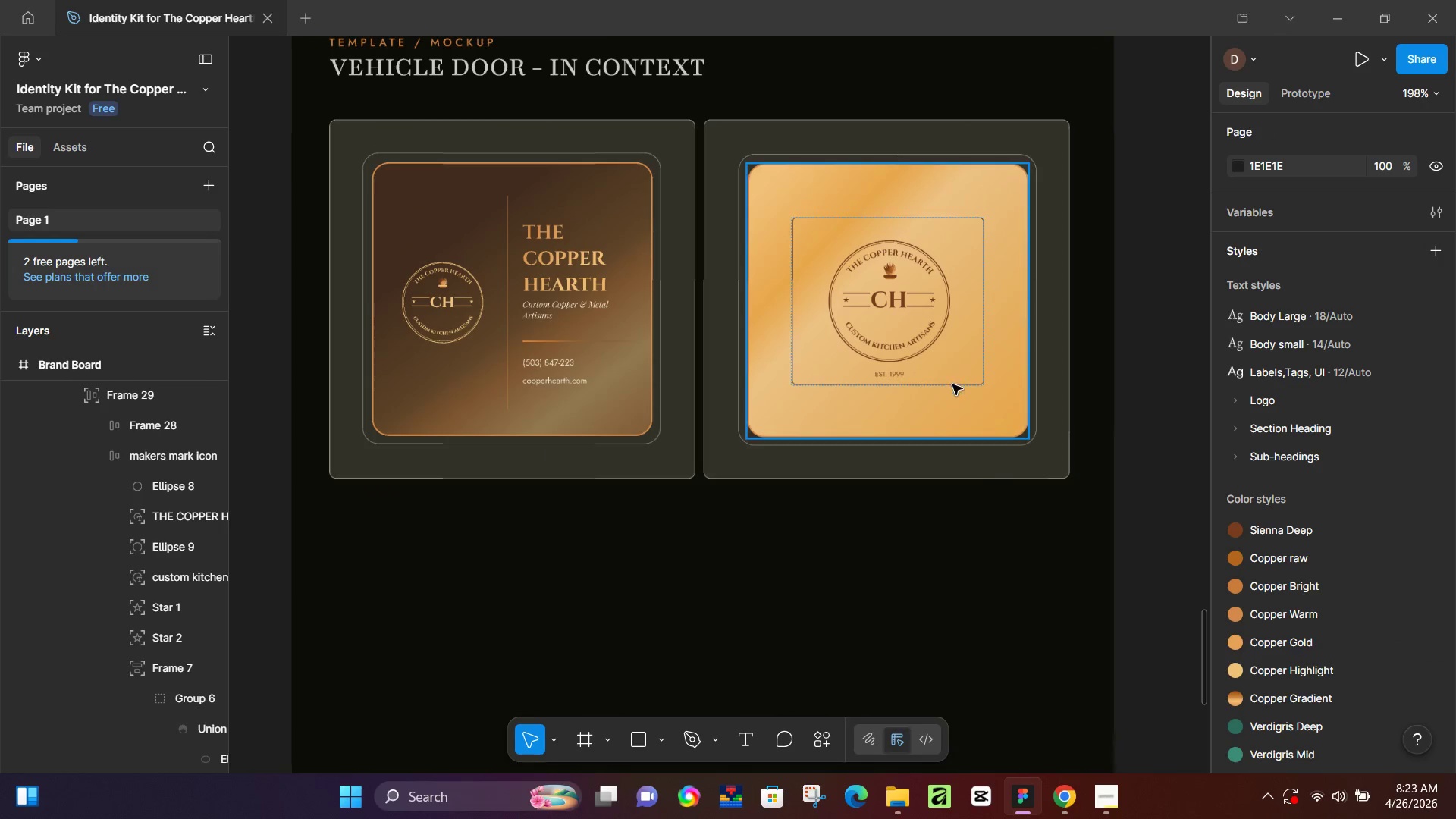 
left_click([1072, 802])
 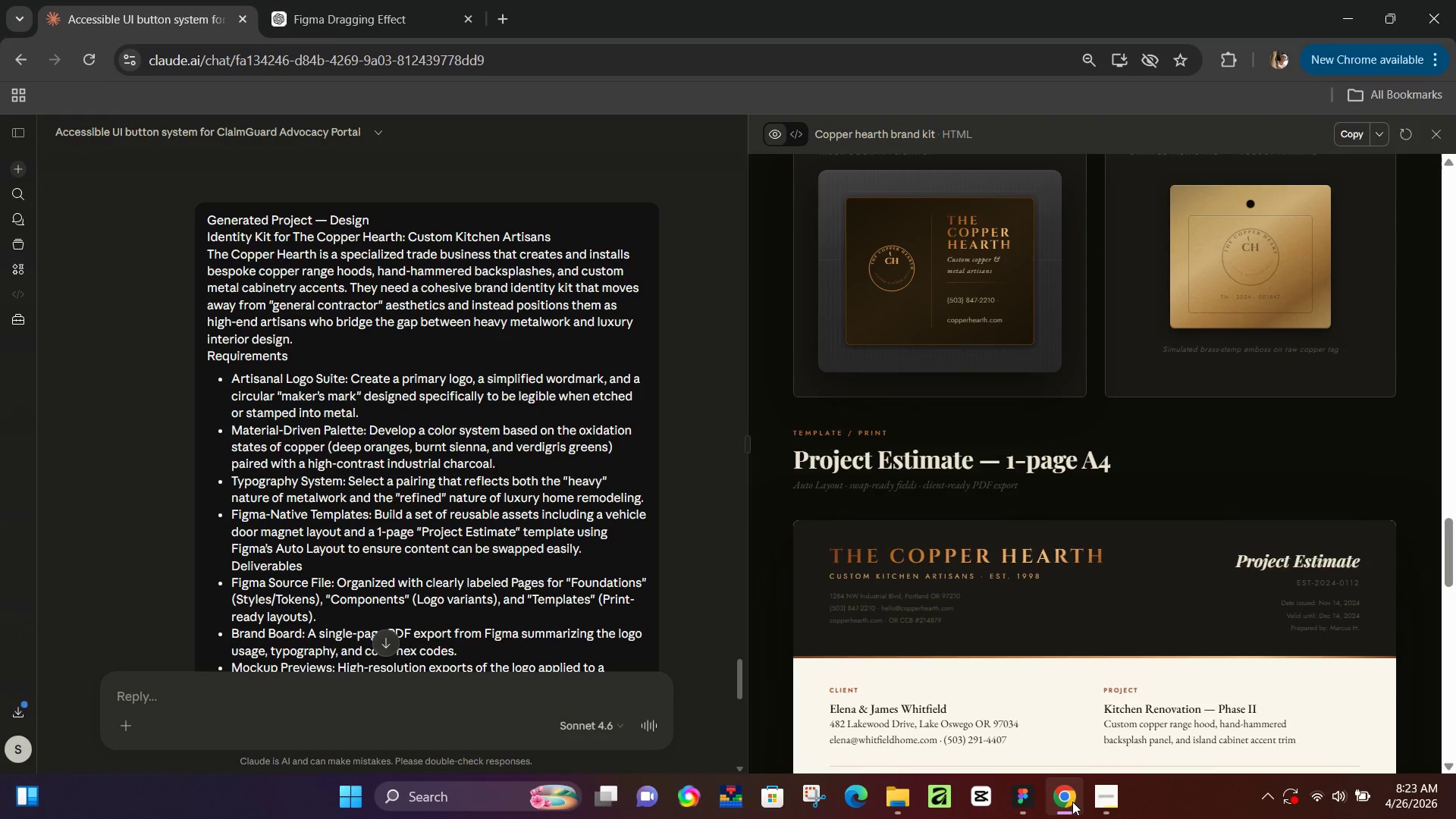 
left_click([1072, 802])
 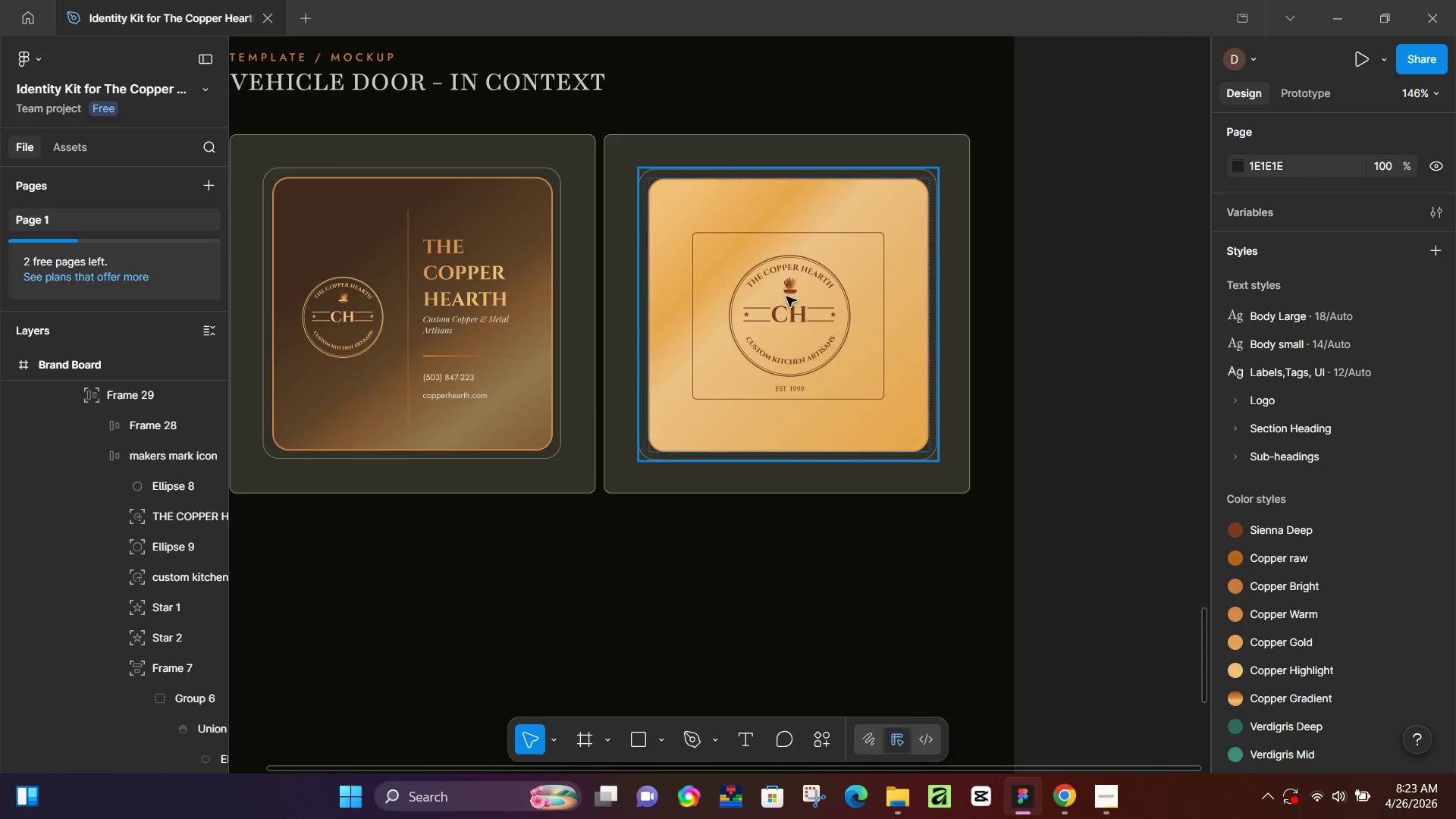 
hold_key(key=ControlLeft, duration=1.05)
 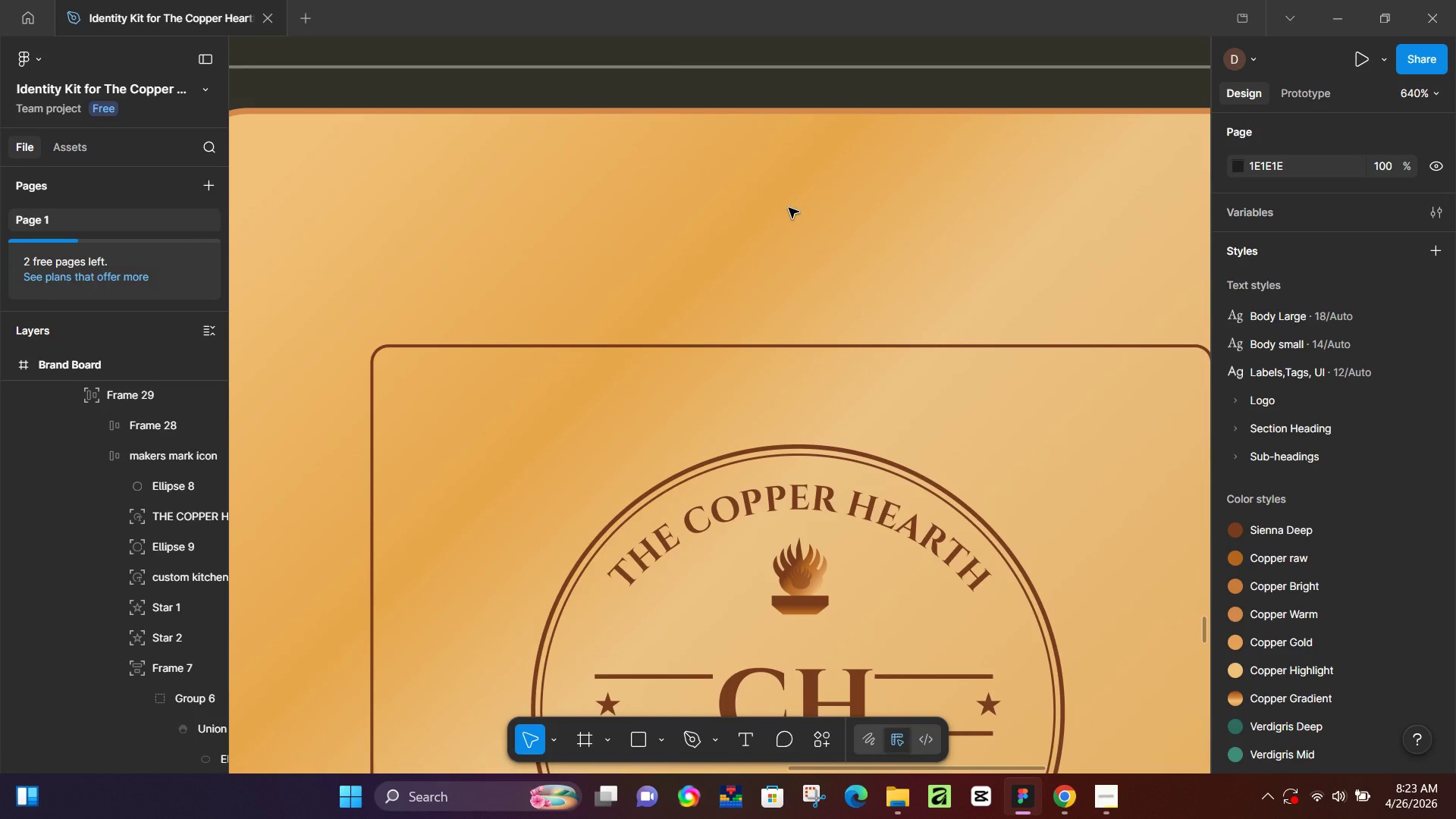 
hold_key(key=ControlLeft, duration=17.75)
 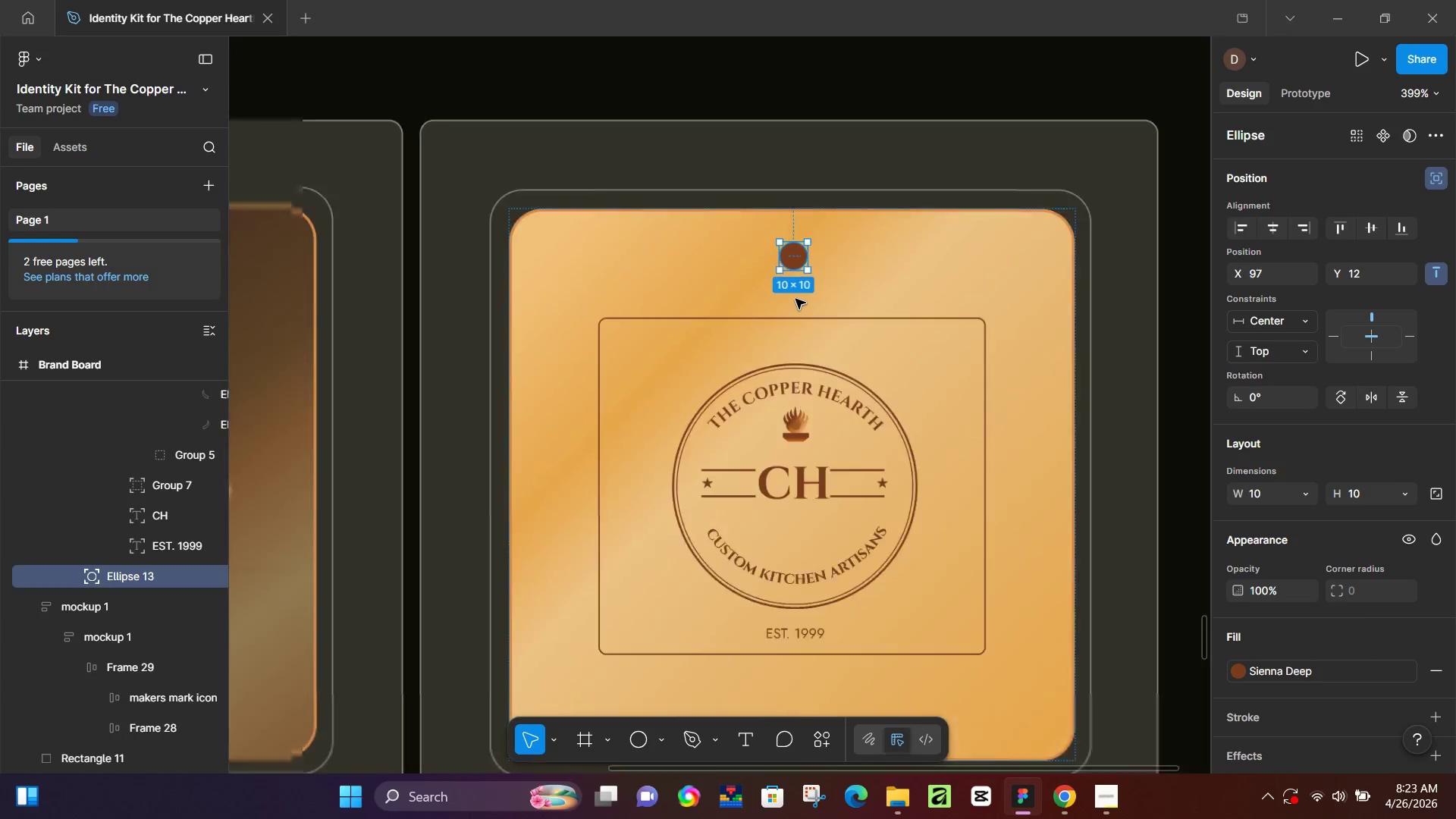 
key(O)
 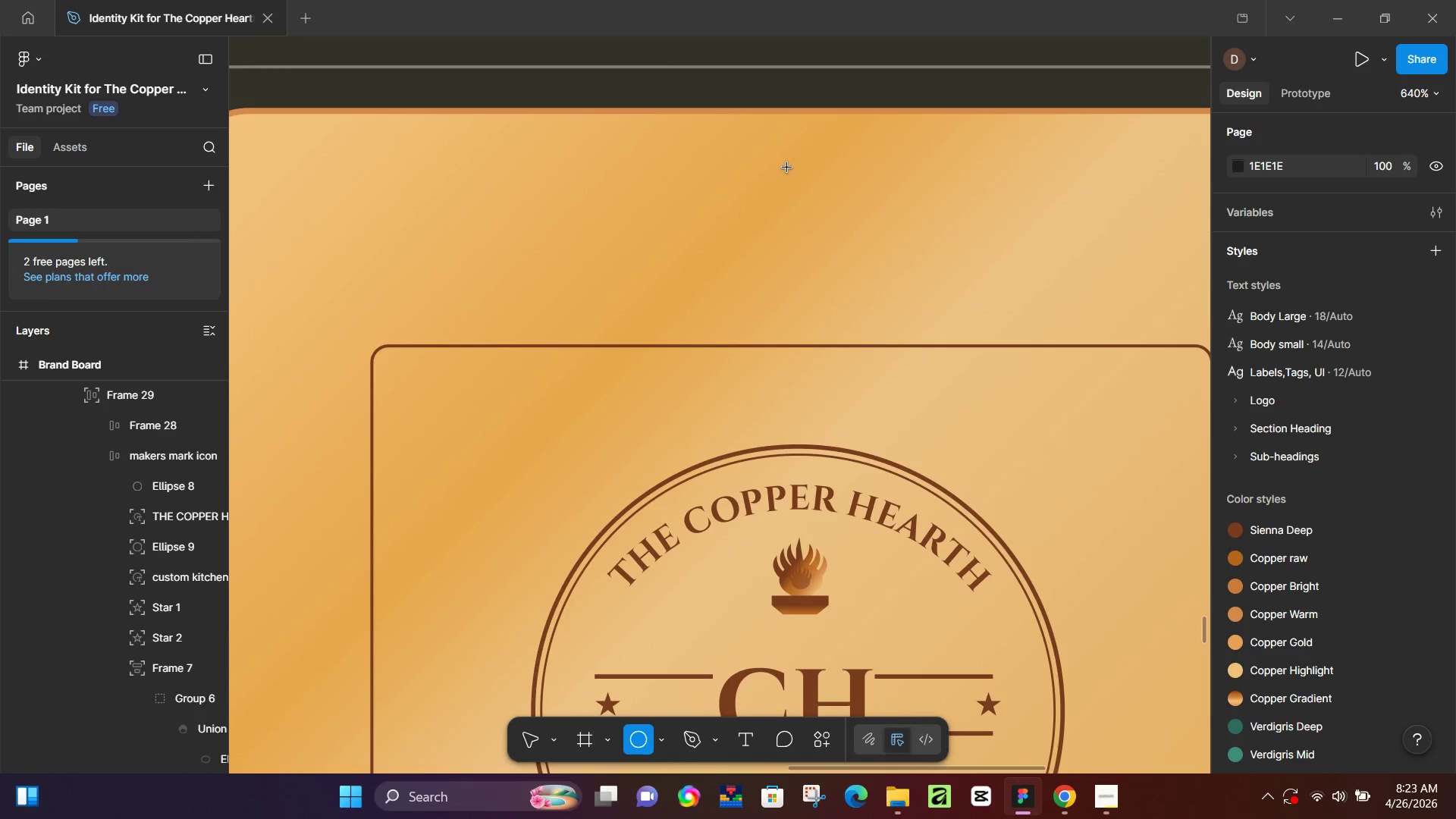 
scroll: coordinate [789, 208], scroll_direction: up, amount: 12.0
 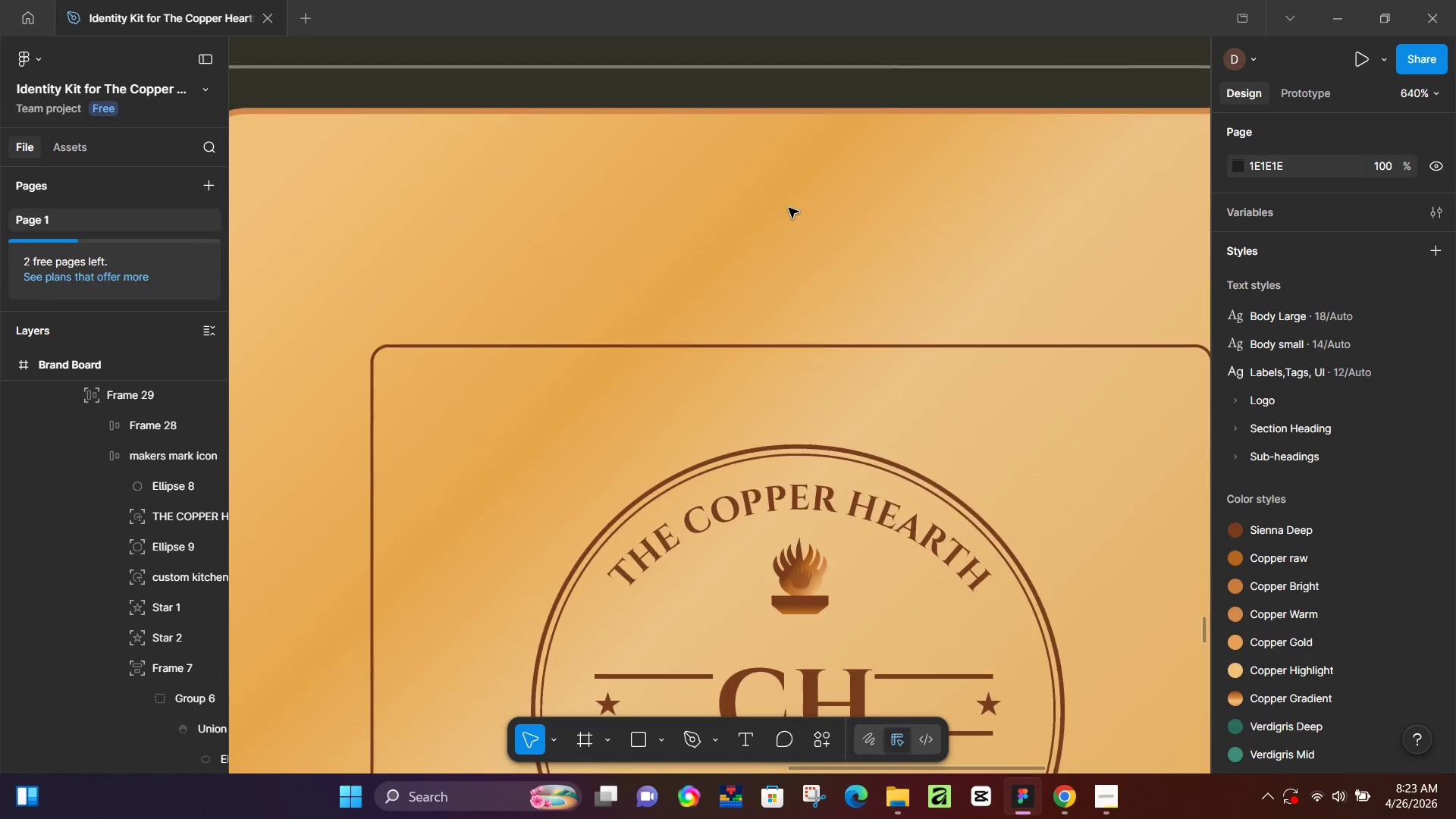 
hold_key(key=ShiftLeft, duration=1.51)
left_click_drag(start_coordinate=[795, 167], to_coordinate=[857, 215])
 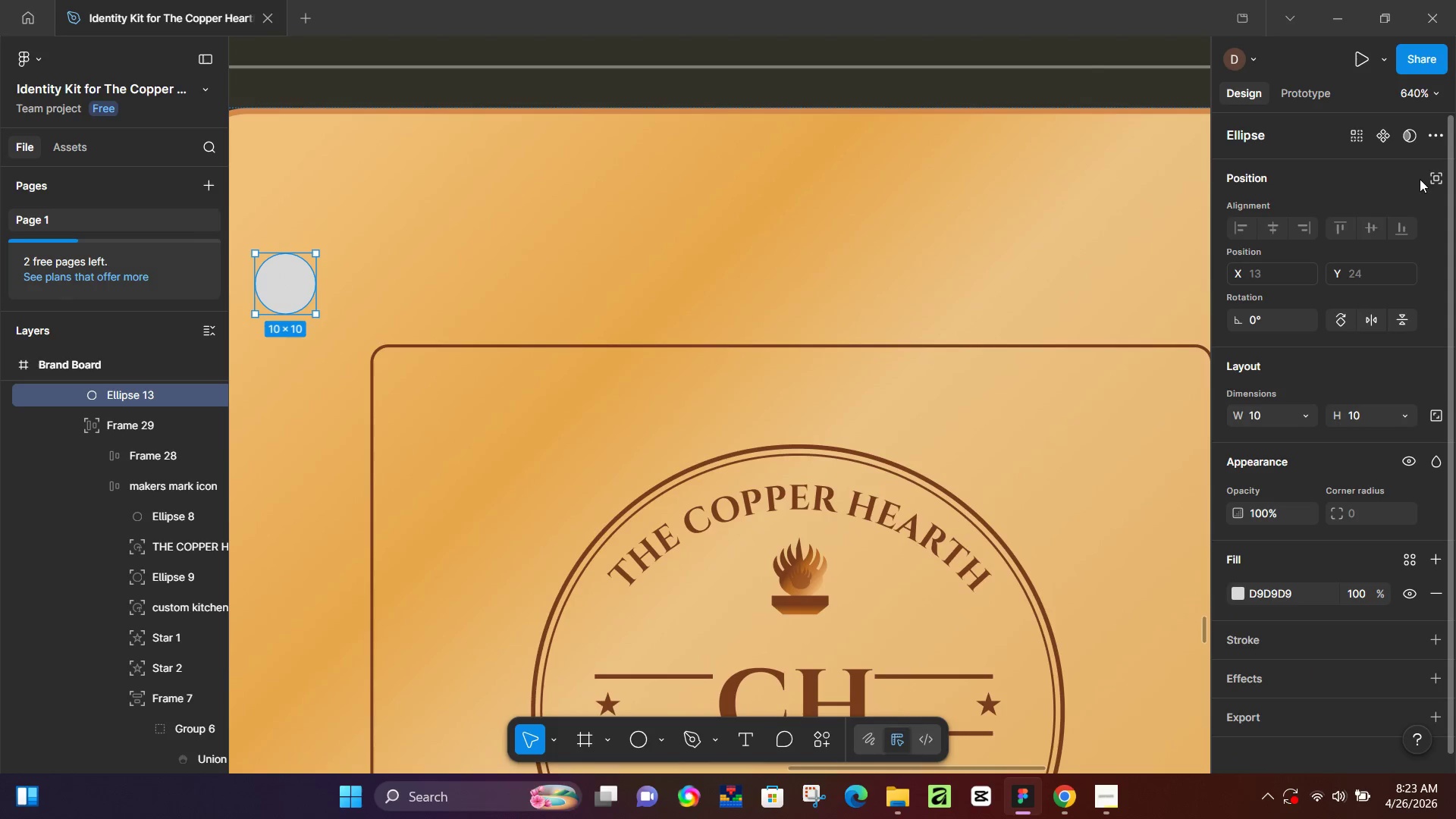 
hold_key(key=ShiftLeft, duration=1.5)
 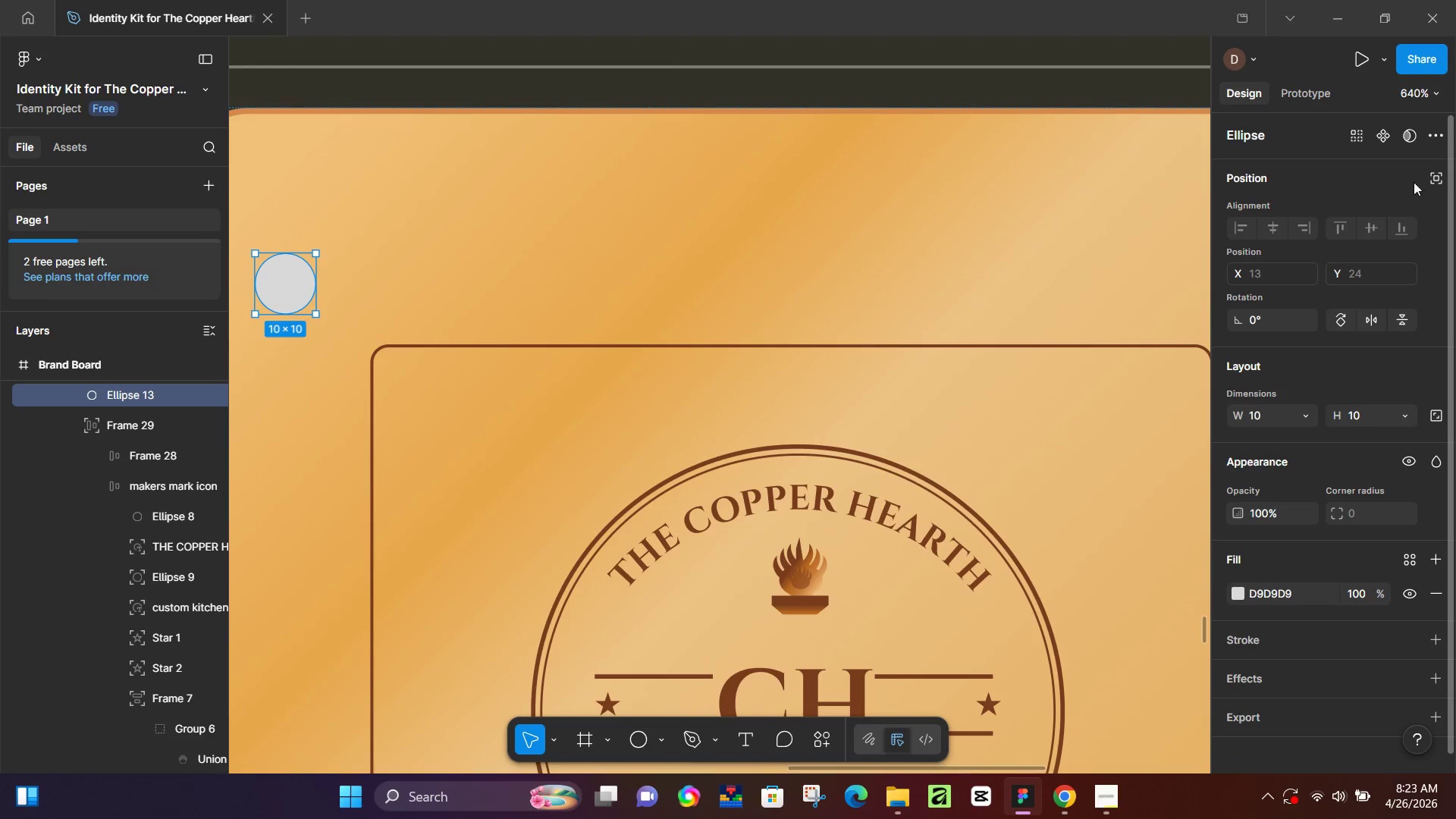 
key(Shift+ShiftLeft)
 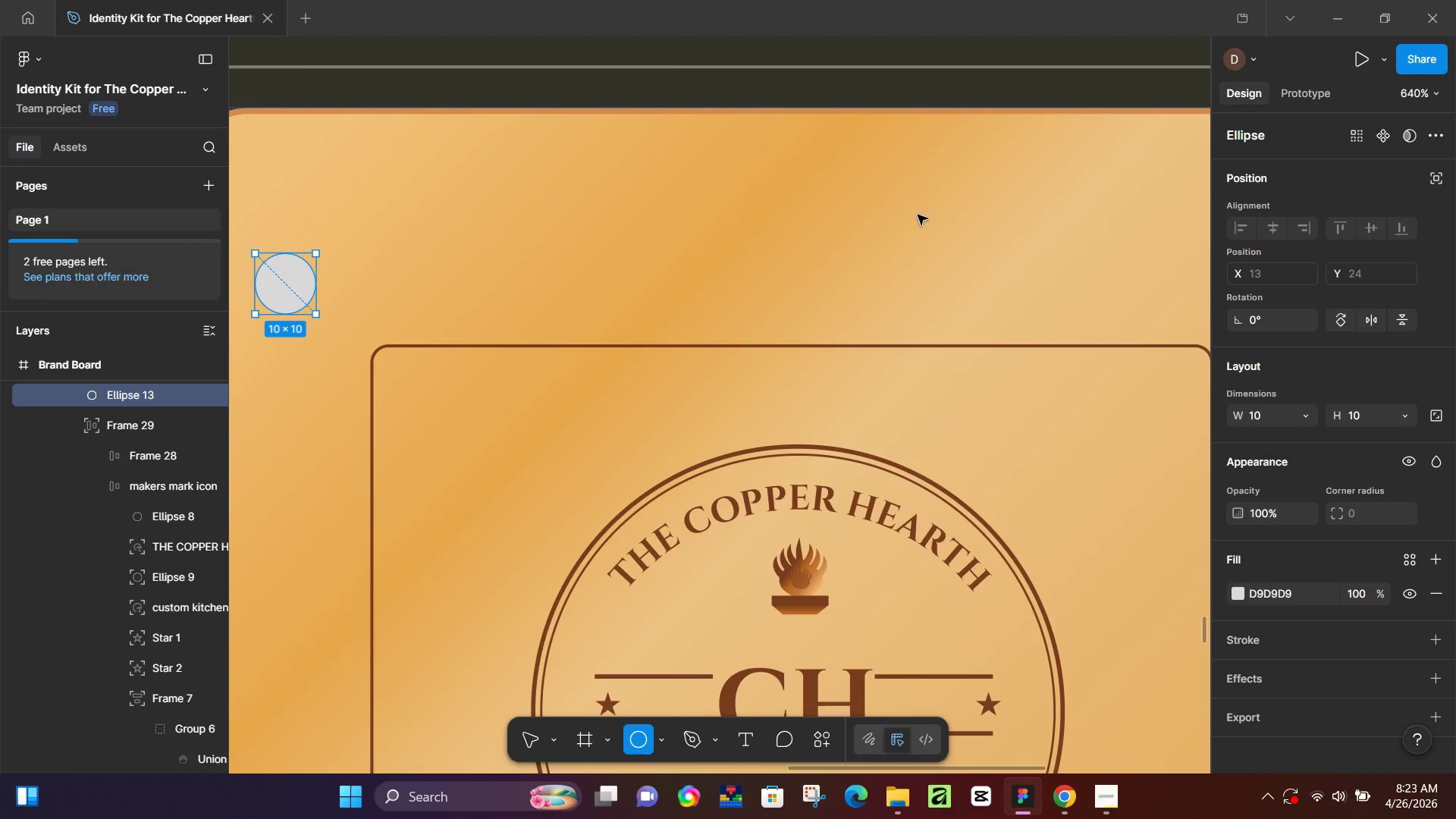 
key(Shift+ShiftLeft)
 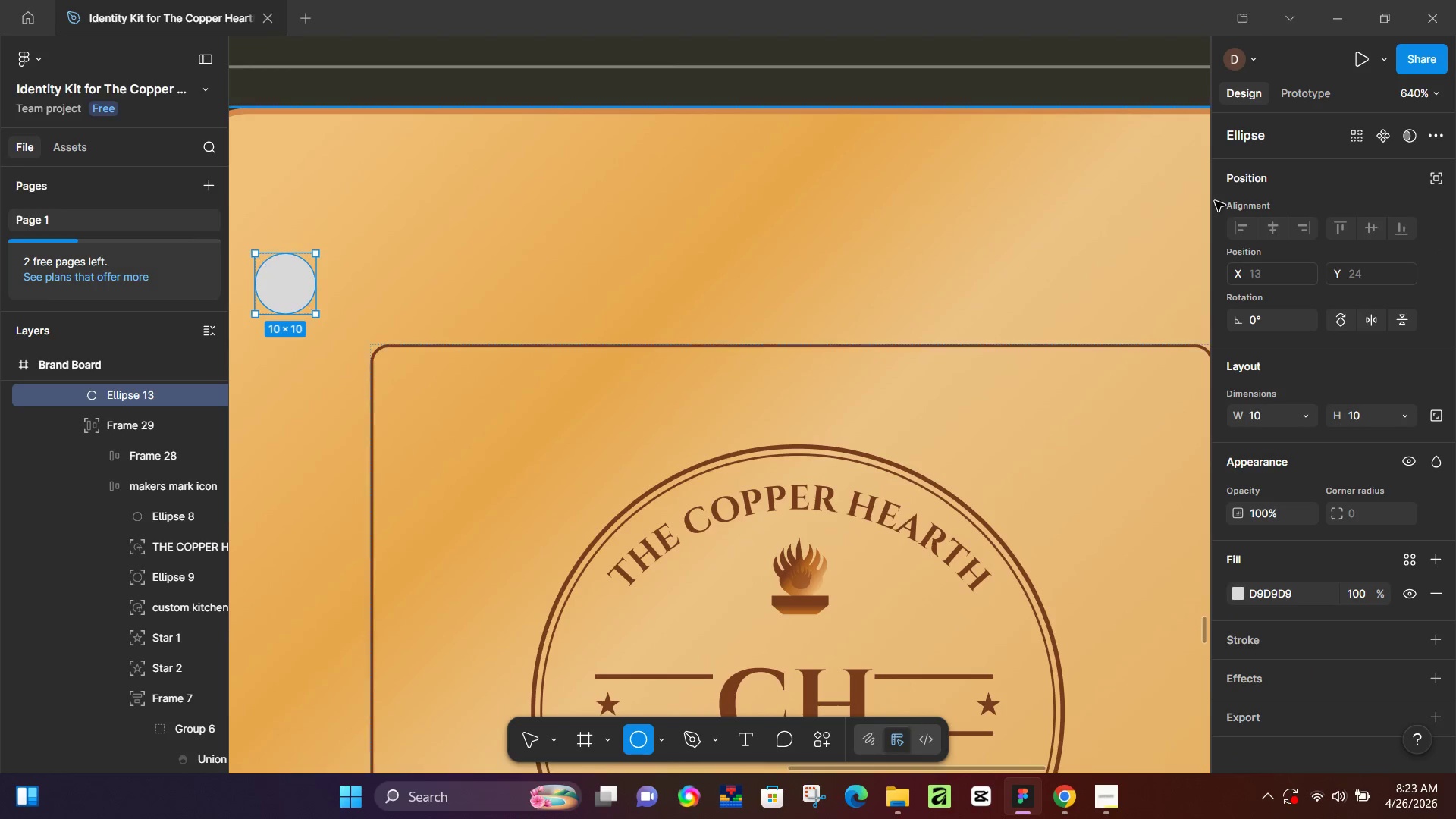 
key(Shift+ShiftLeft)
 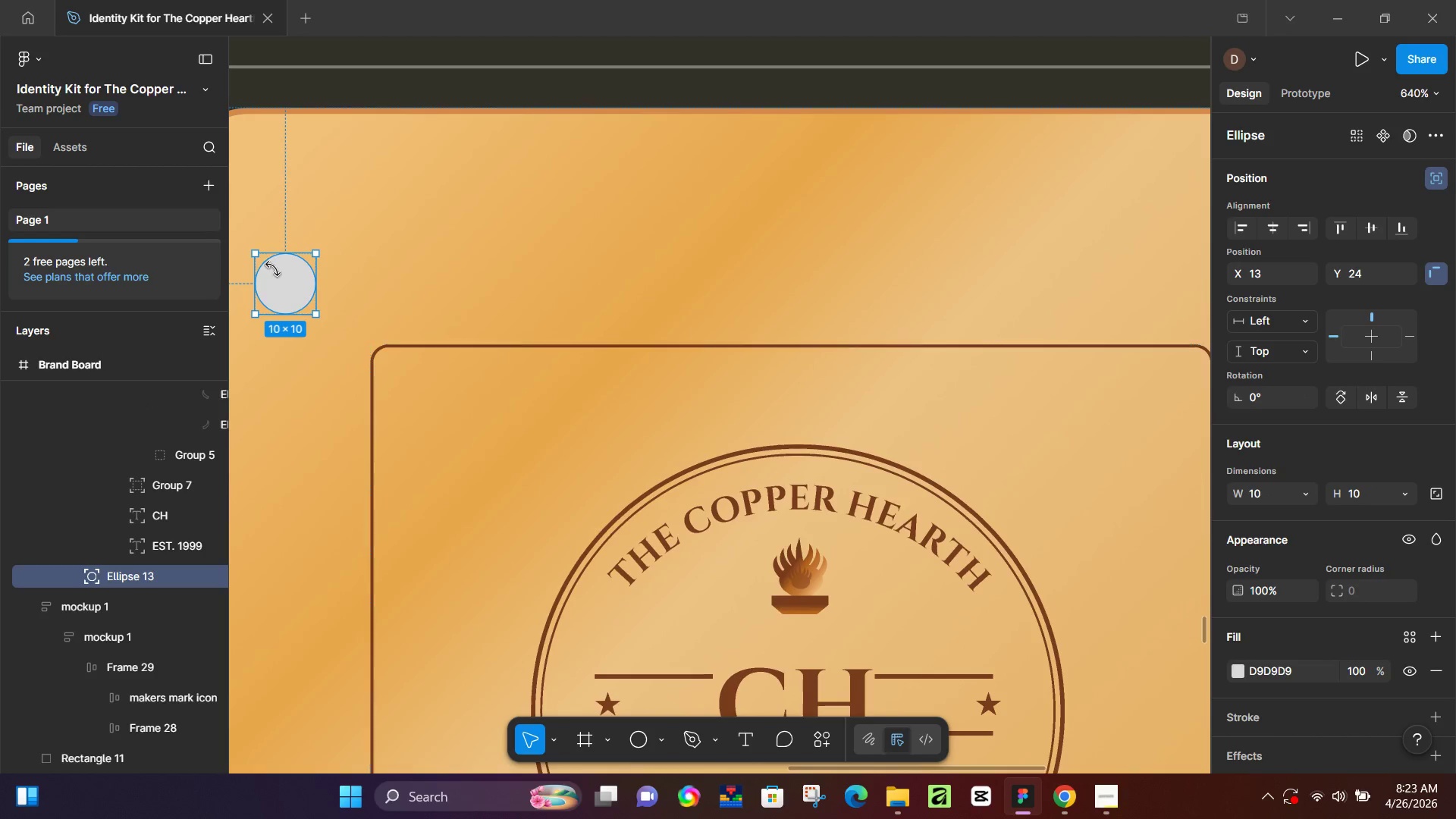 
left_click_drag(start_coordinate=[281, 282], to_coordinate=[864, 177])
 